 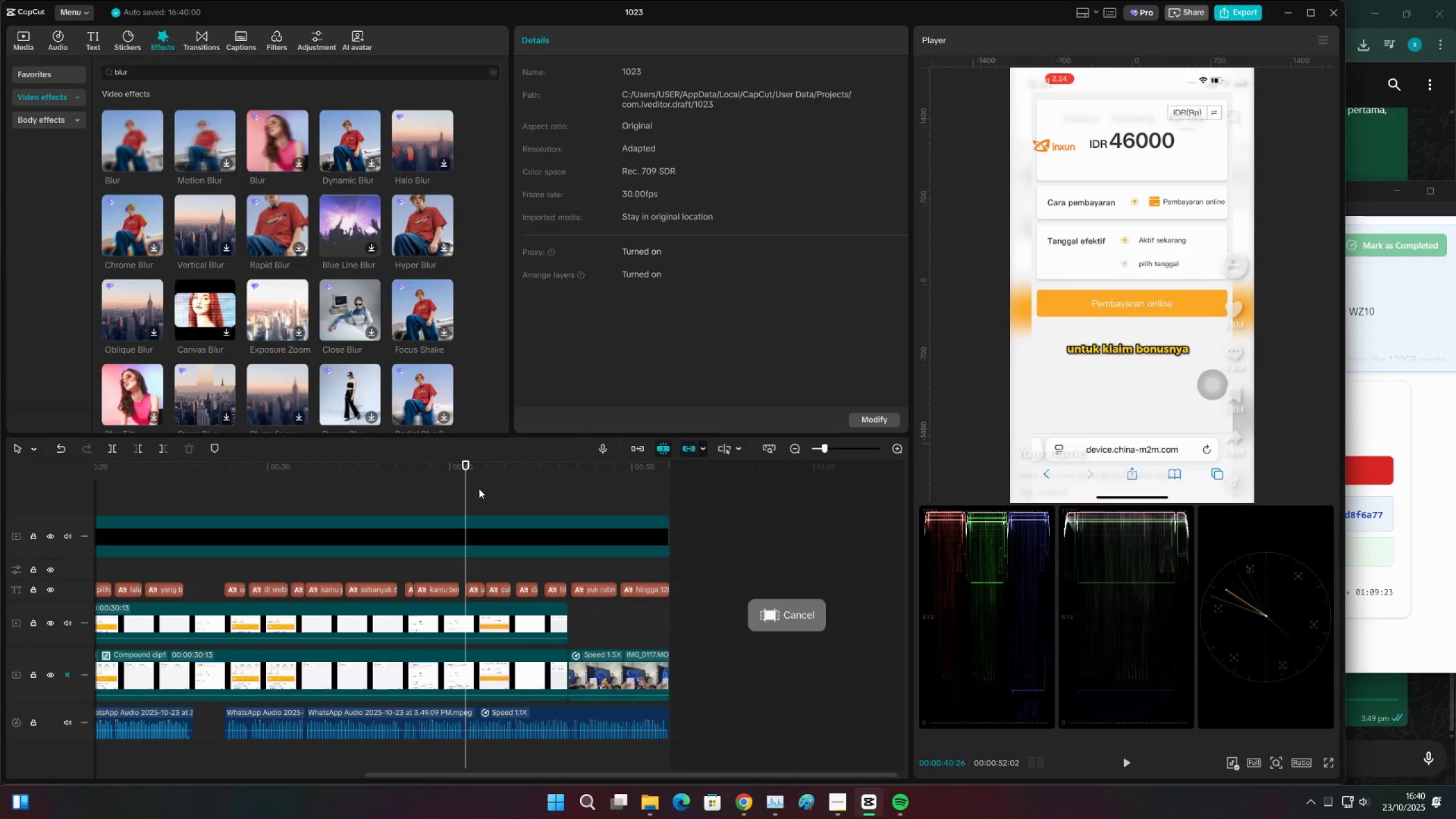 
left_click([494, 486])
 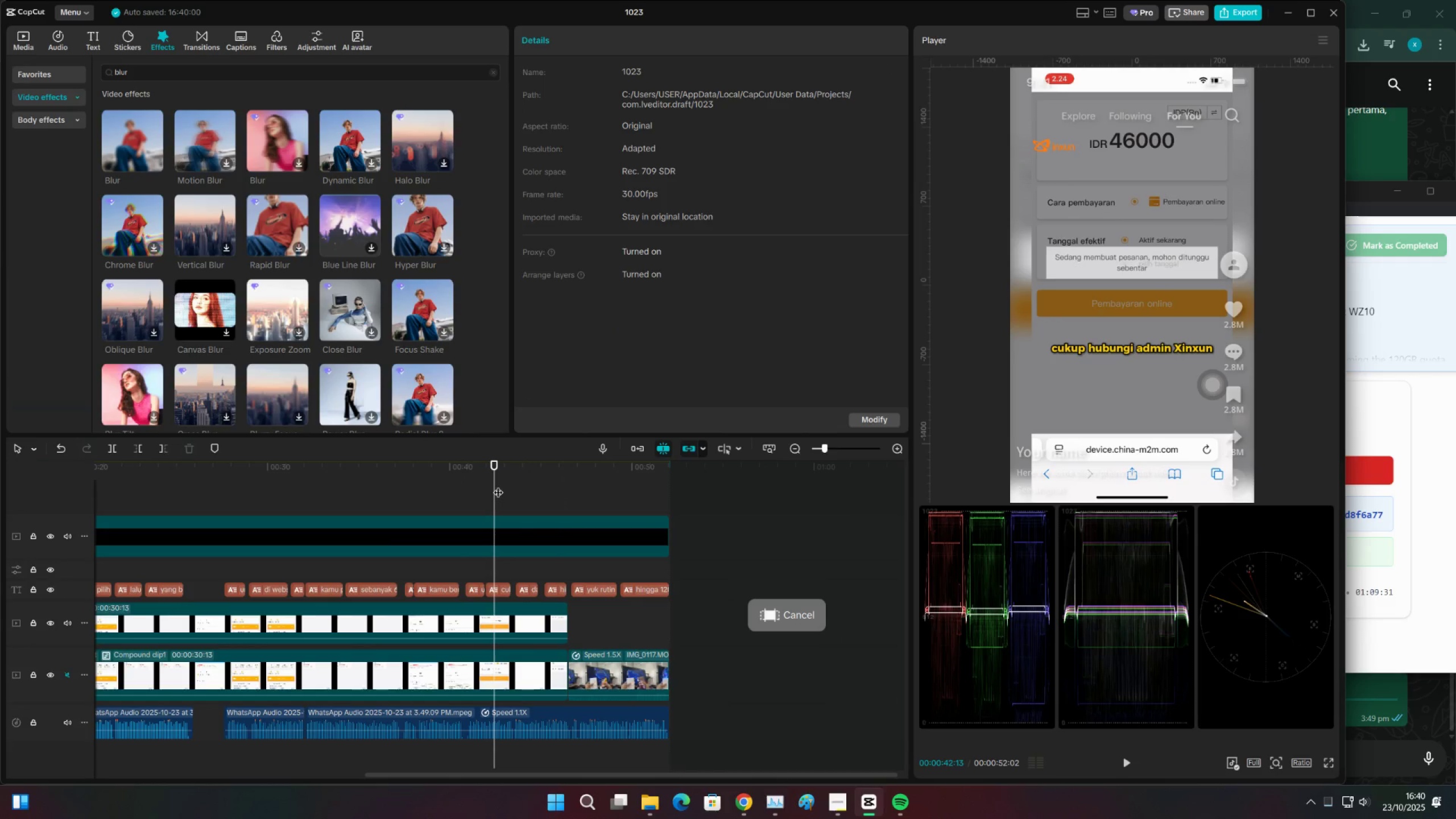 
wait(12.56)
 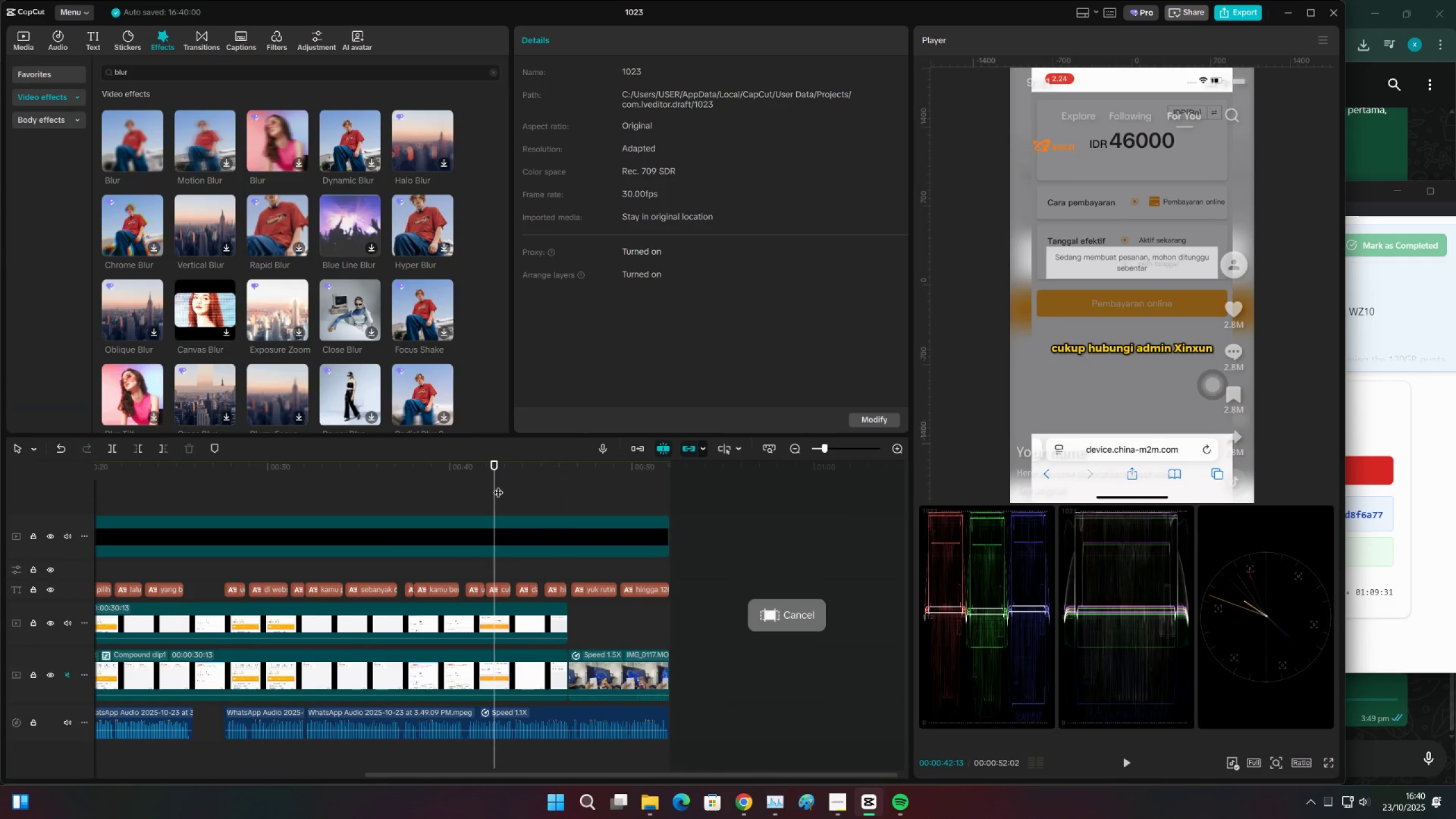 
double_click([390, 498])
 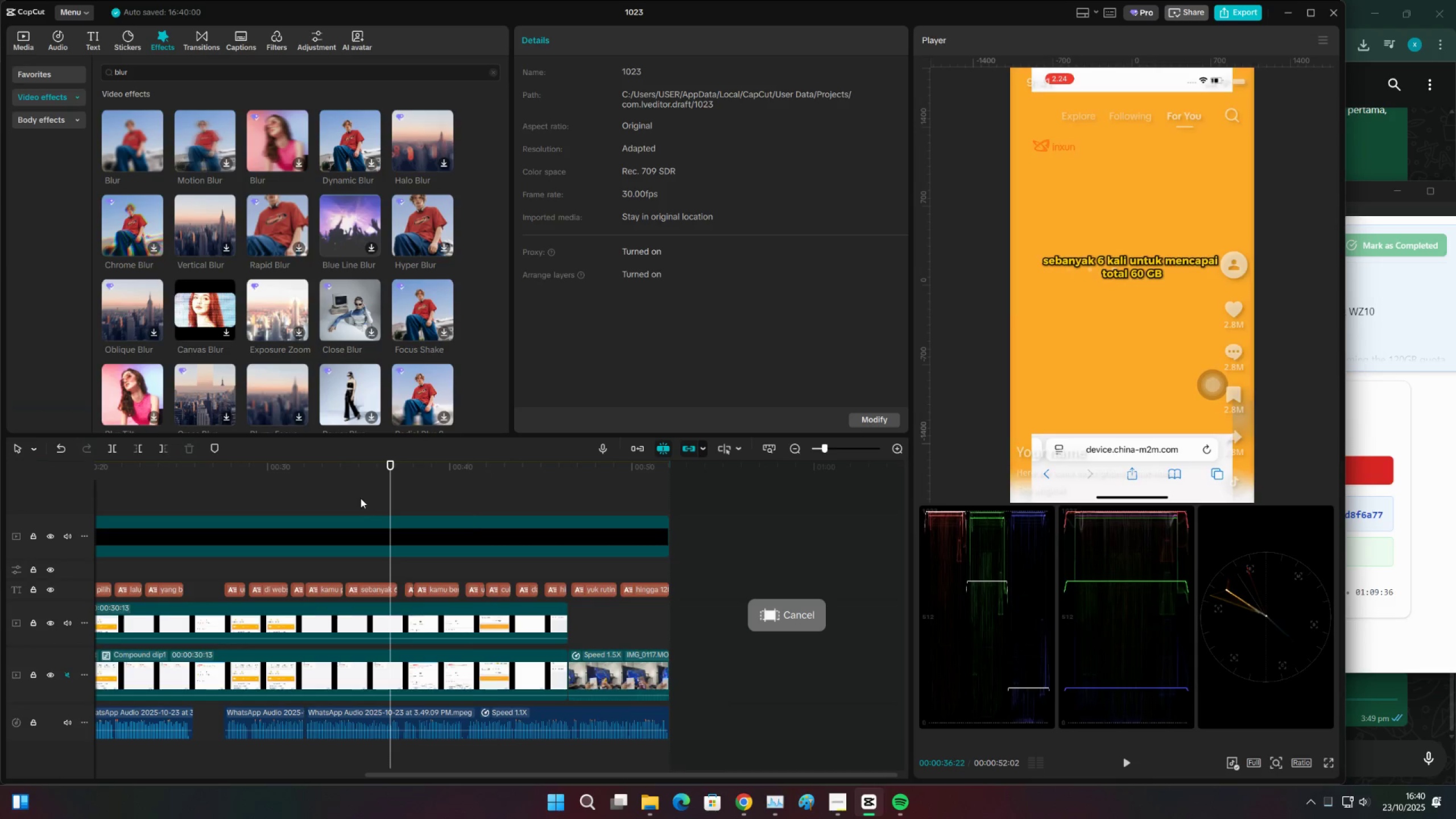 
triple_click([361, 498])
 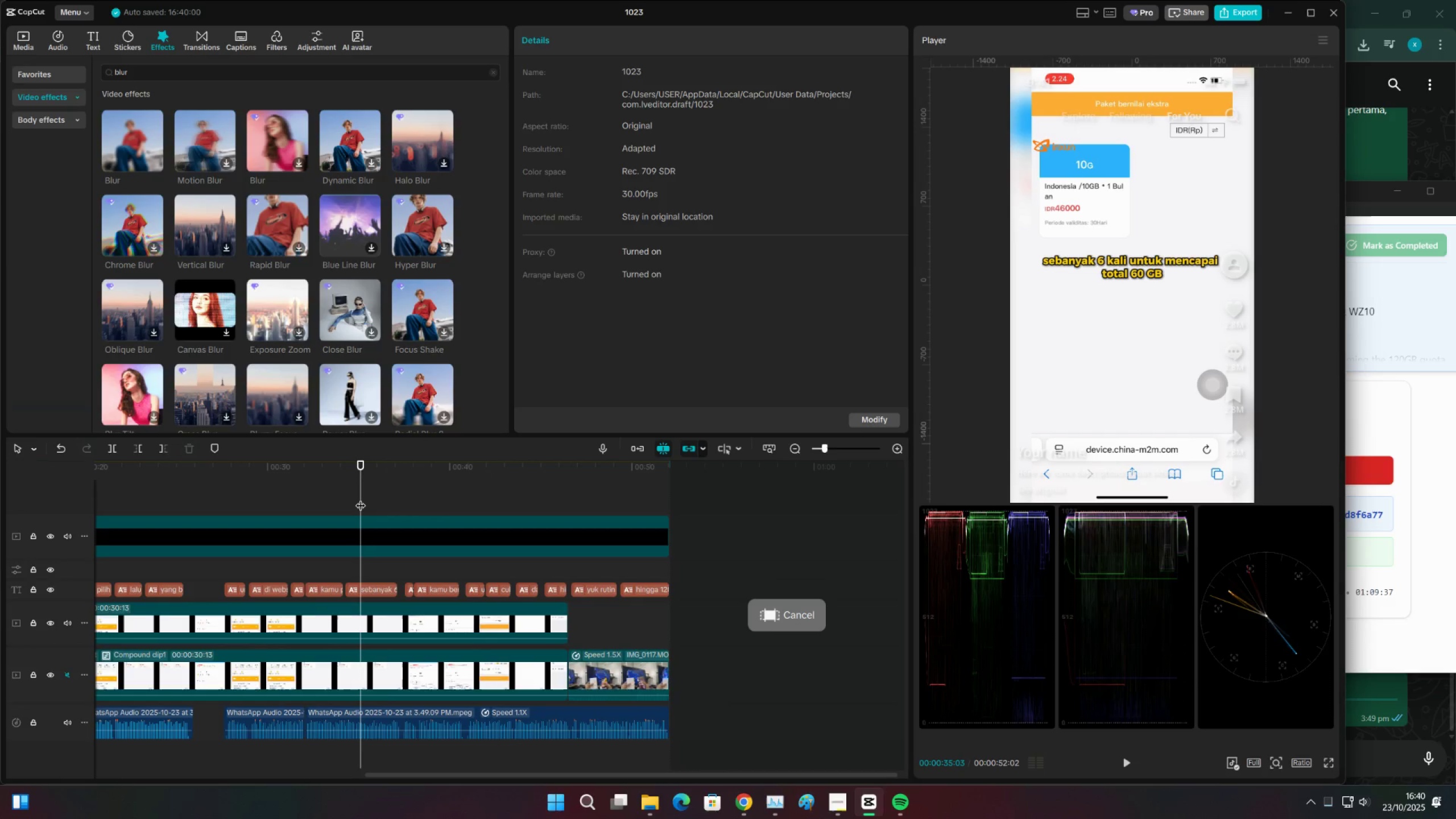 
left_click([361, 498])
 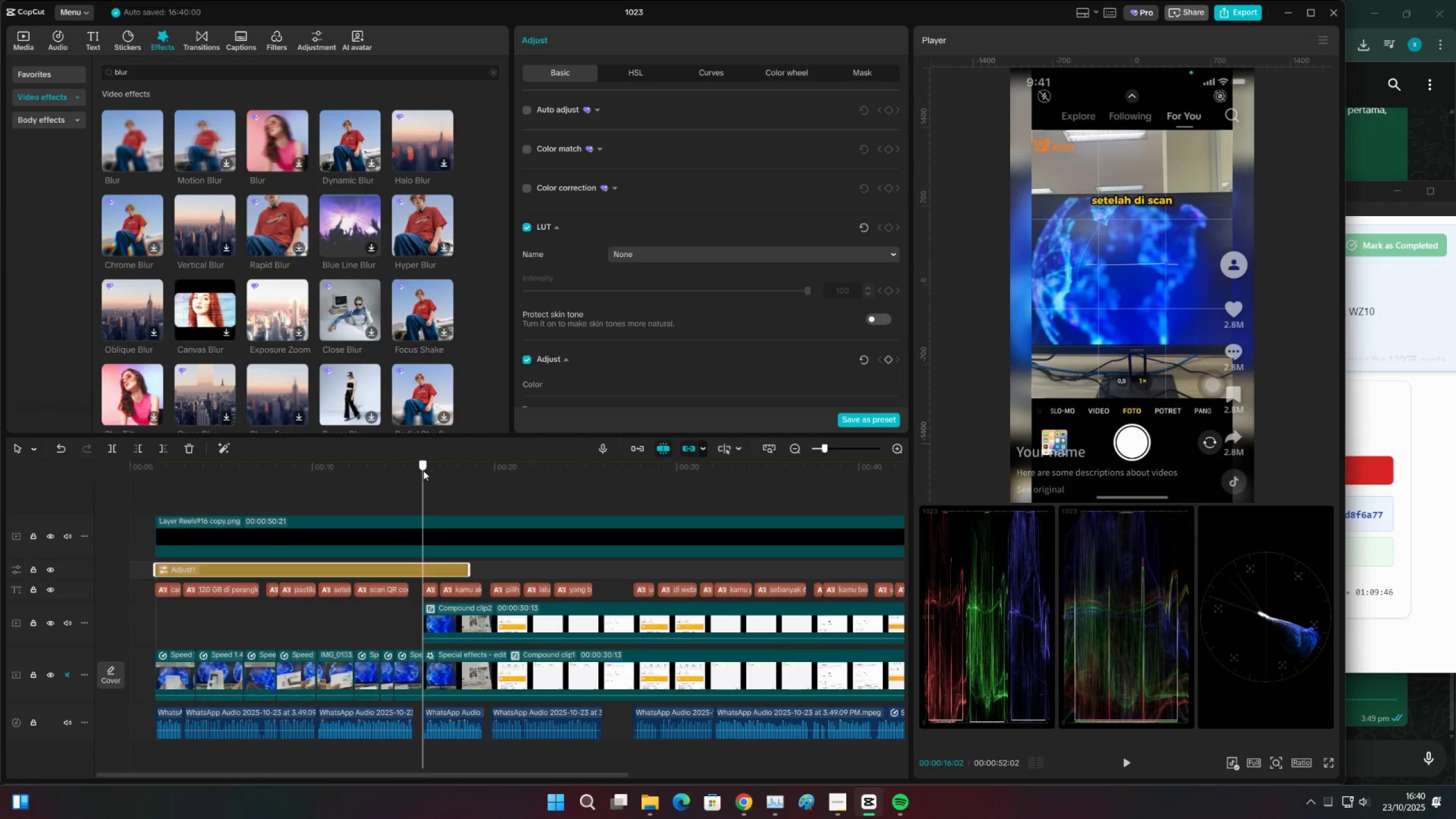 
wait(13.41)
 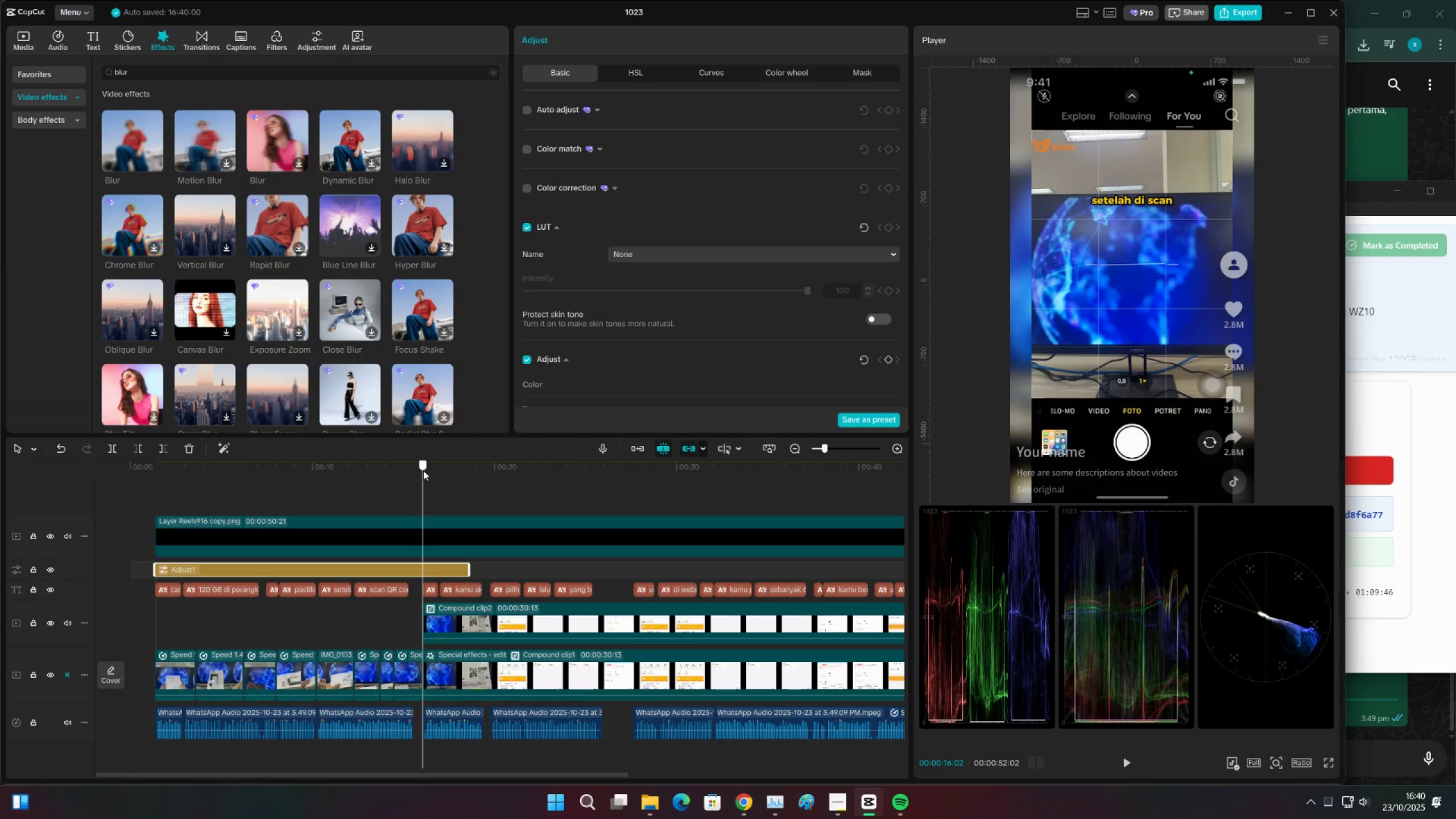 
scroll: coordinate [639, 361], scroll_direction: down, amount: 2.0
 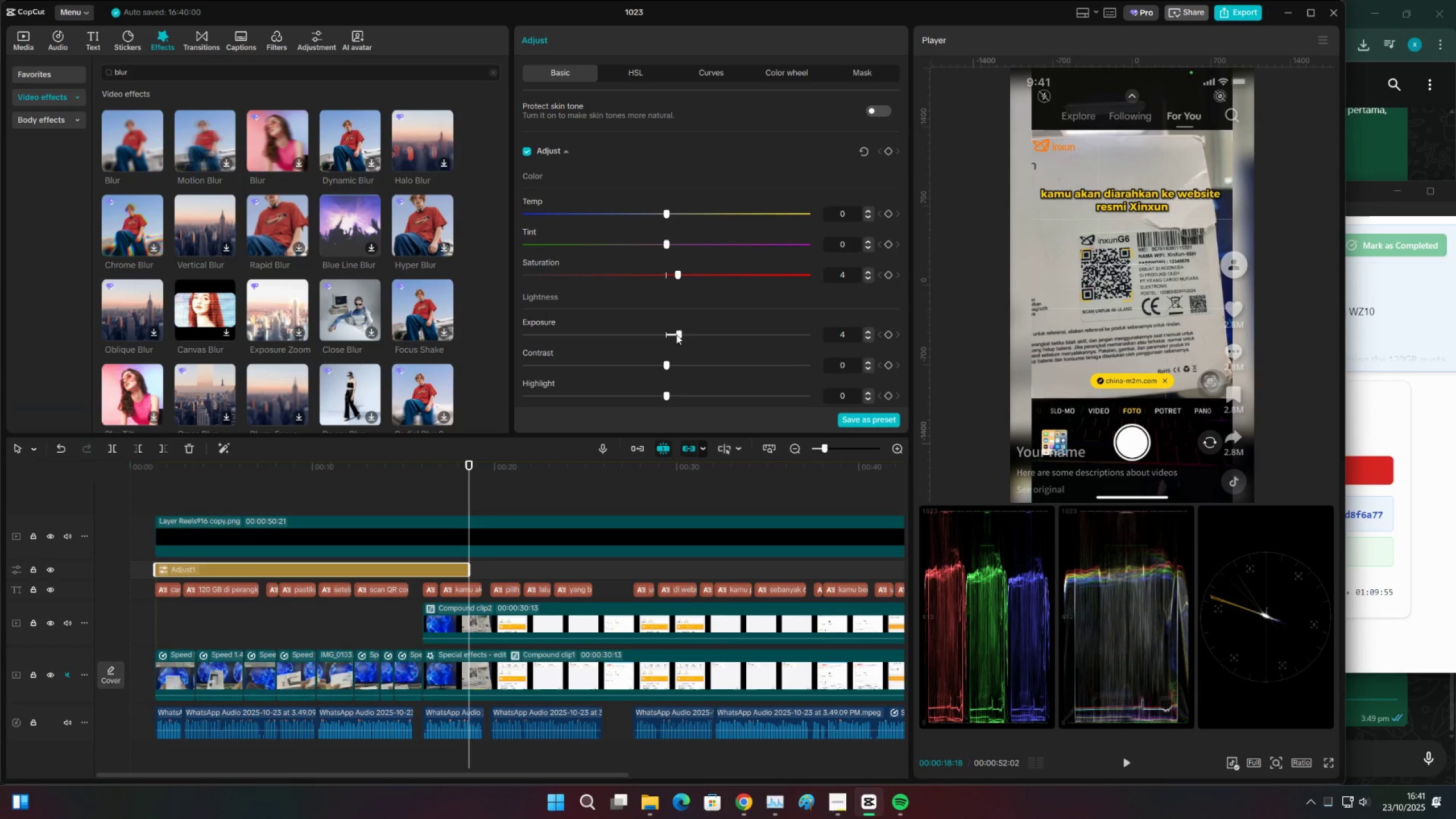 
left_click([386, 482])
 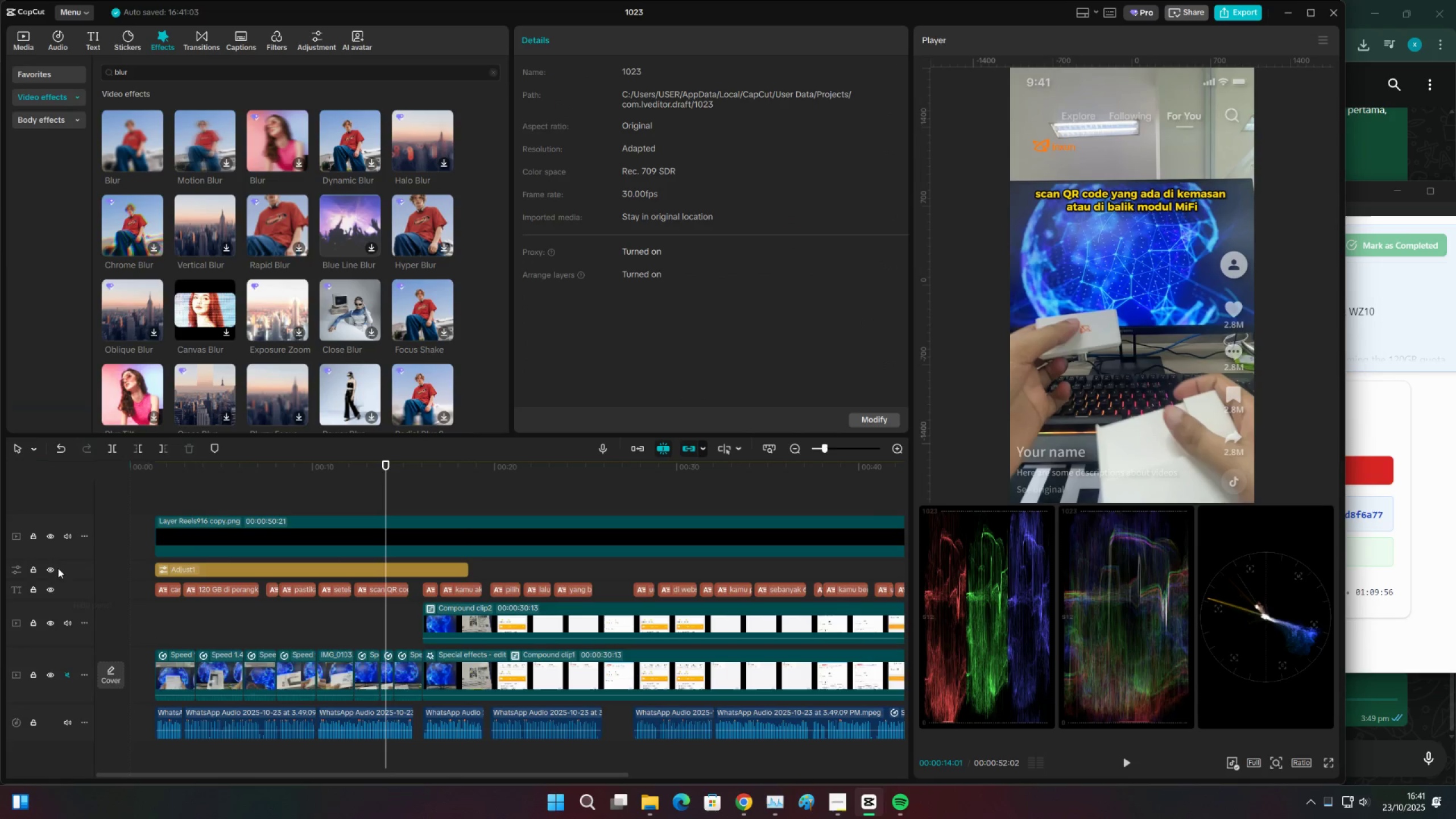 
left_click([52, 566])
 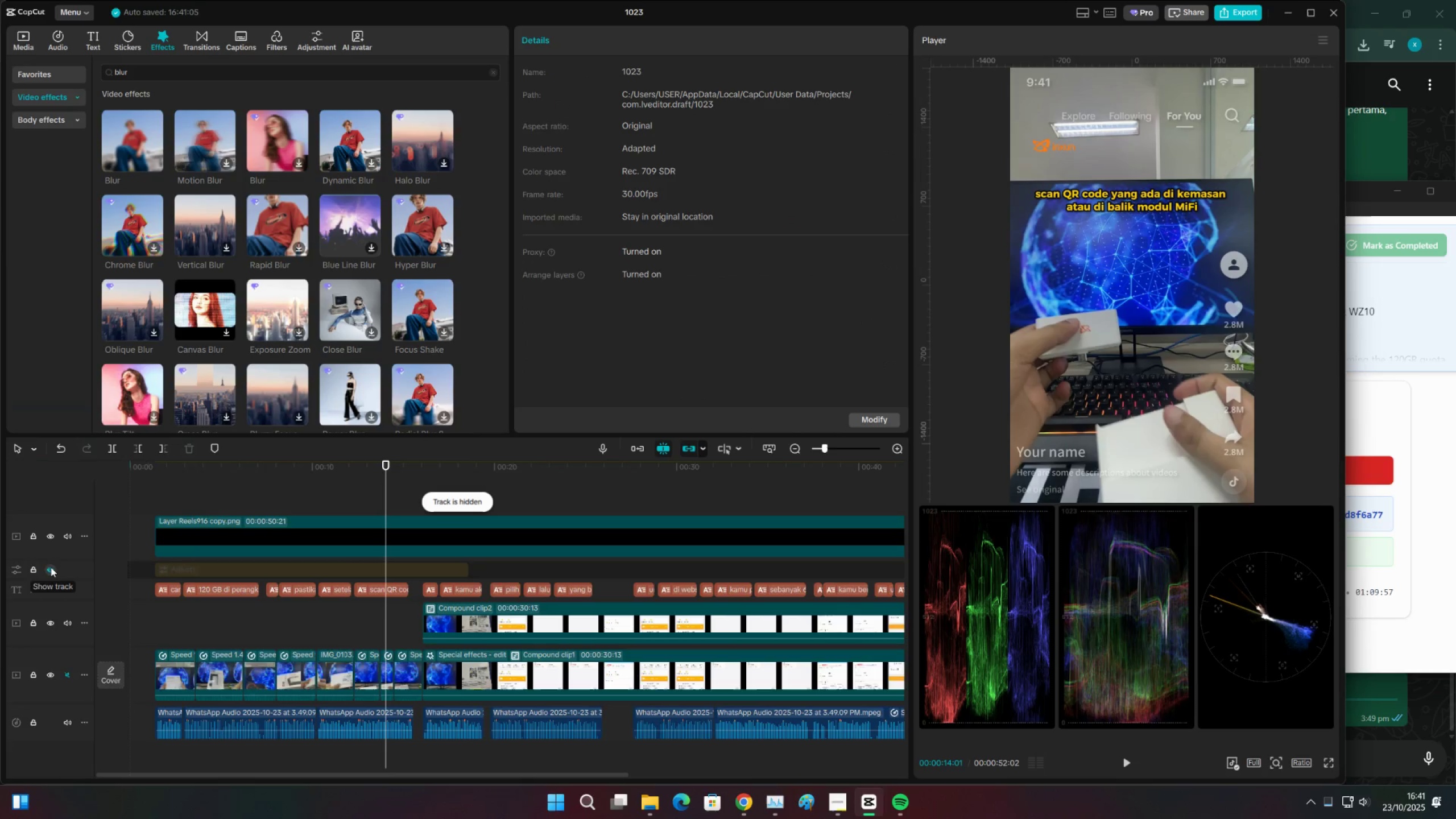 
left_click([51, 567])
 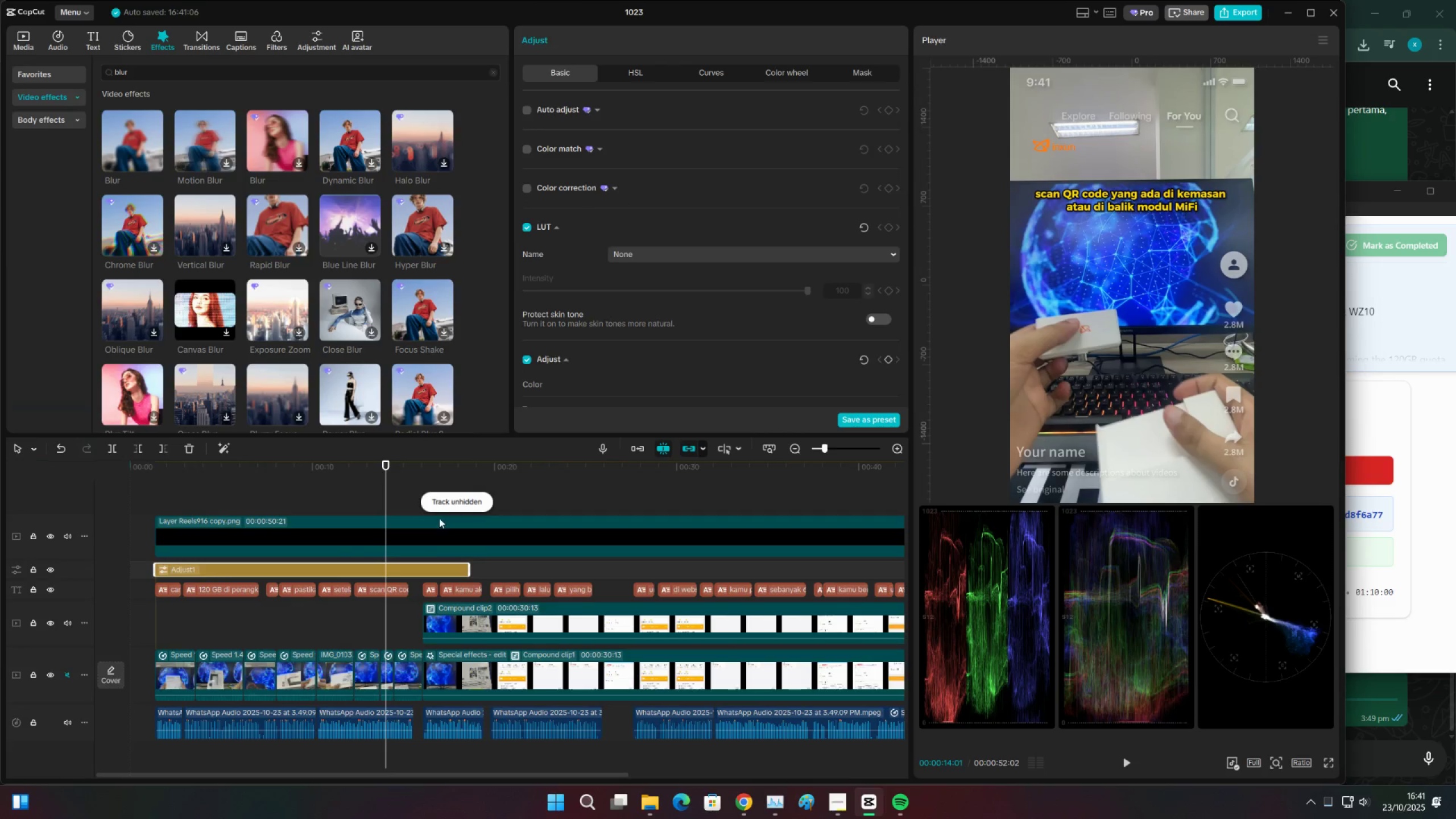 
hold_key(key=AltLeft, duration=1.5)
 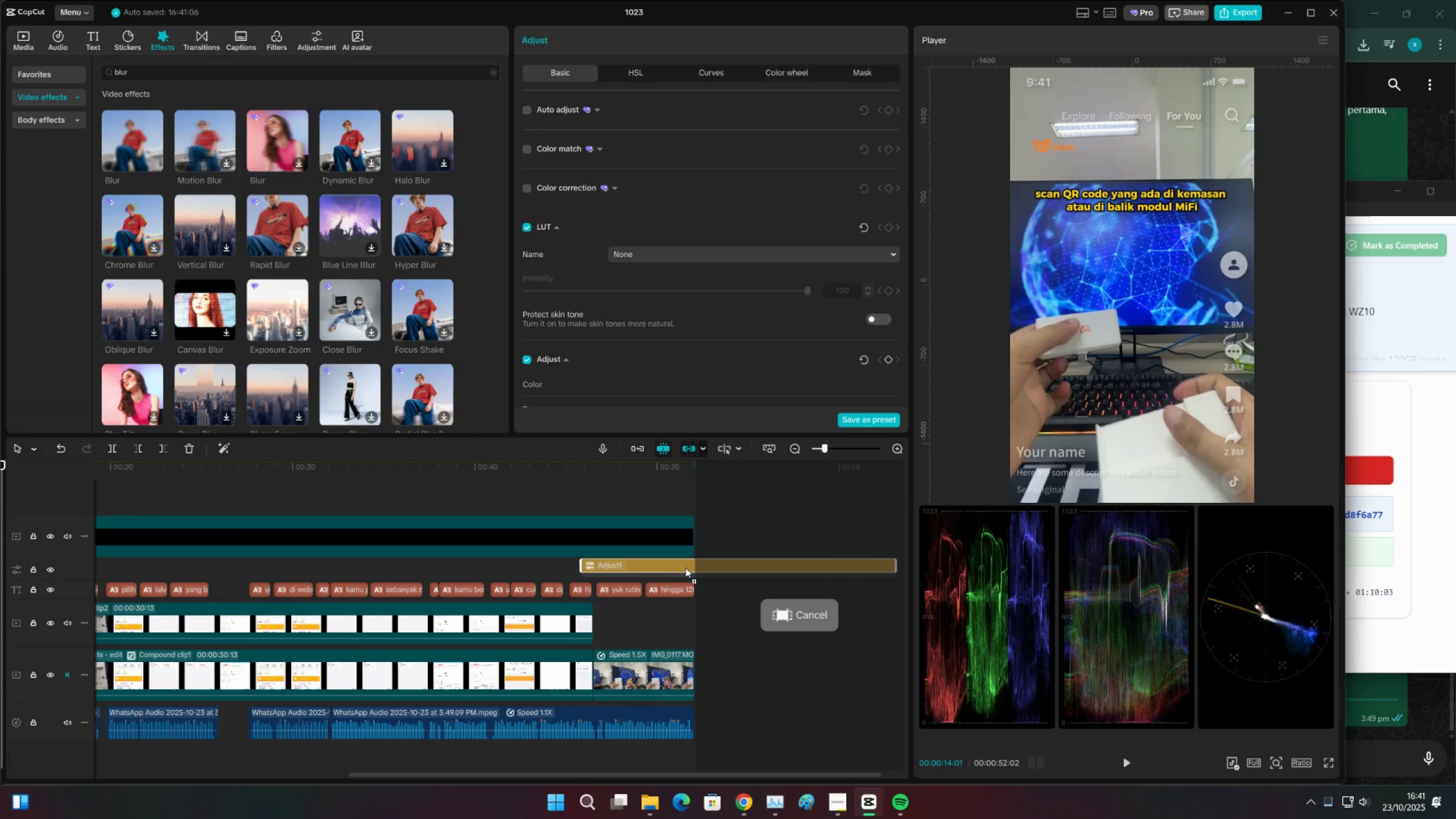 
hold_key(key=AltLeft, duration=1.24)
 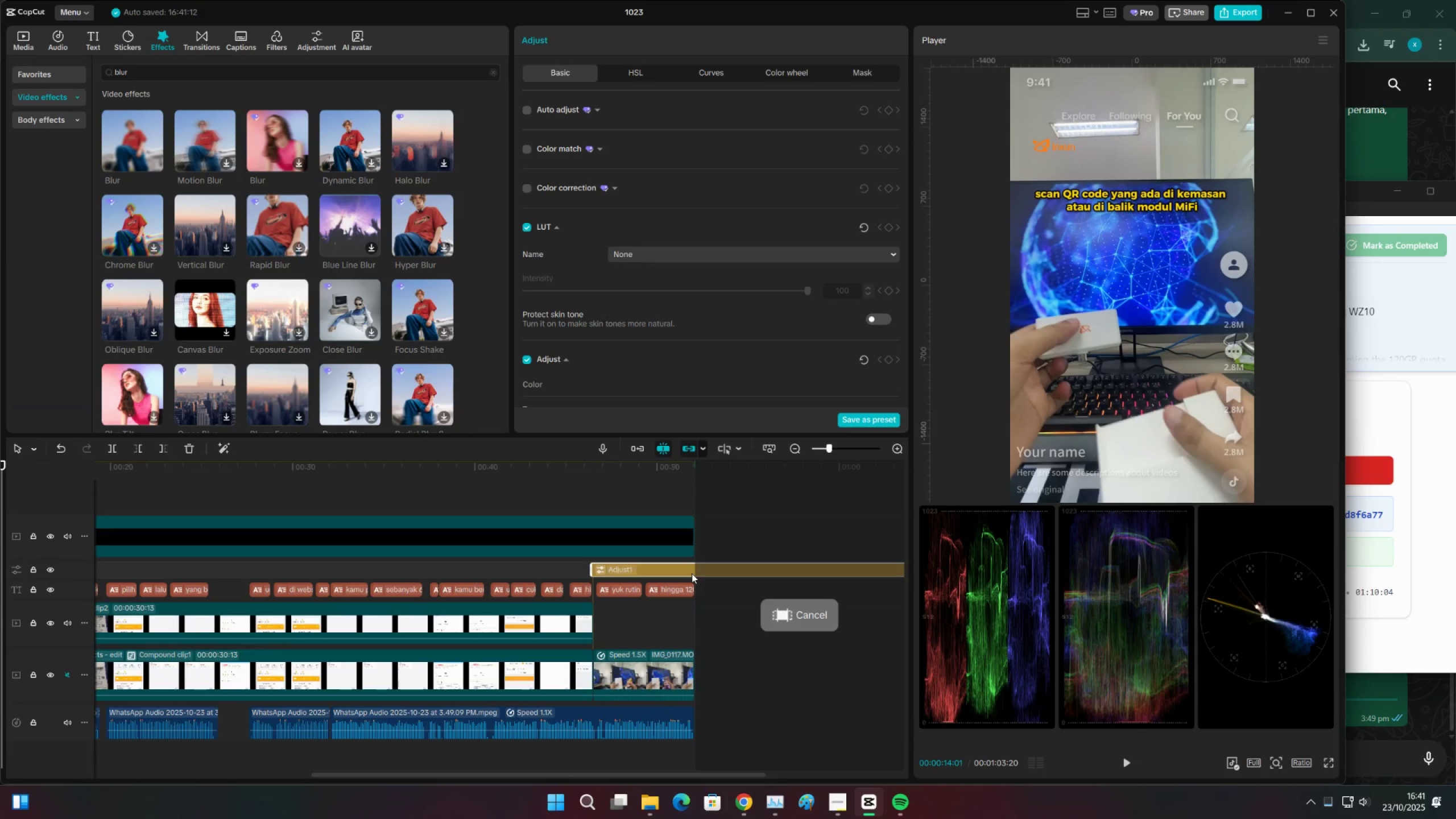 
key(C)
 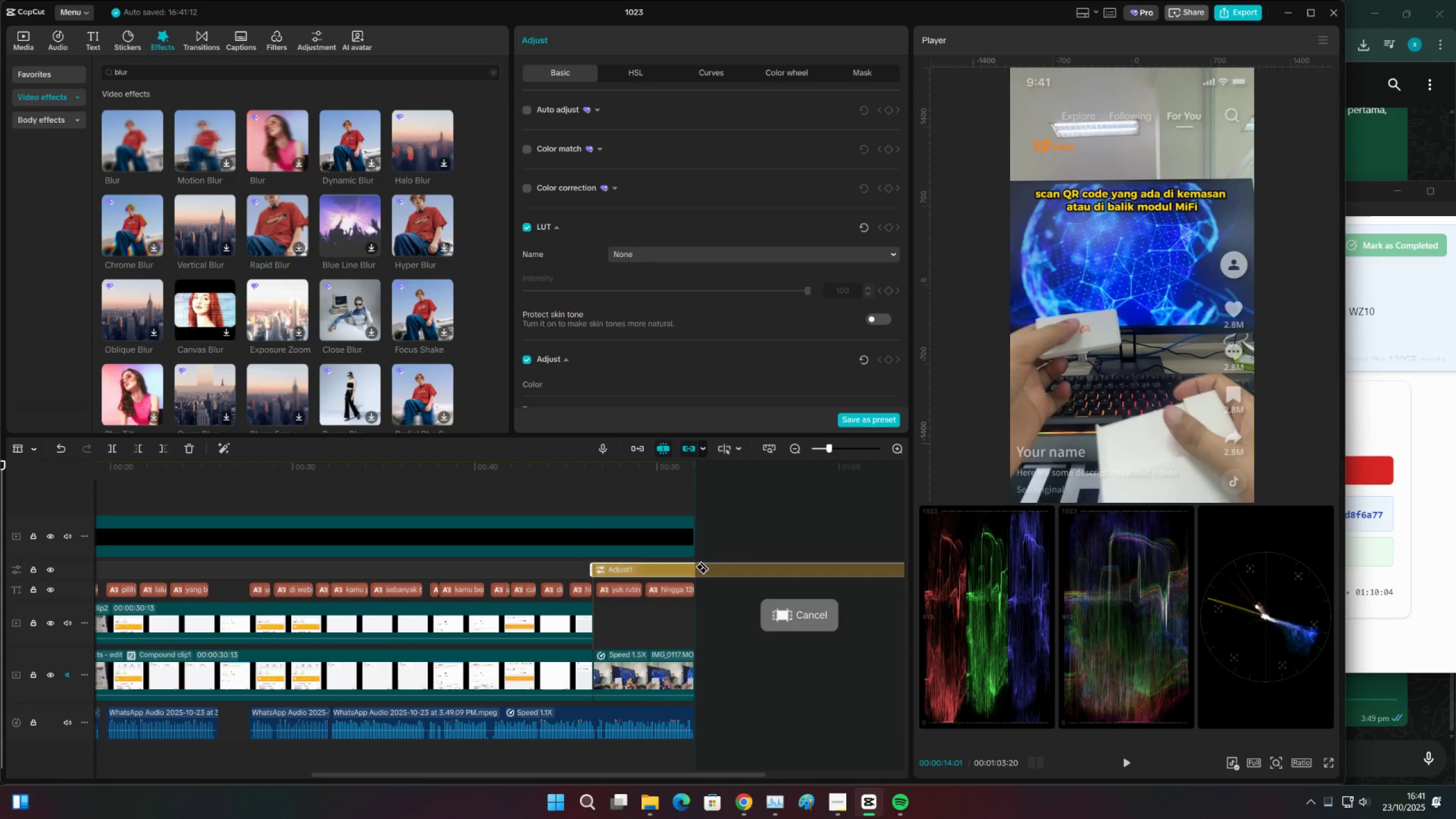 
left_click([695, 566])
 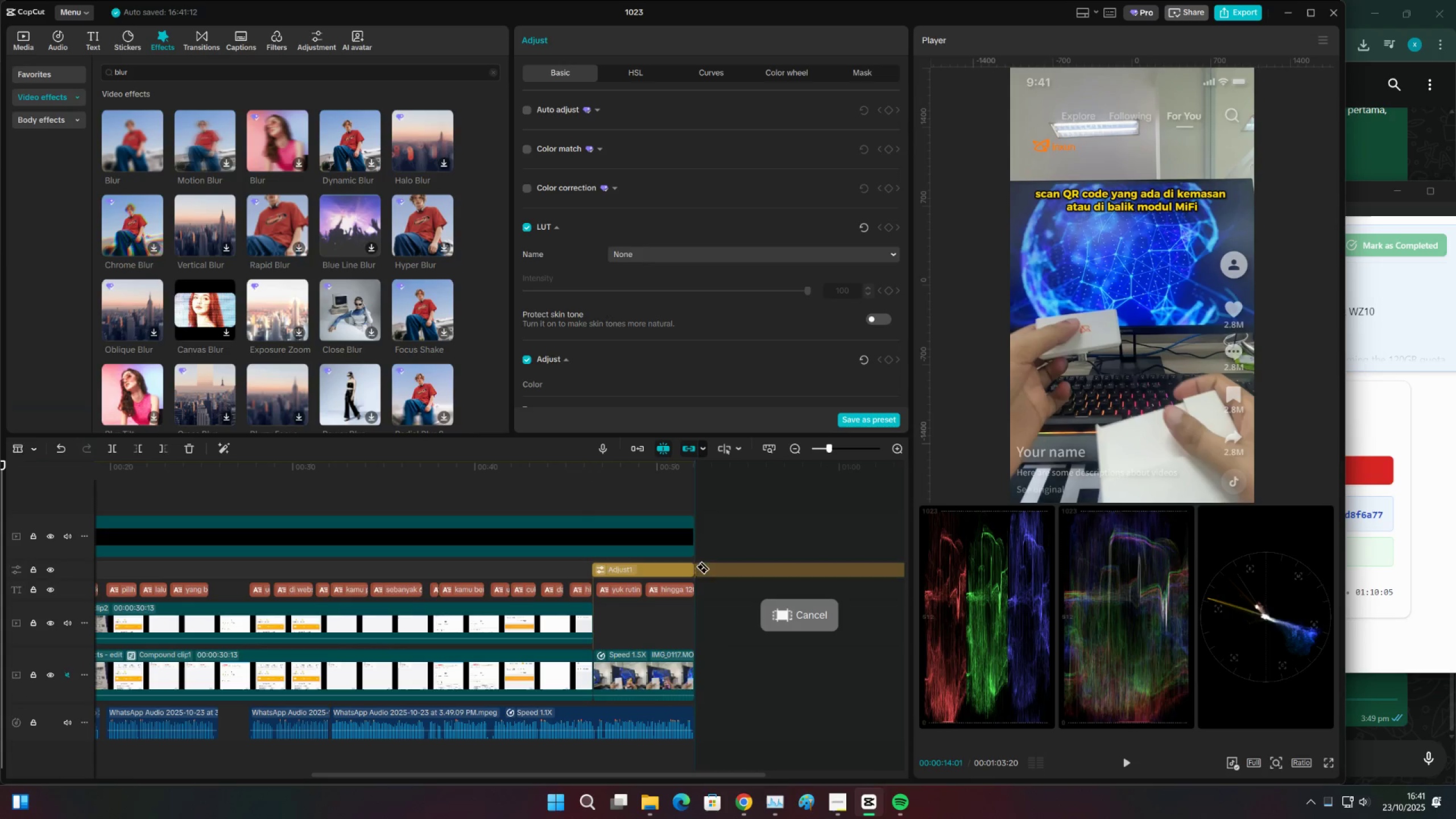 
key(V)
 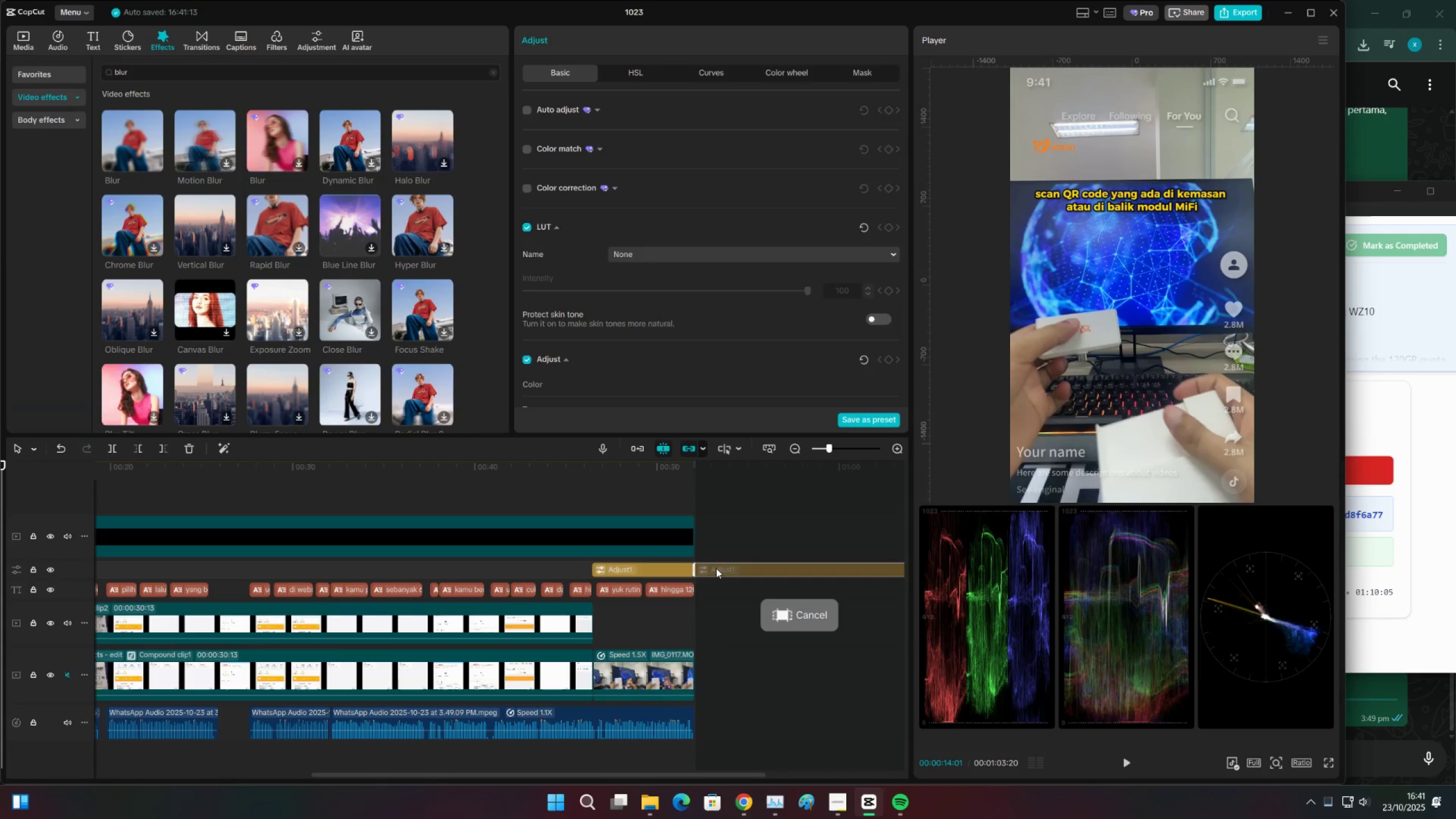 
double_click([716, 568])
 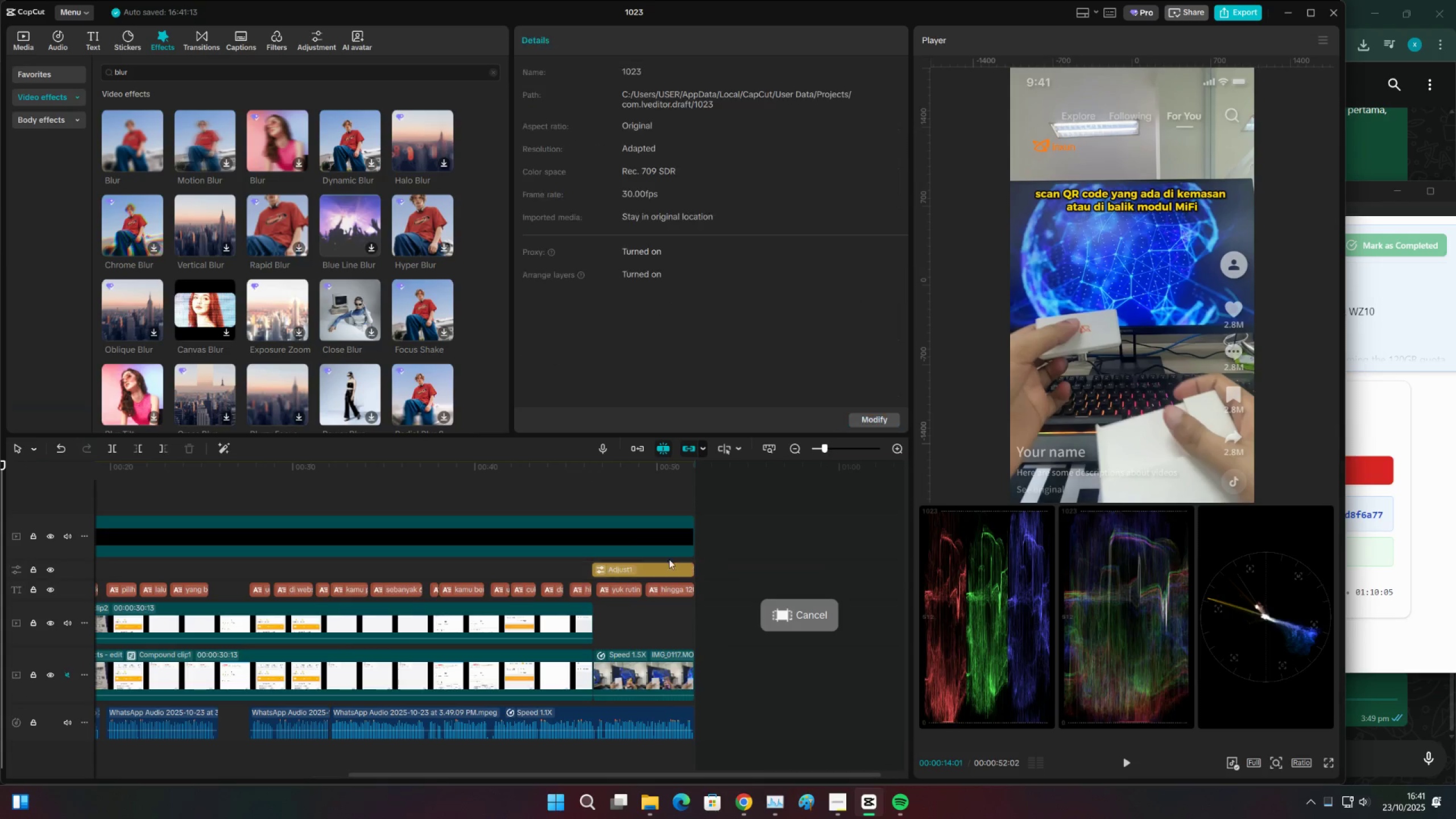 
key(X)
 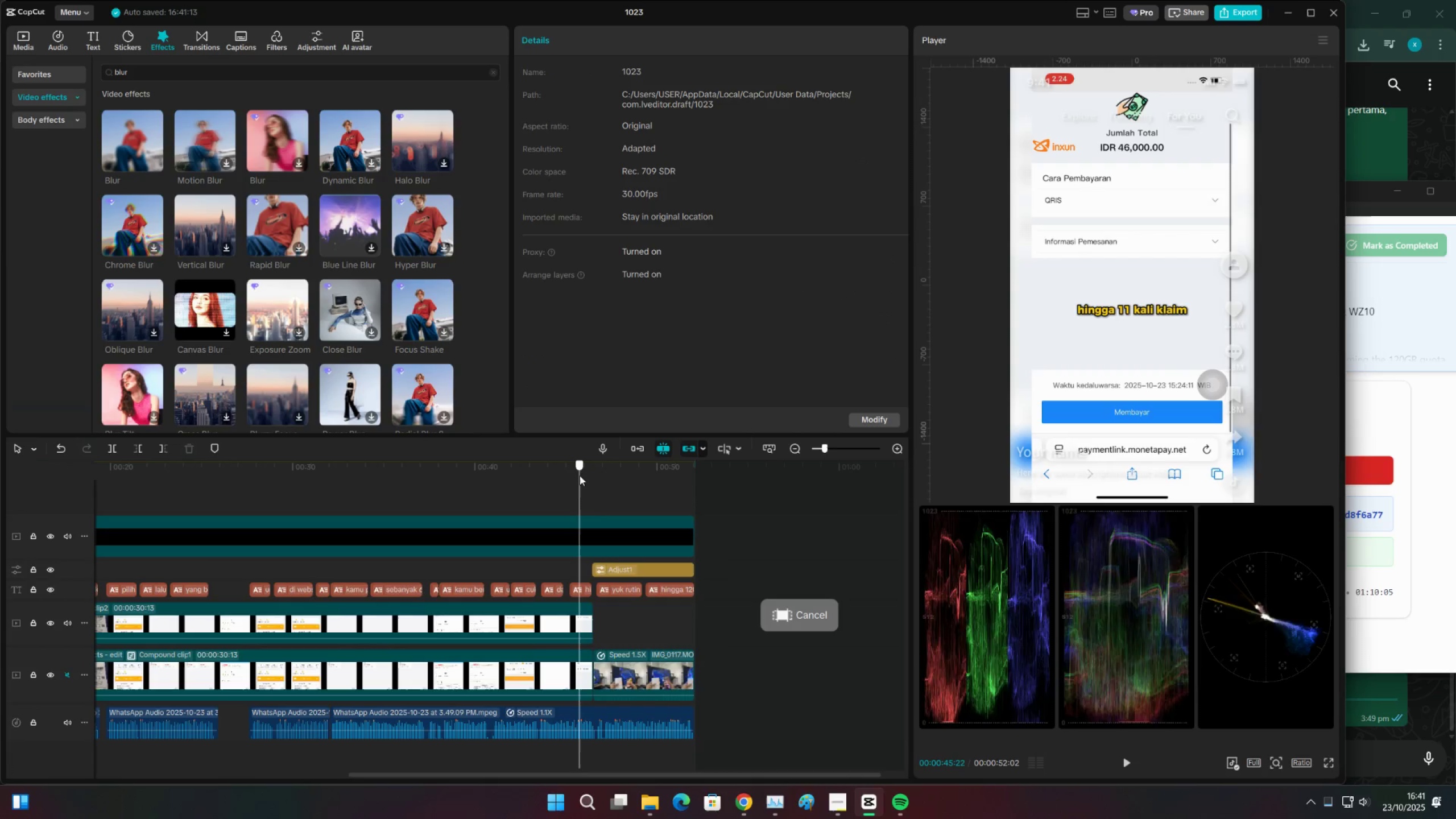 
triple_click([580, 475])
 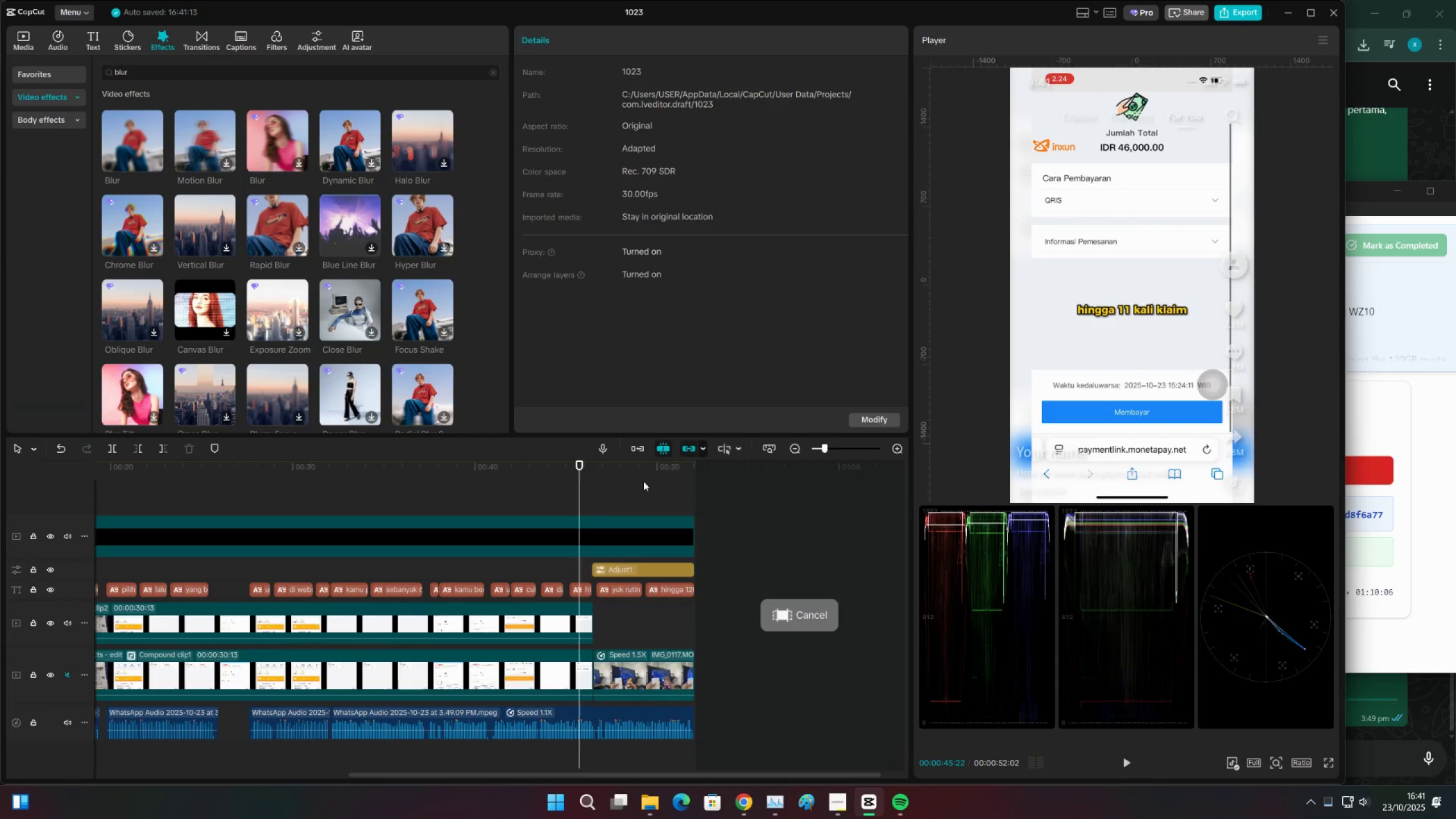 
triple_click([643, 481])
 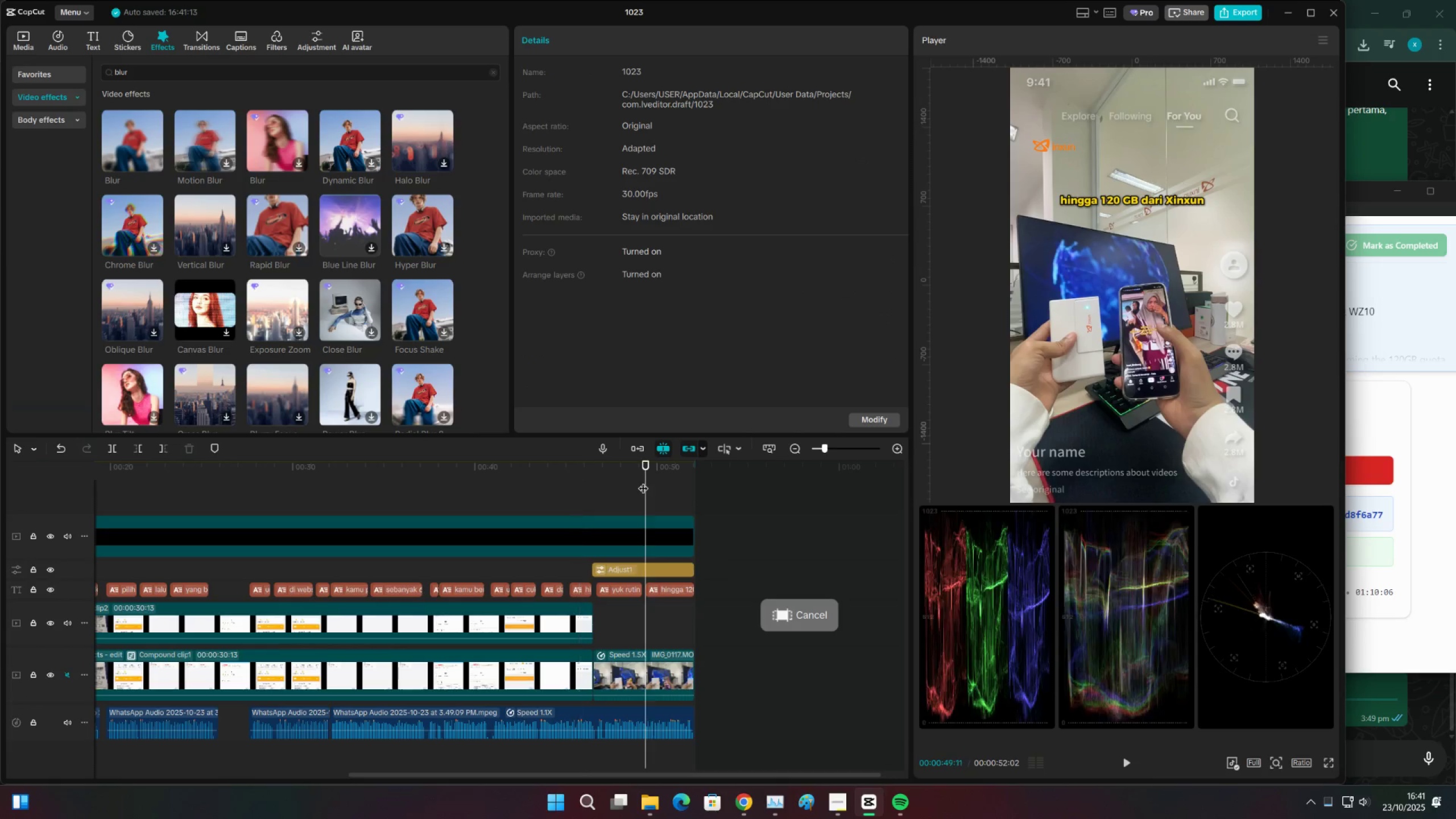 
key(Control+ControlLeft)
 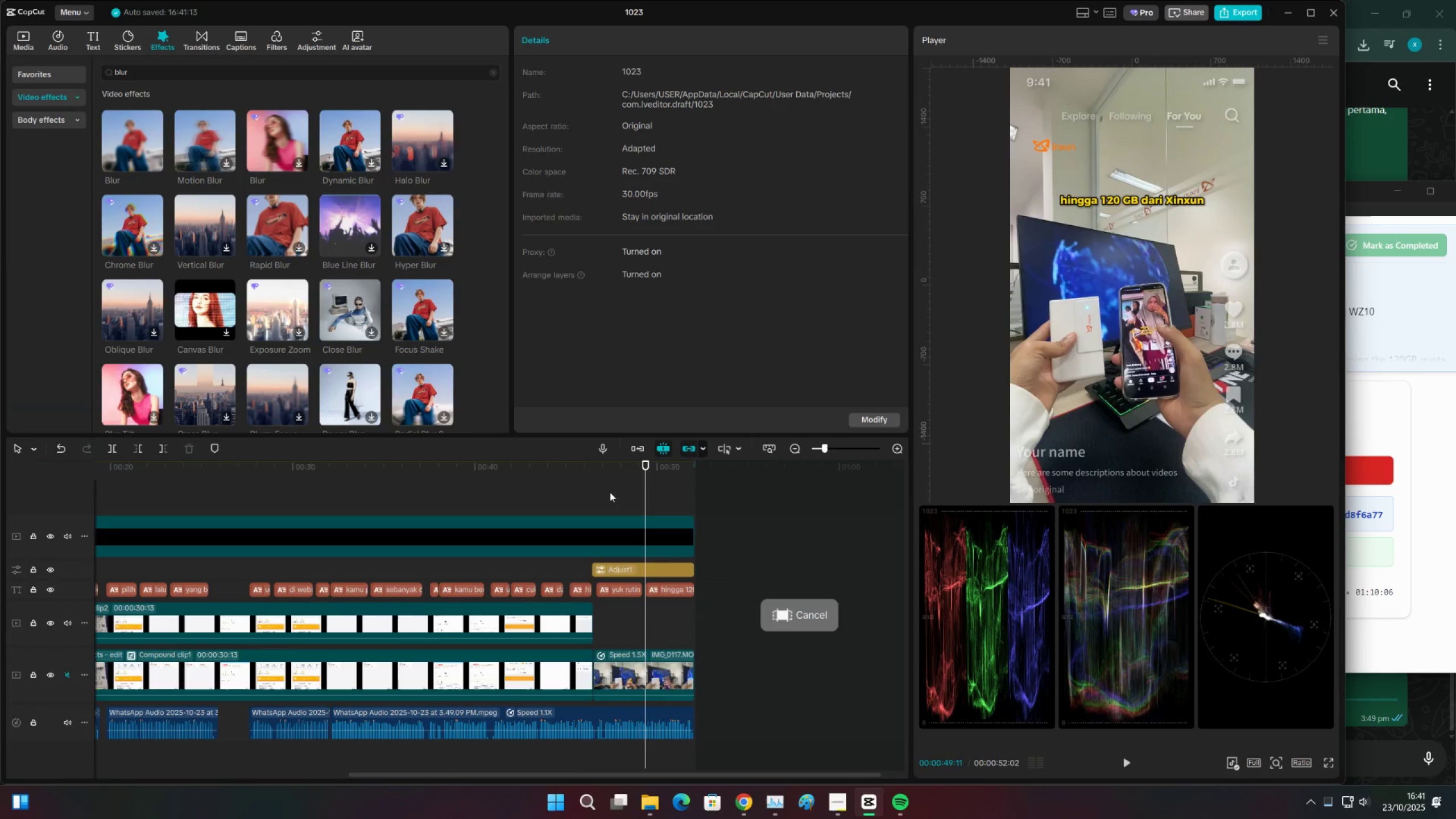 
key(Control+S)
 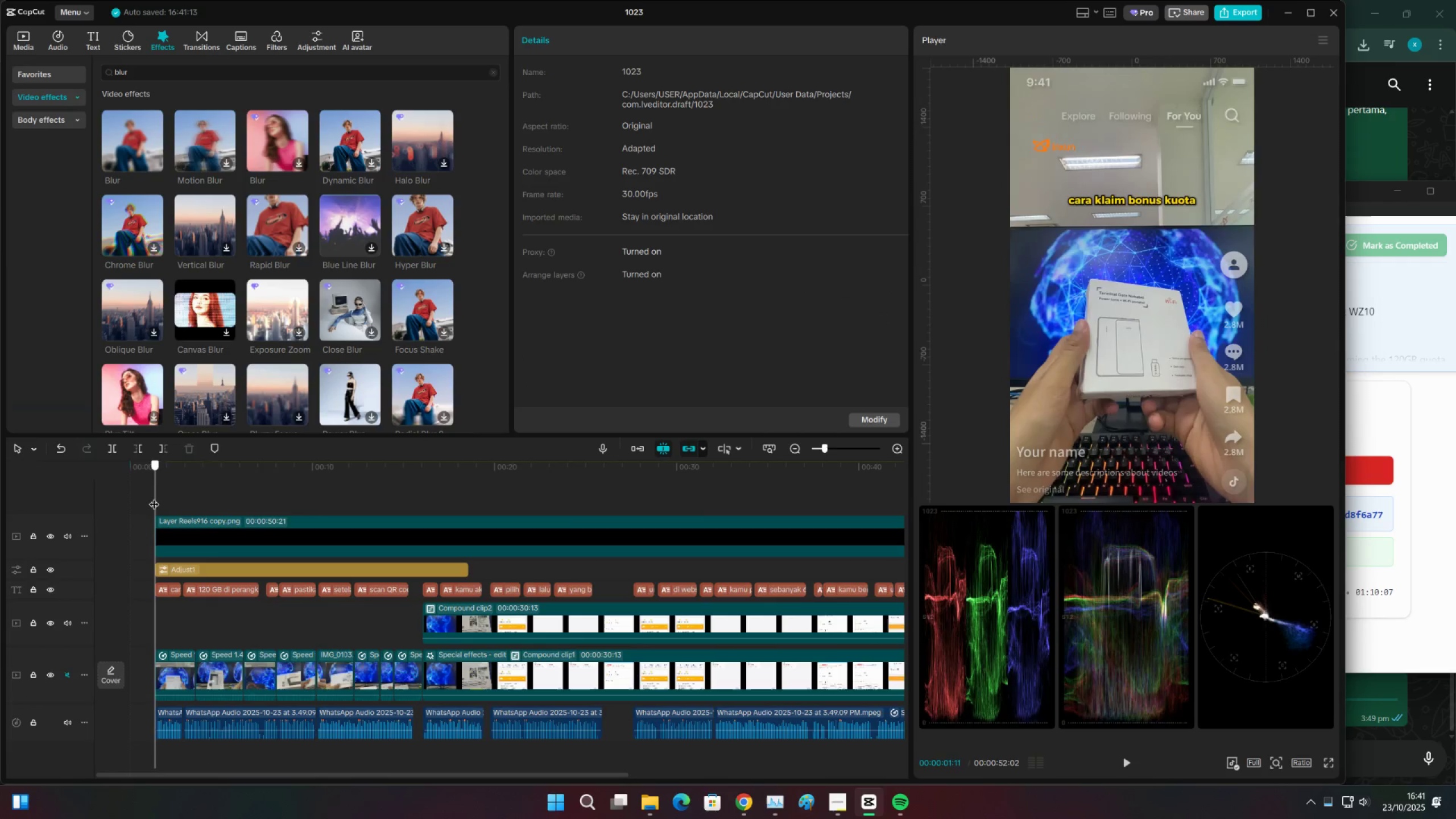 
key(Control+ControlLeft)
 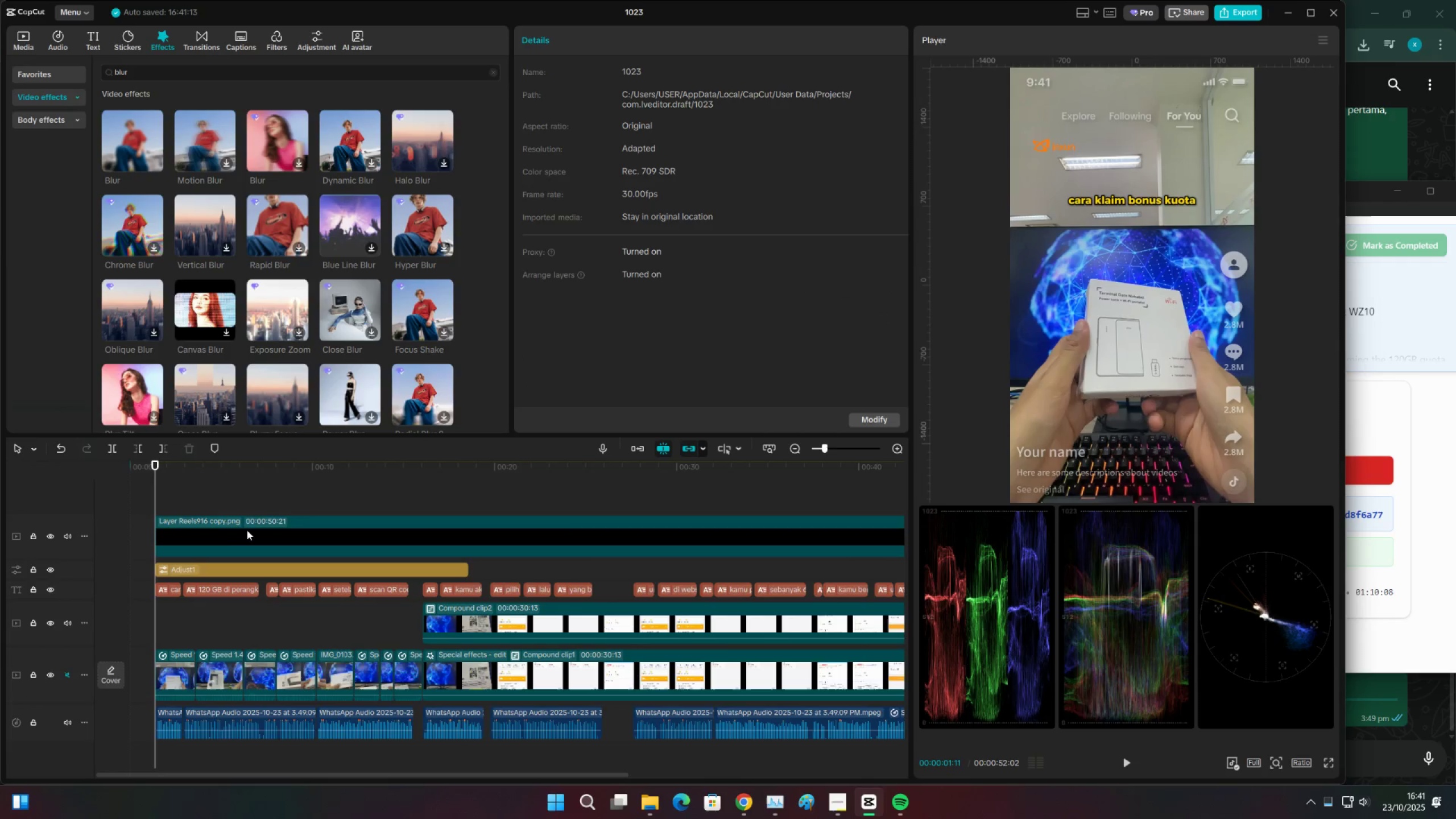 
key(Control+S)
 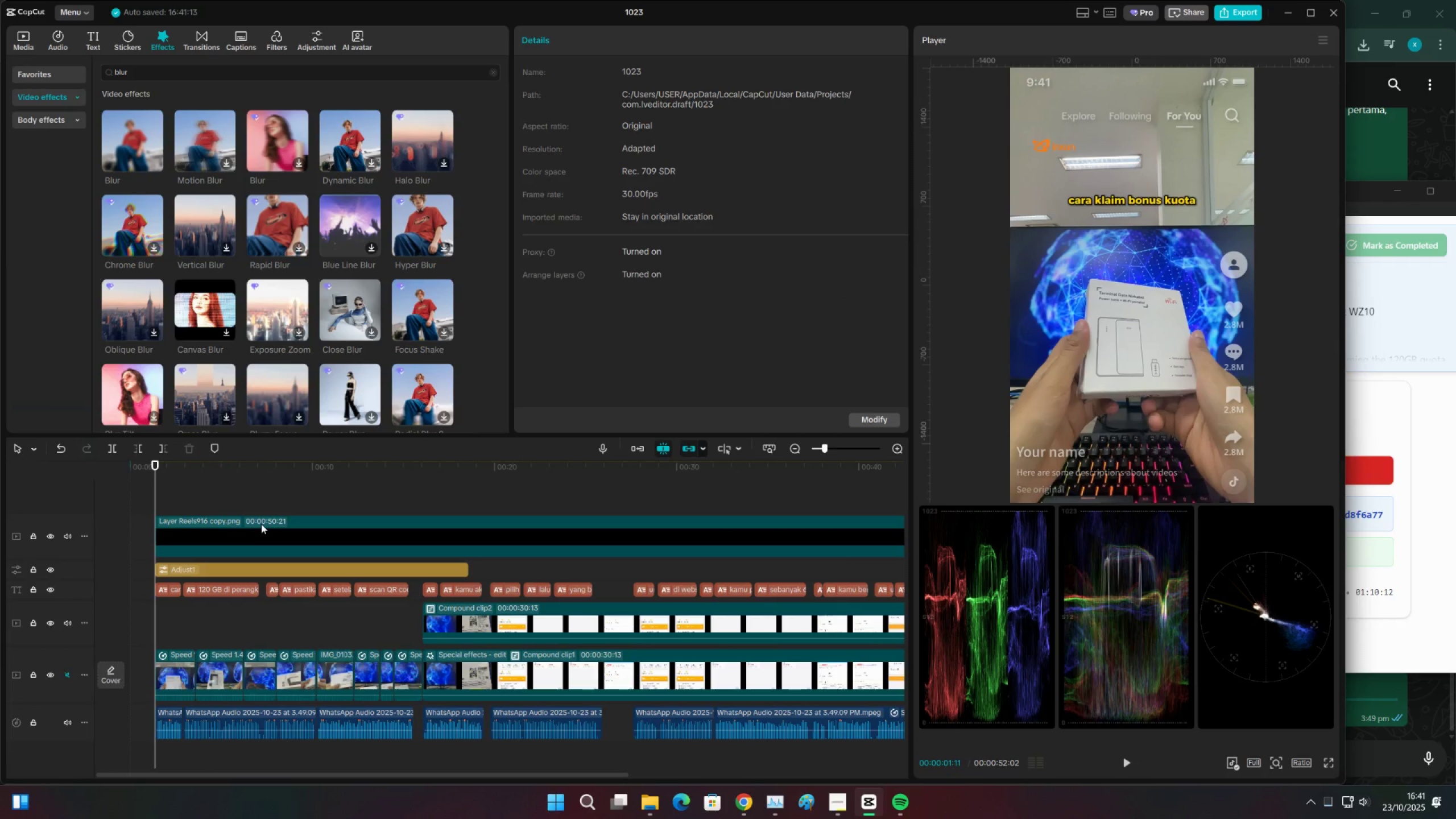 
wait(5.57)
 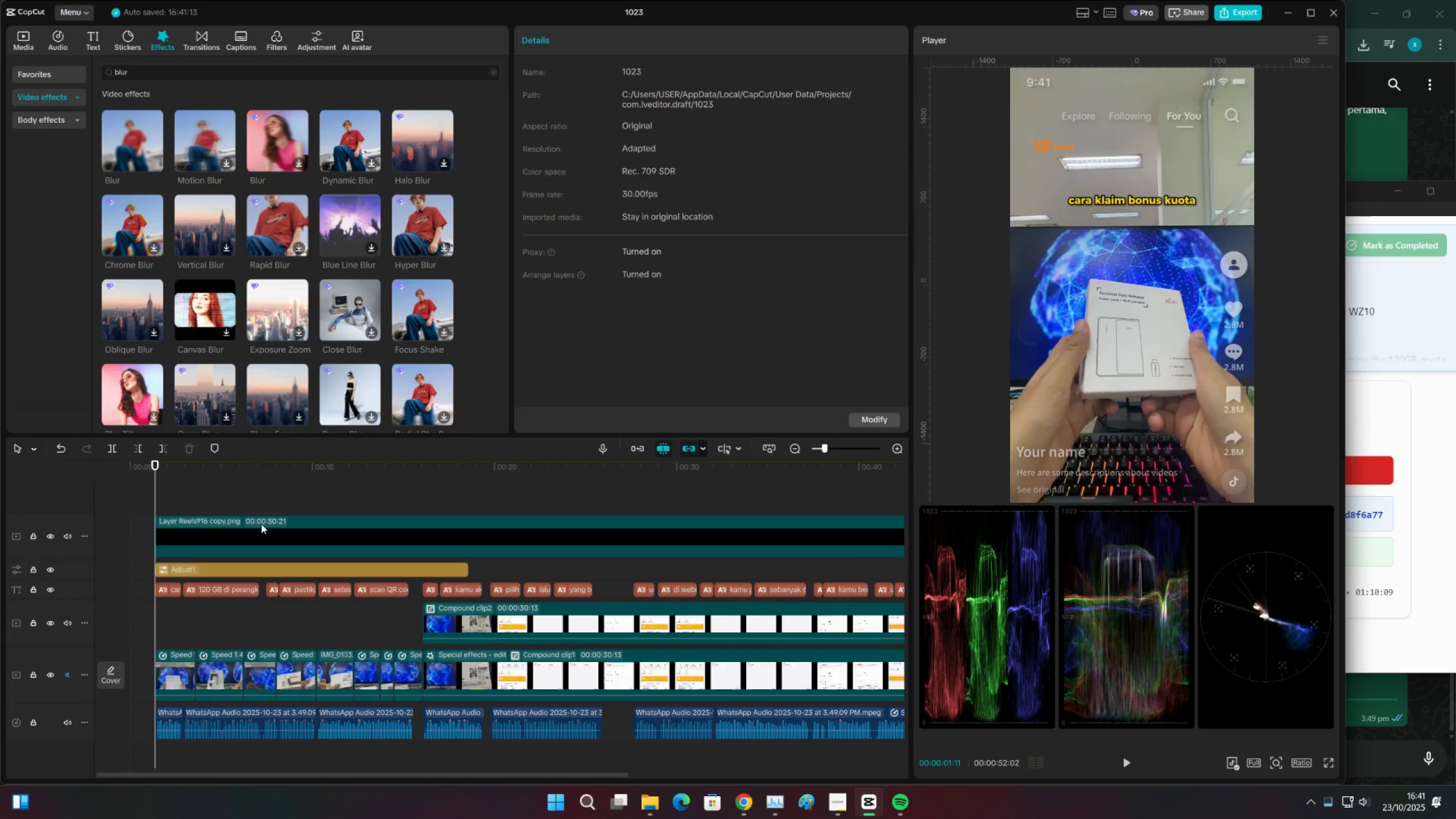 
key(Control+S)
 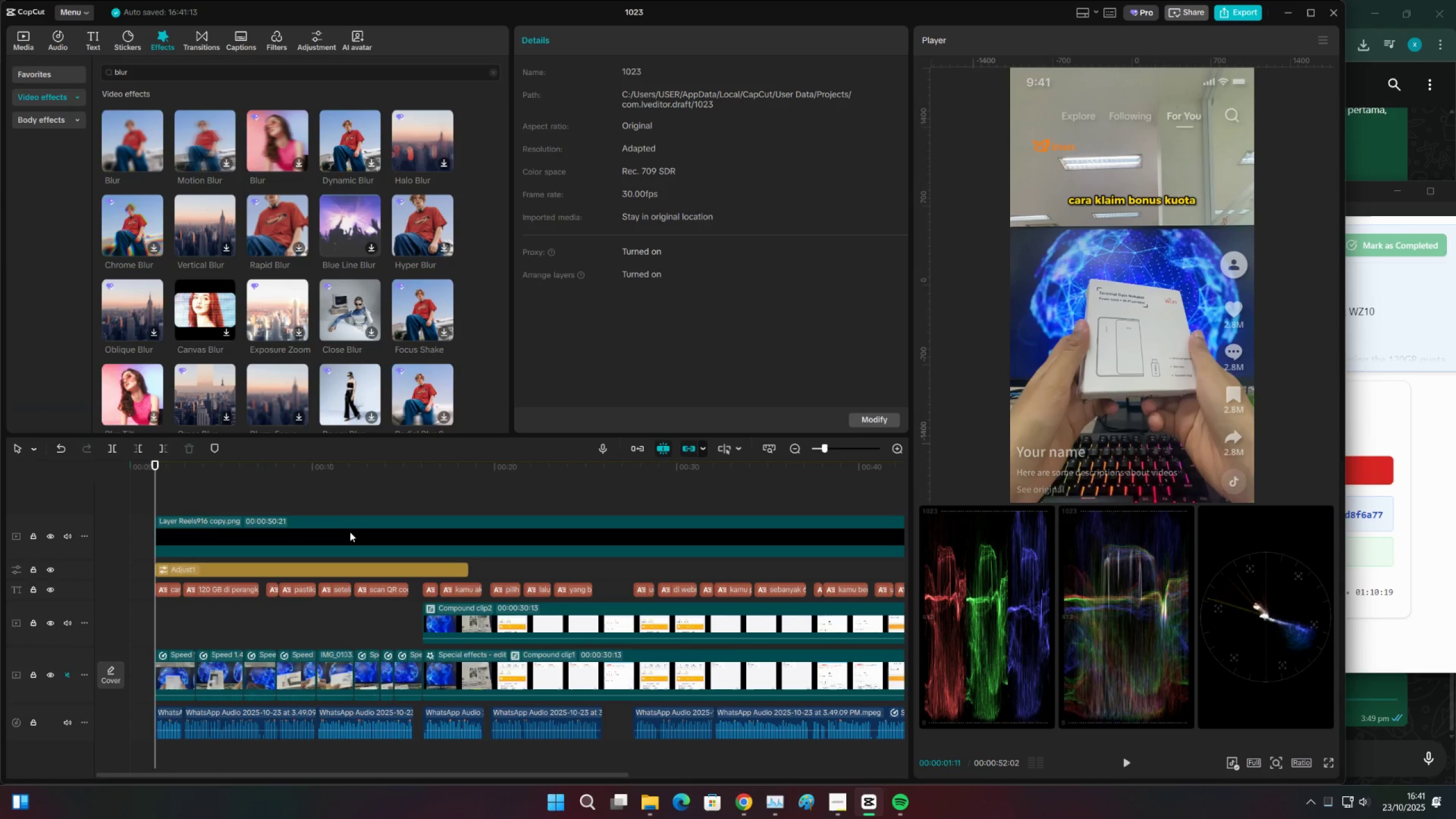 
wait(9.99)
 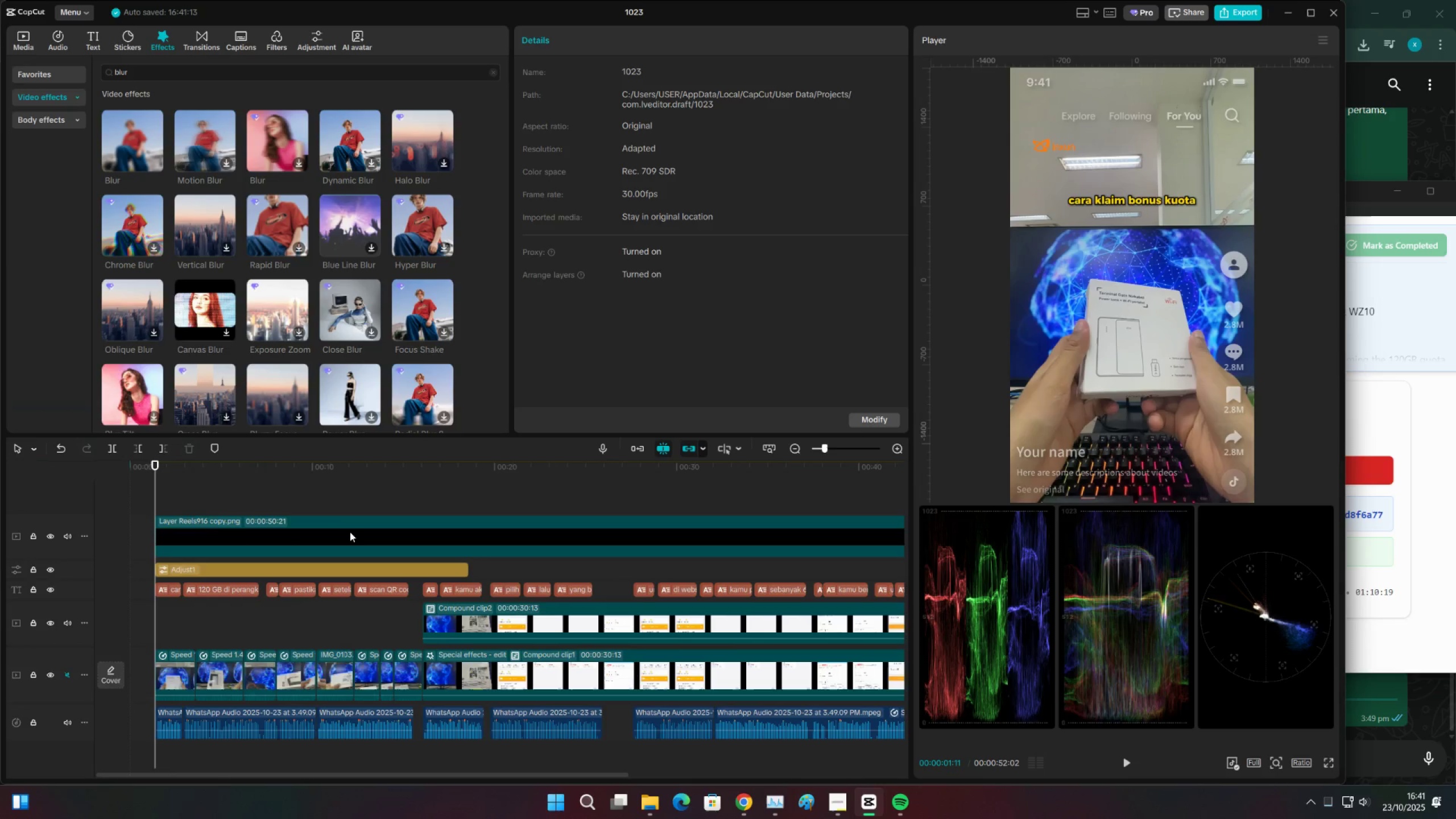 
left_click([371, 479])
 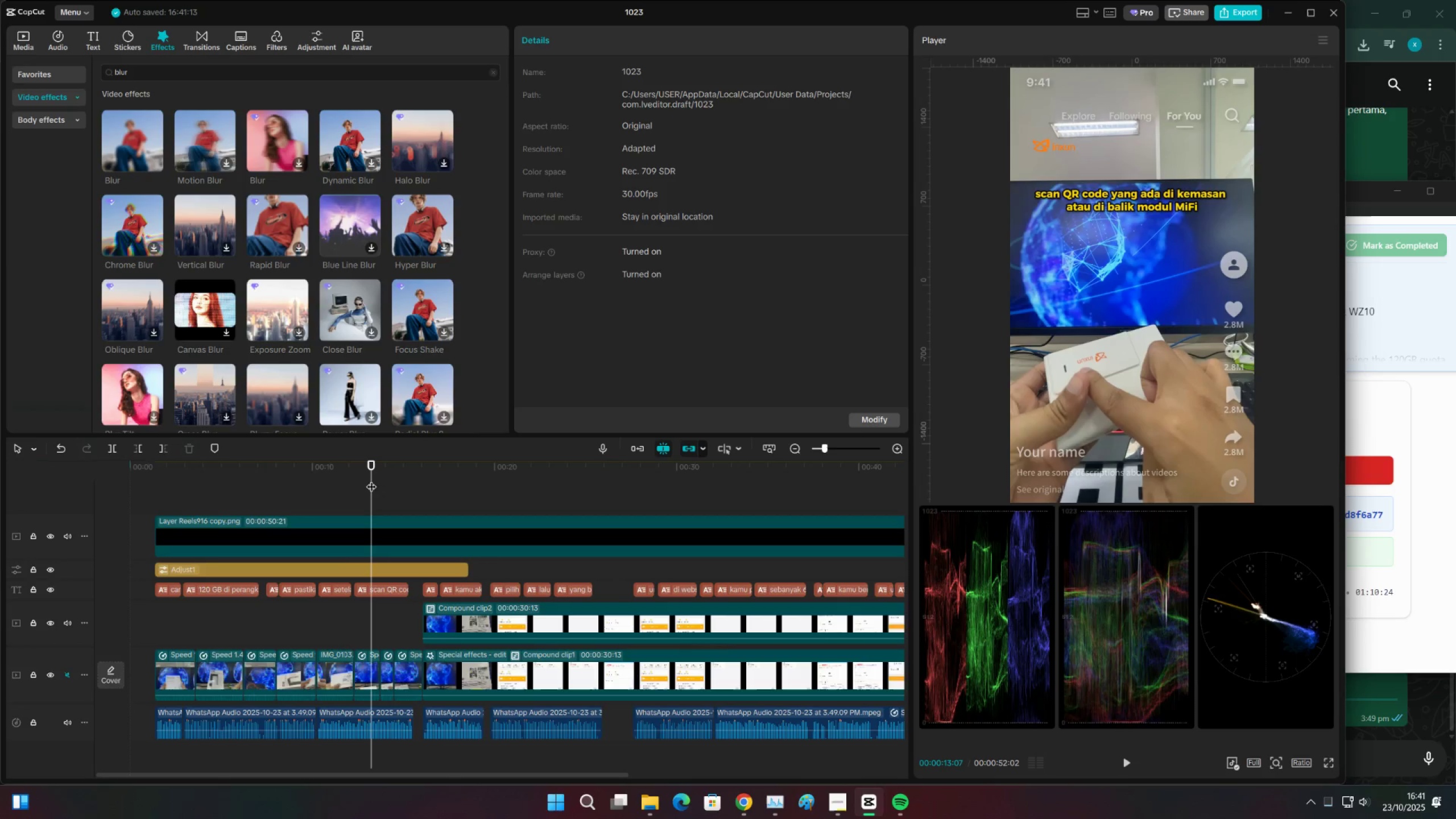 
key(Control+ControlLeft)
 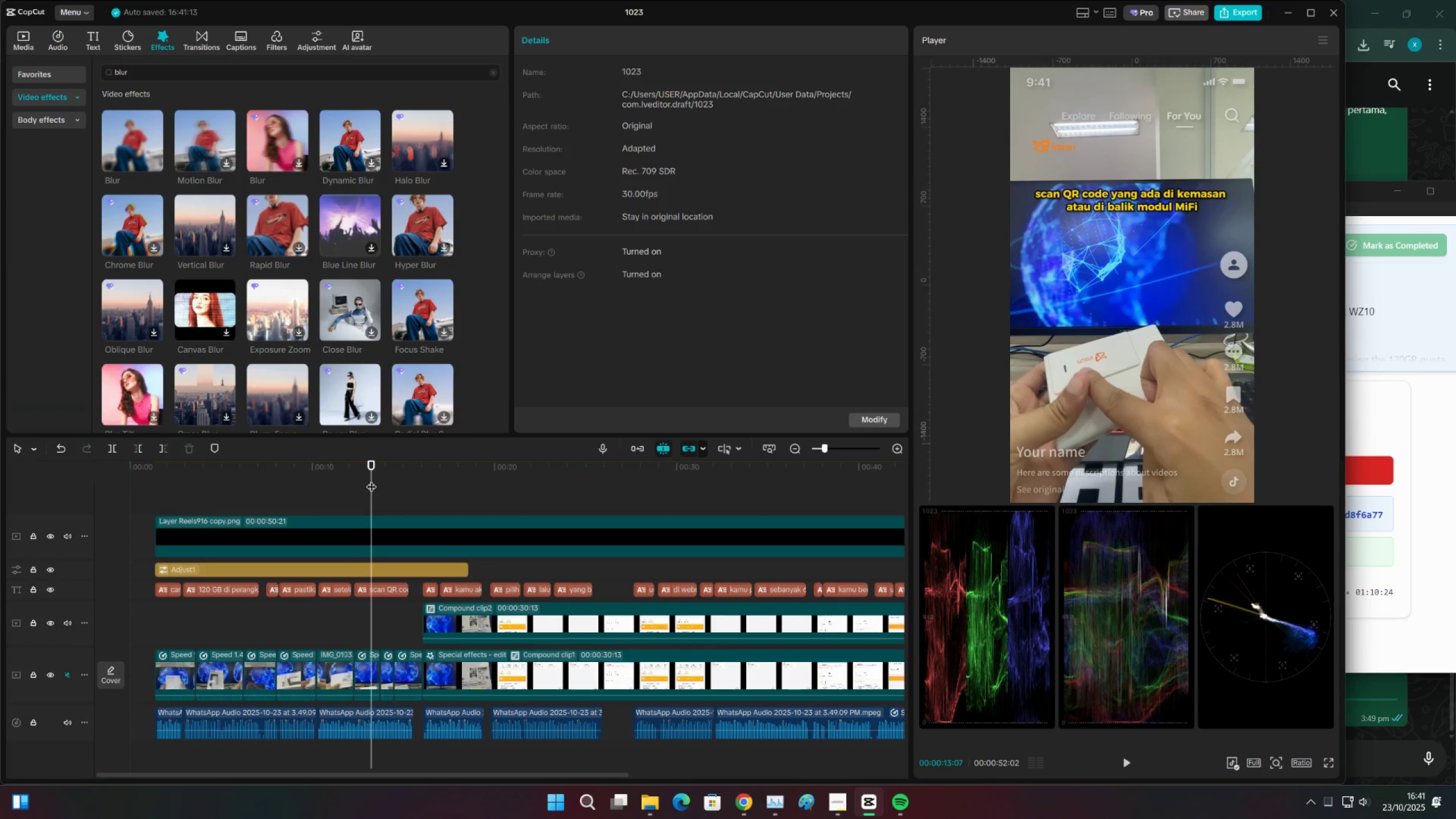 
key(Control+S)
 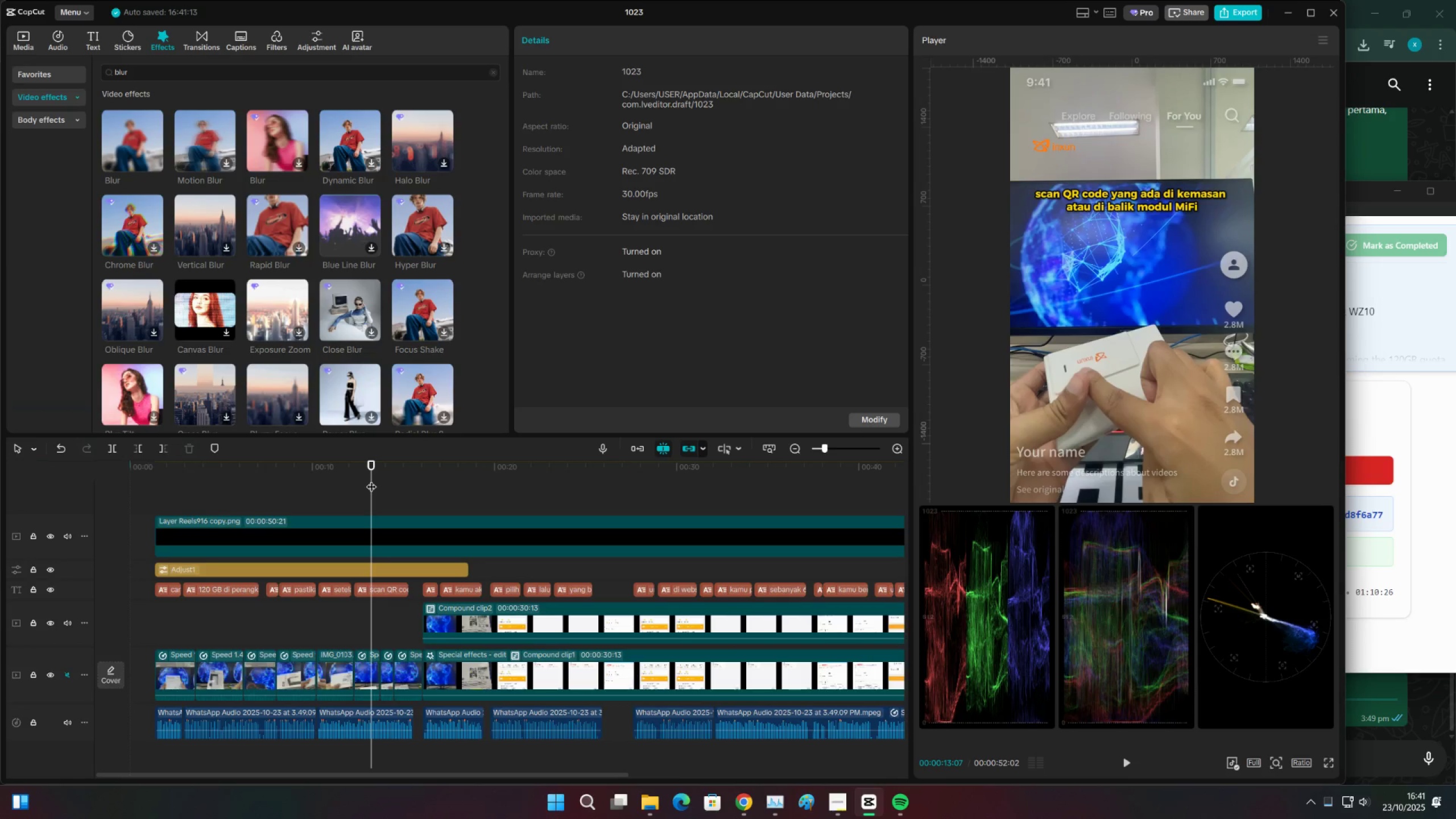 
key(Control+ControlLeft)
 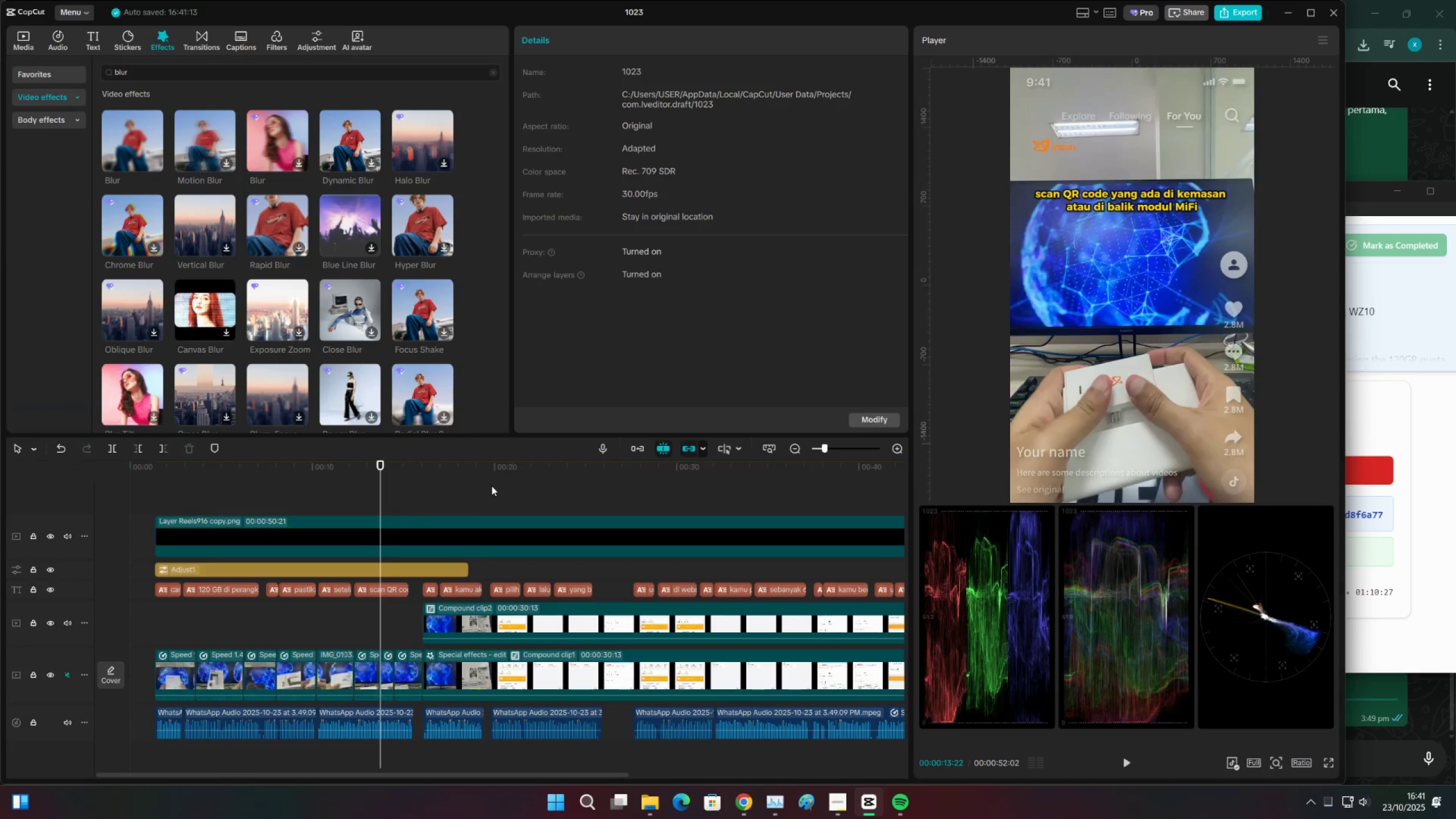 
double_click([491, 486])
 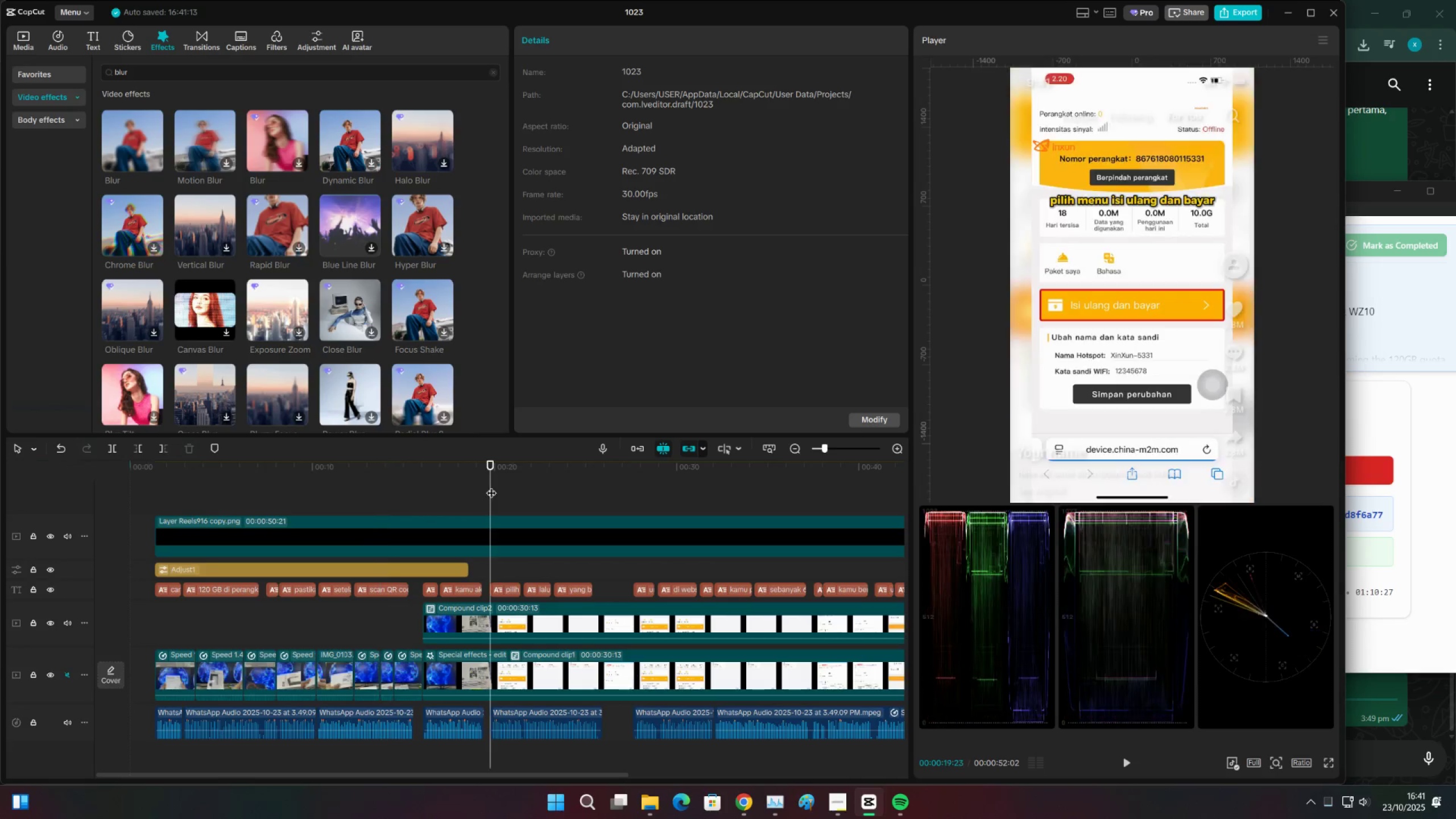 
key(Control+S)
 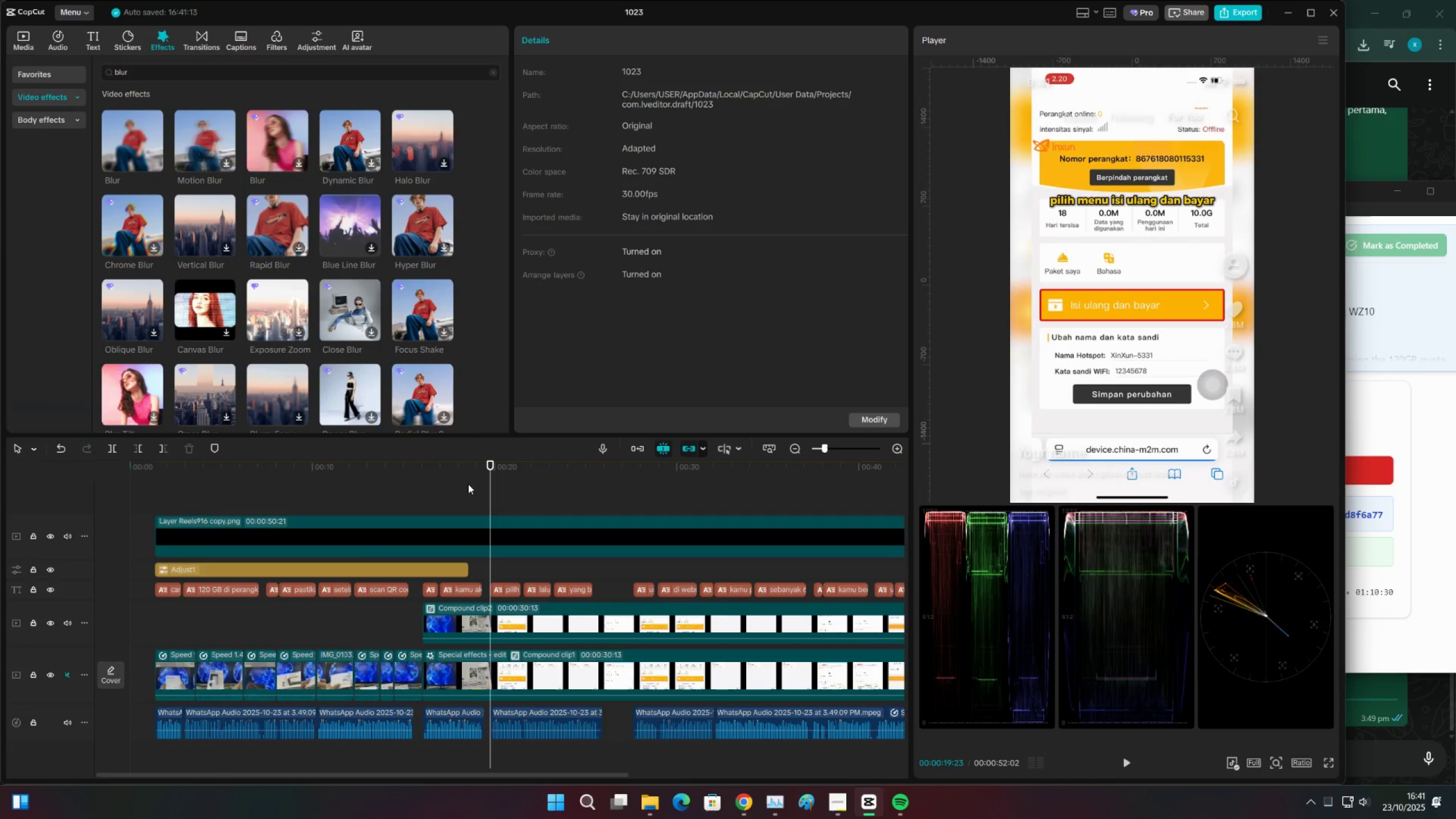 
left_click([465, 462])
 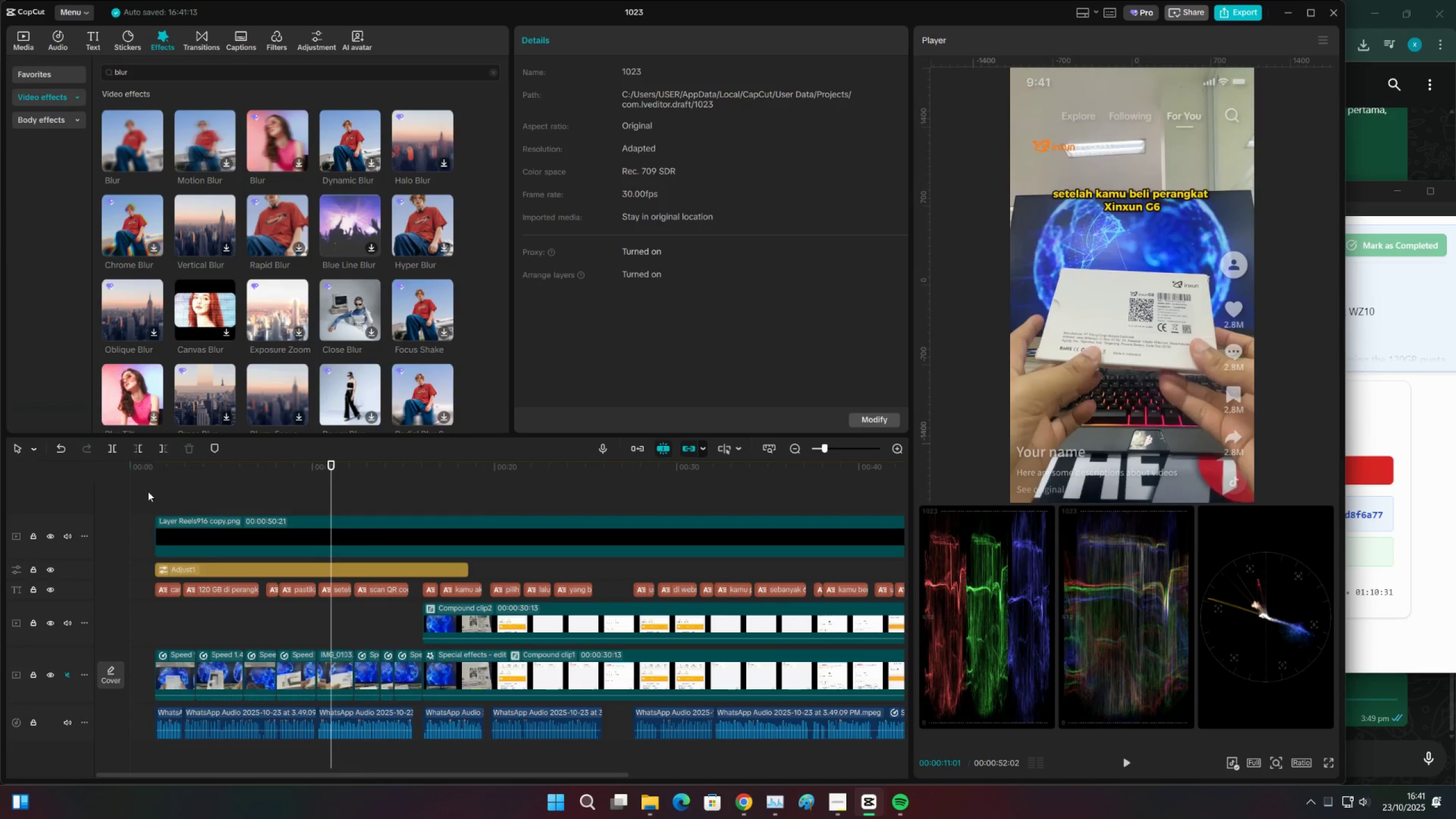 
triple_click([148, 491])
 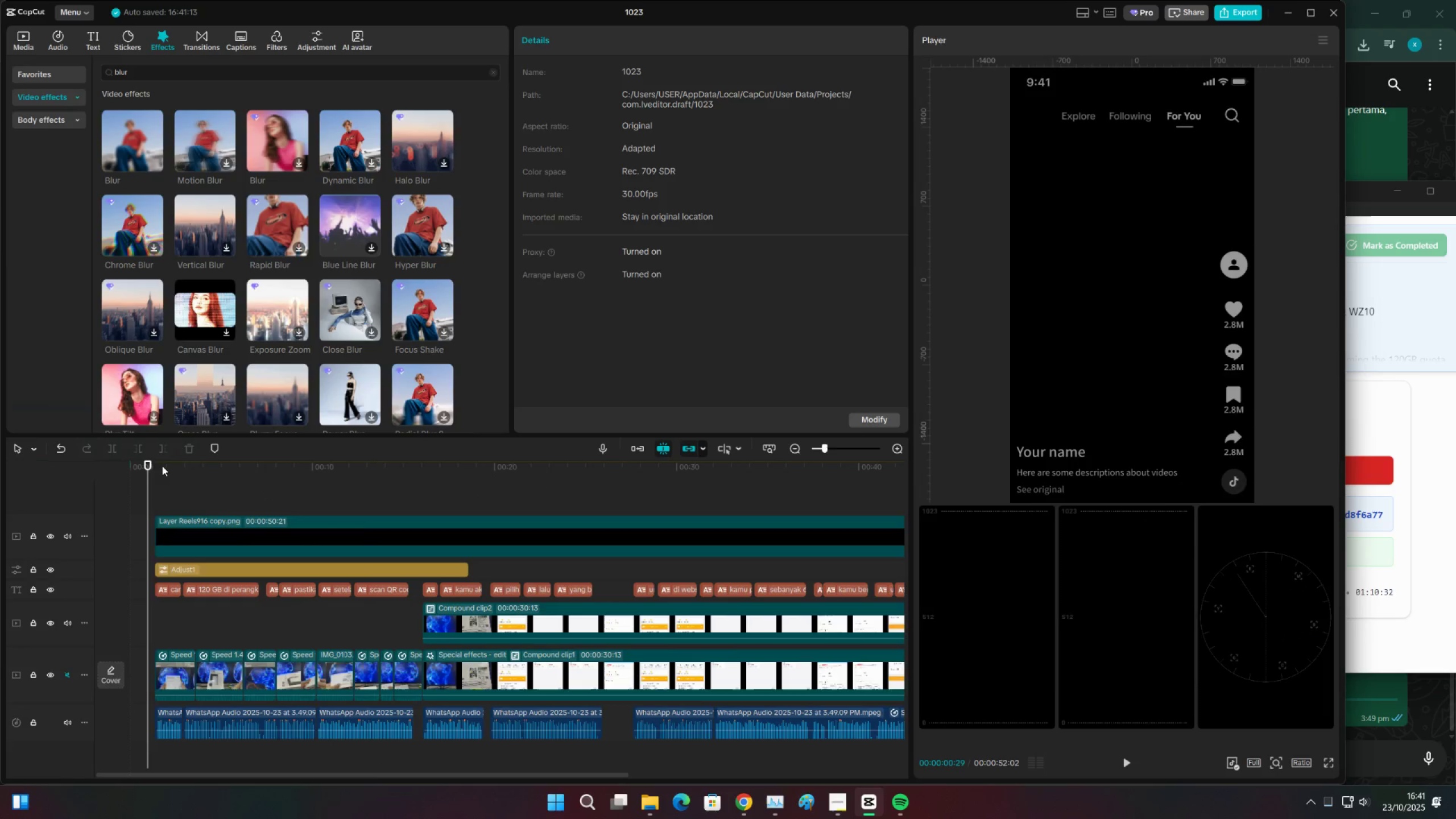 
left_click([162, 466])
 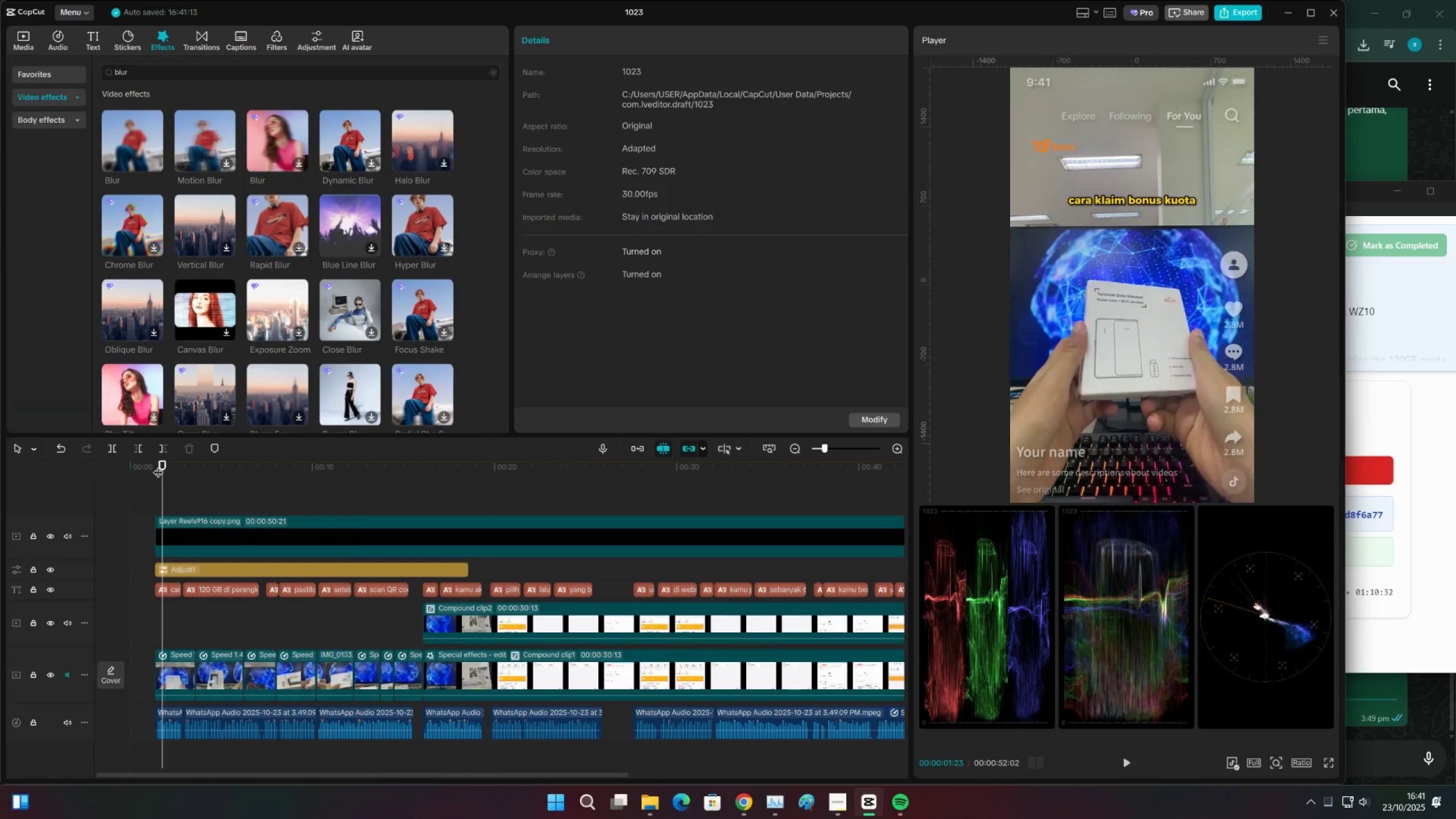 
left_click([158, 465])
 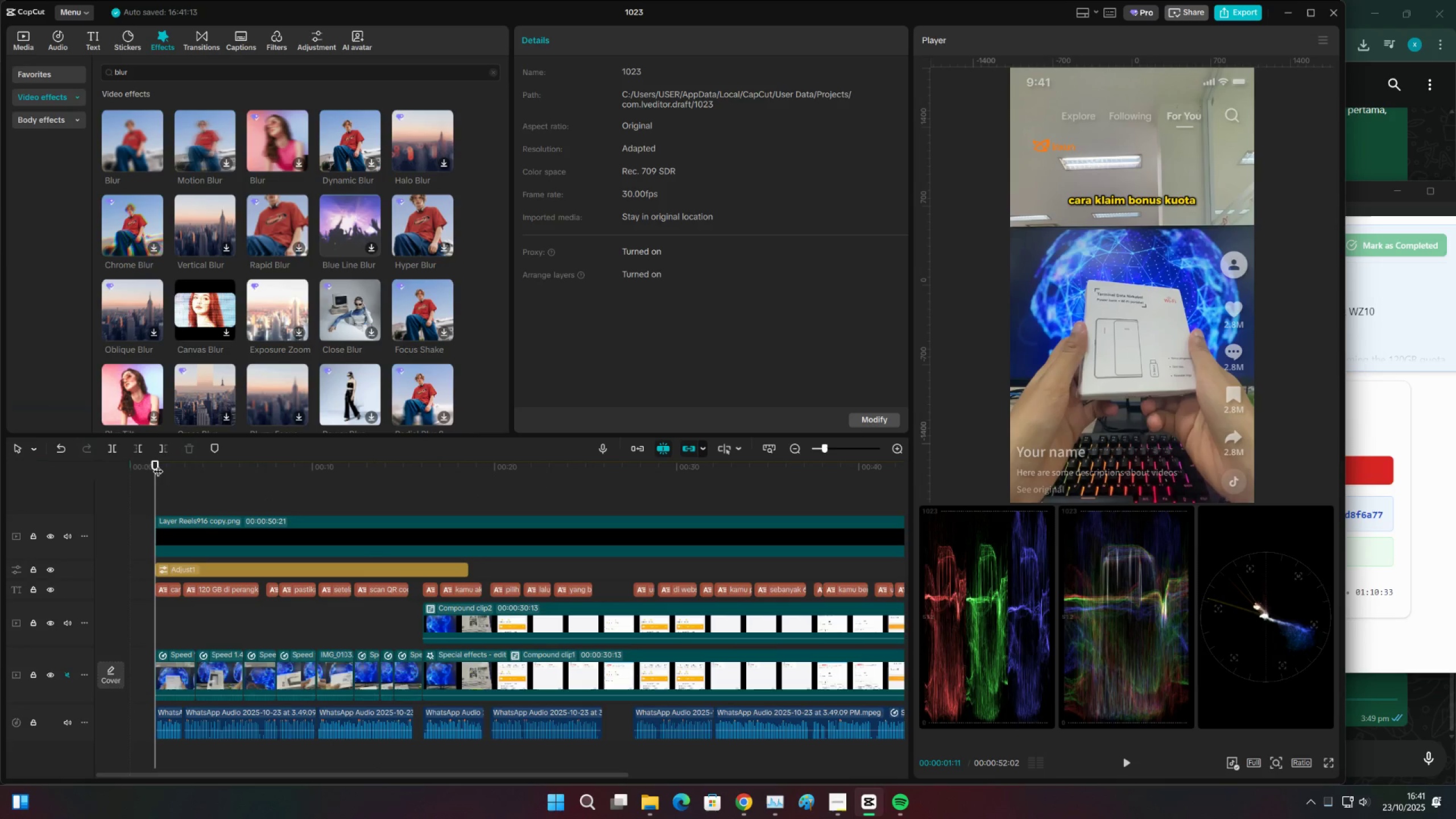 
key(Control+ControlLeft)
 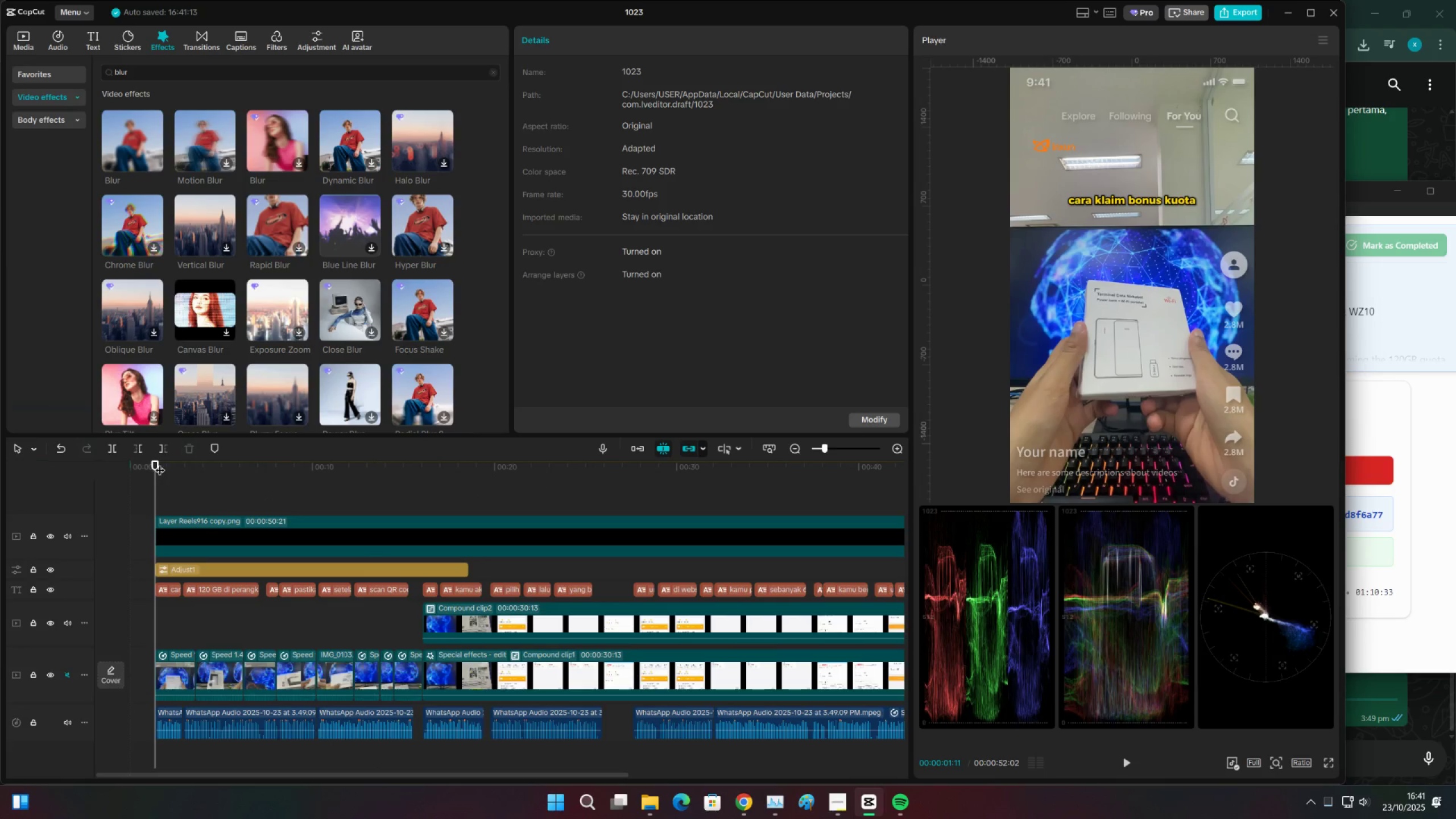 
key(Control+S)
 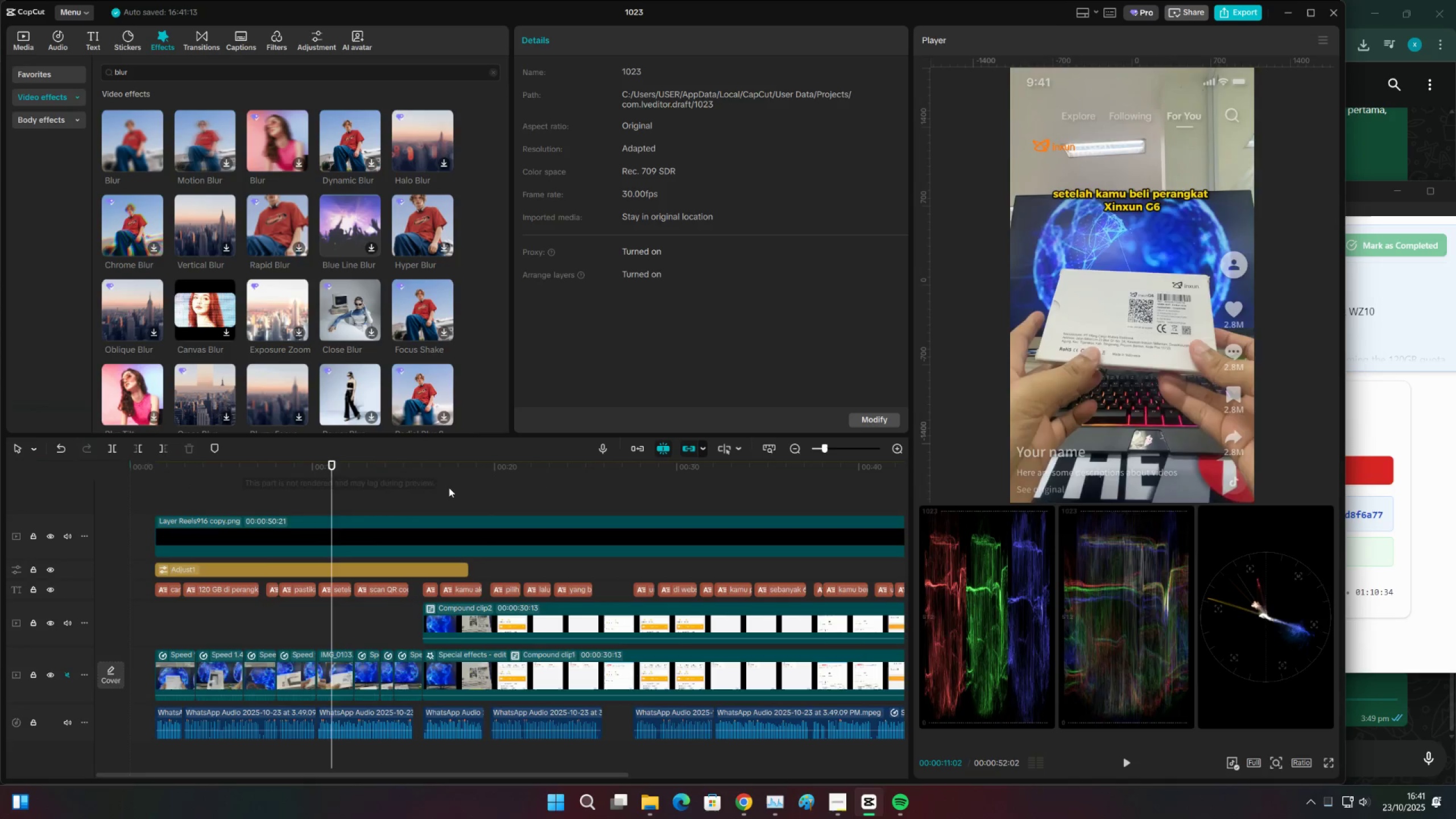 
key(Control+ControlLeft)
 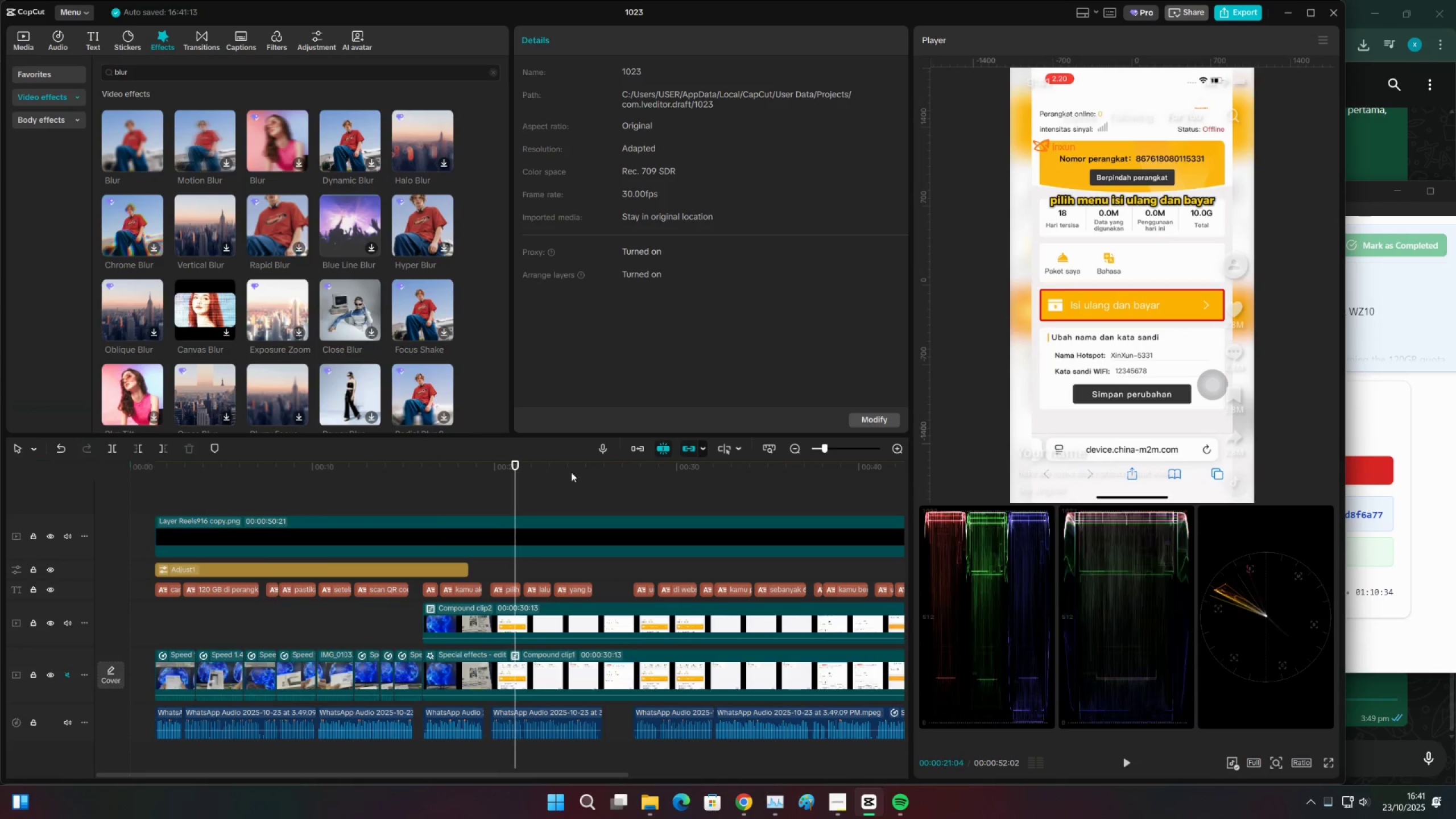 
key(Control+S)
 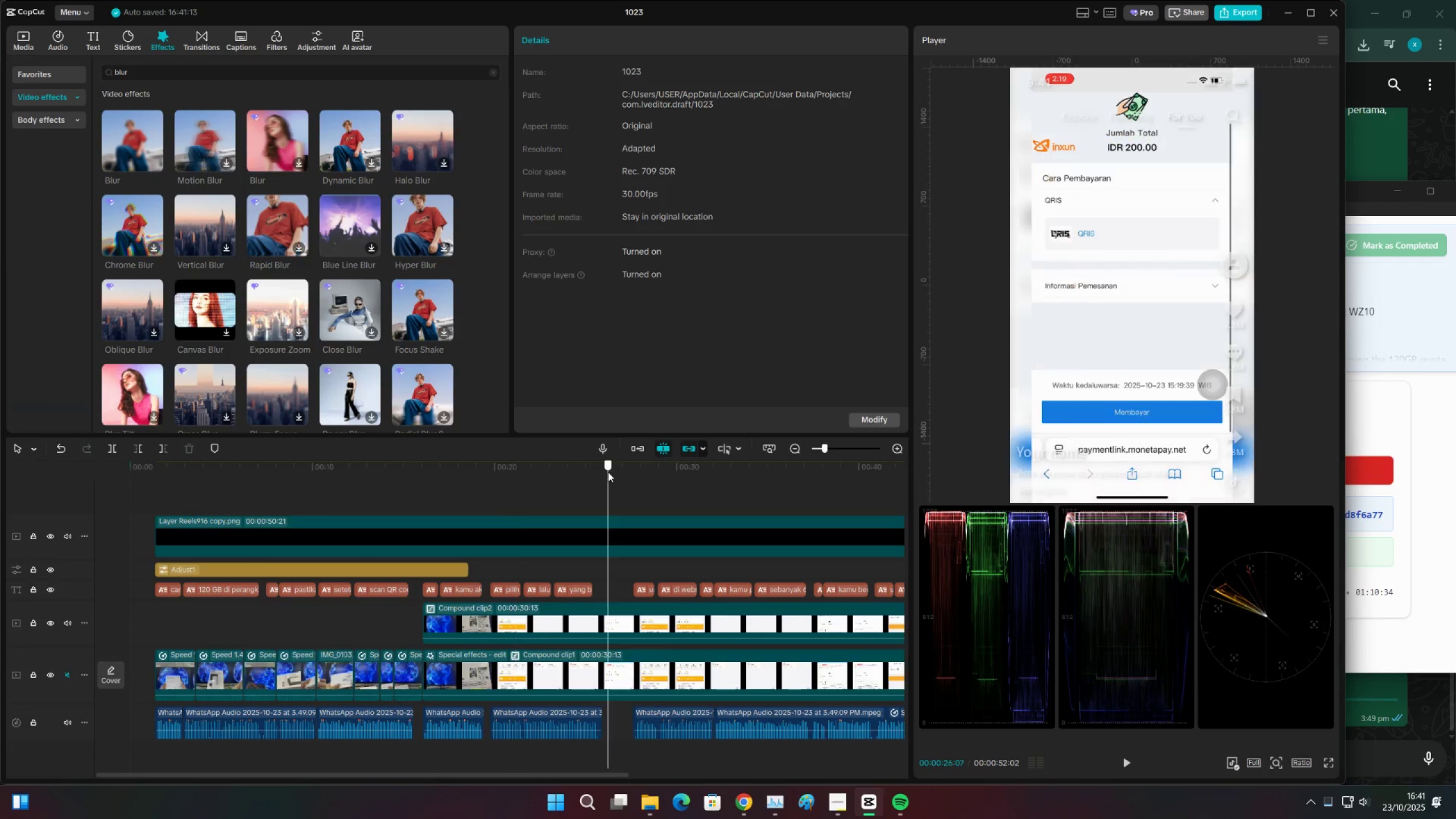 
triple_click([608, 472])
 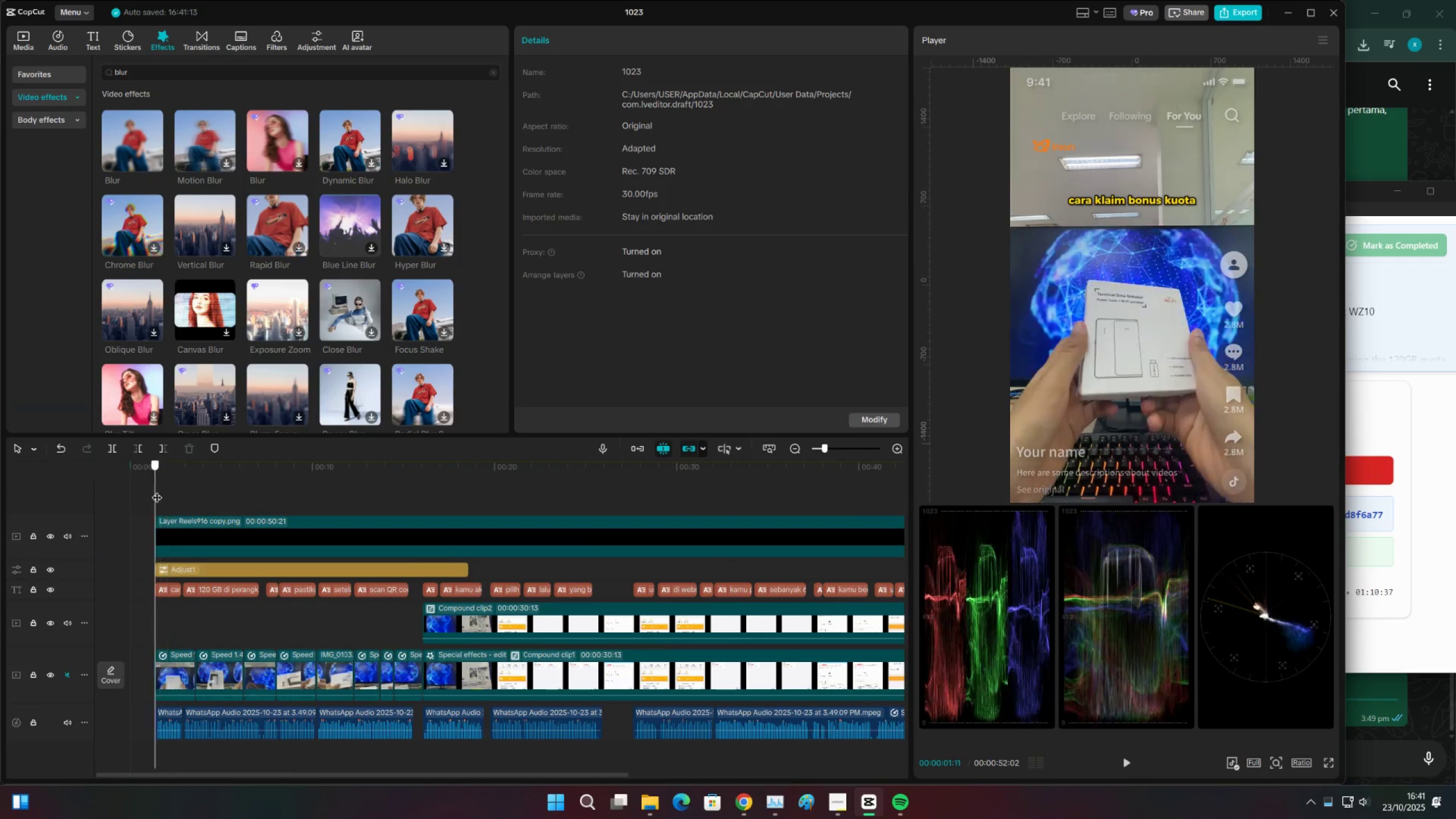 
key(Control+ControlLeft)
 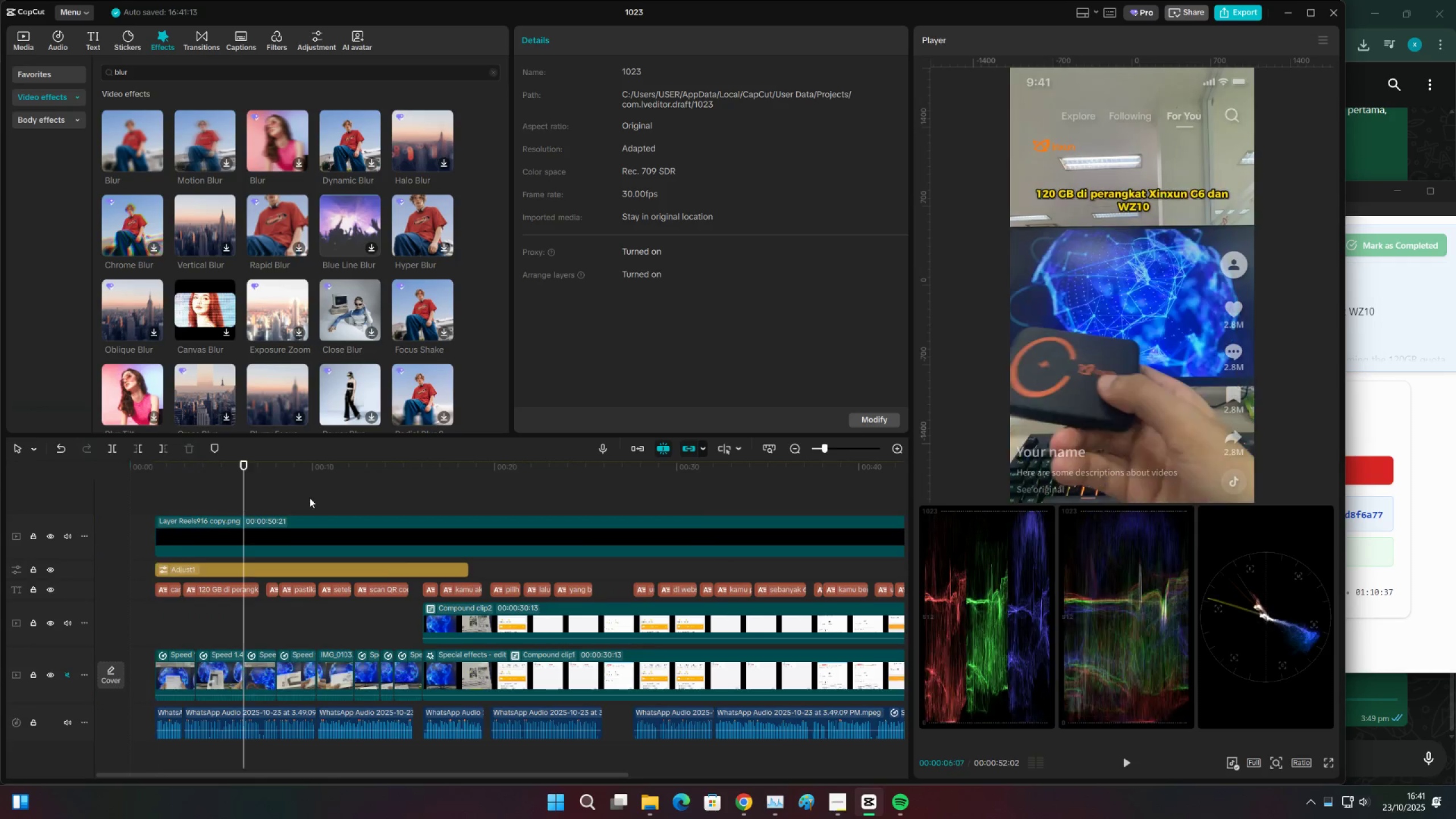 
key(Control+S)
 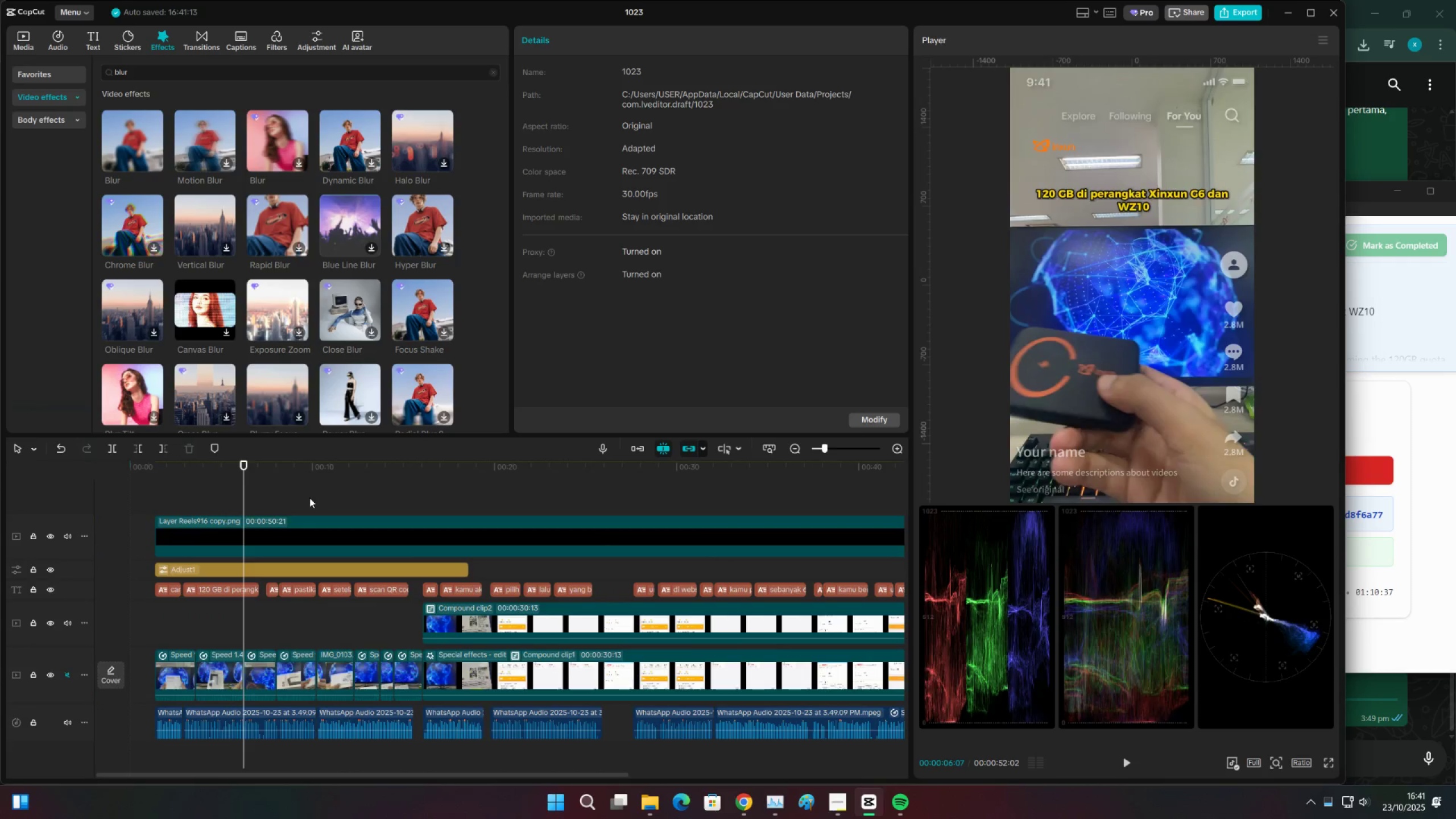 
double_click([309, 498])
 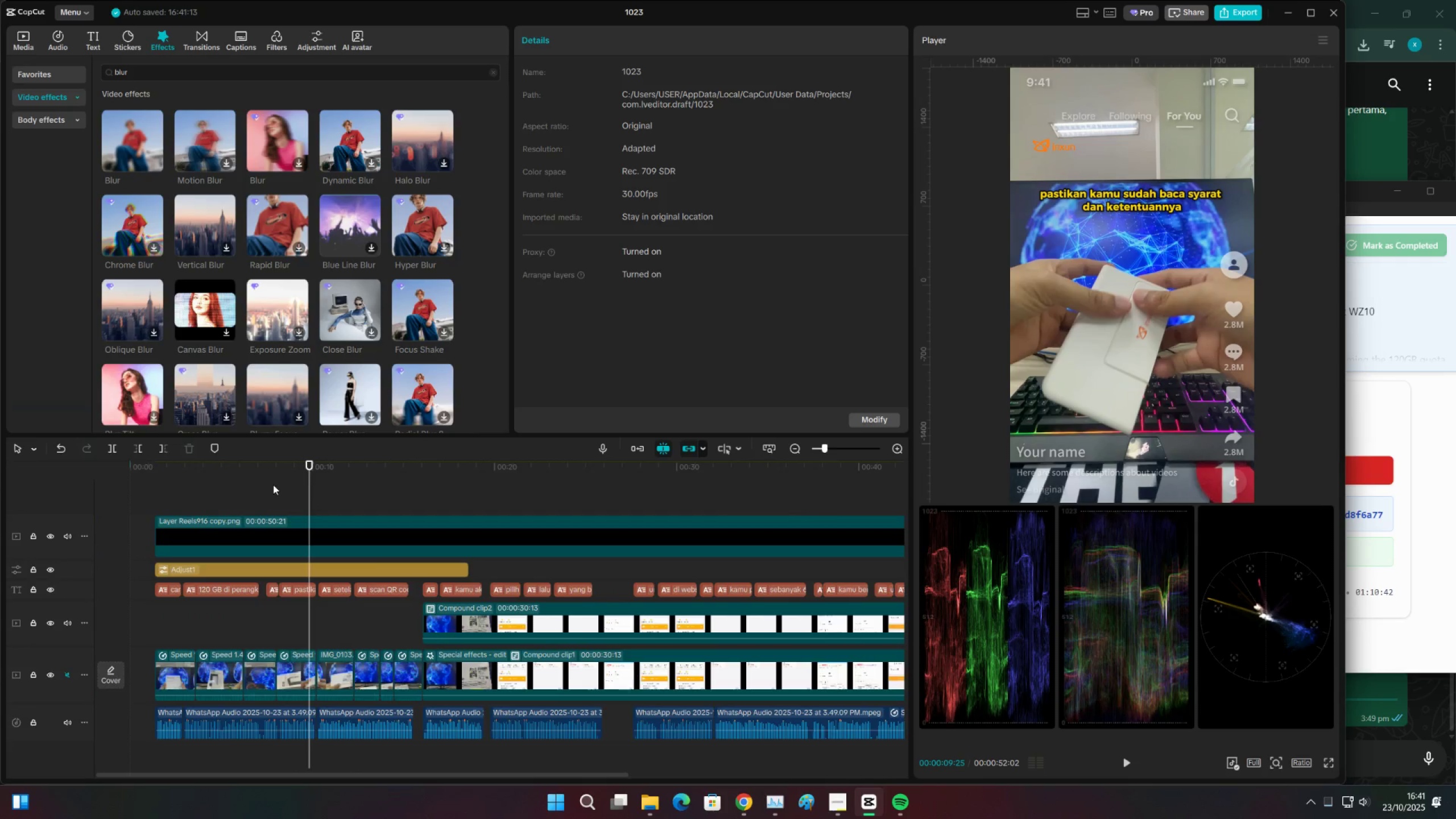 
wait(5.56)
 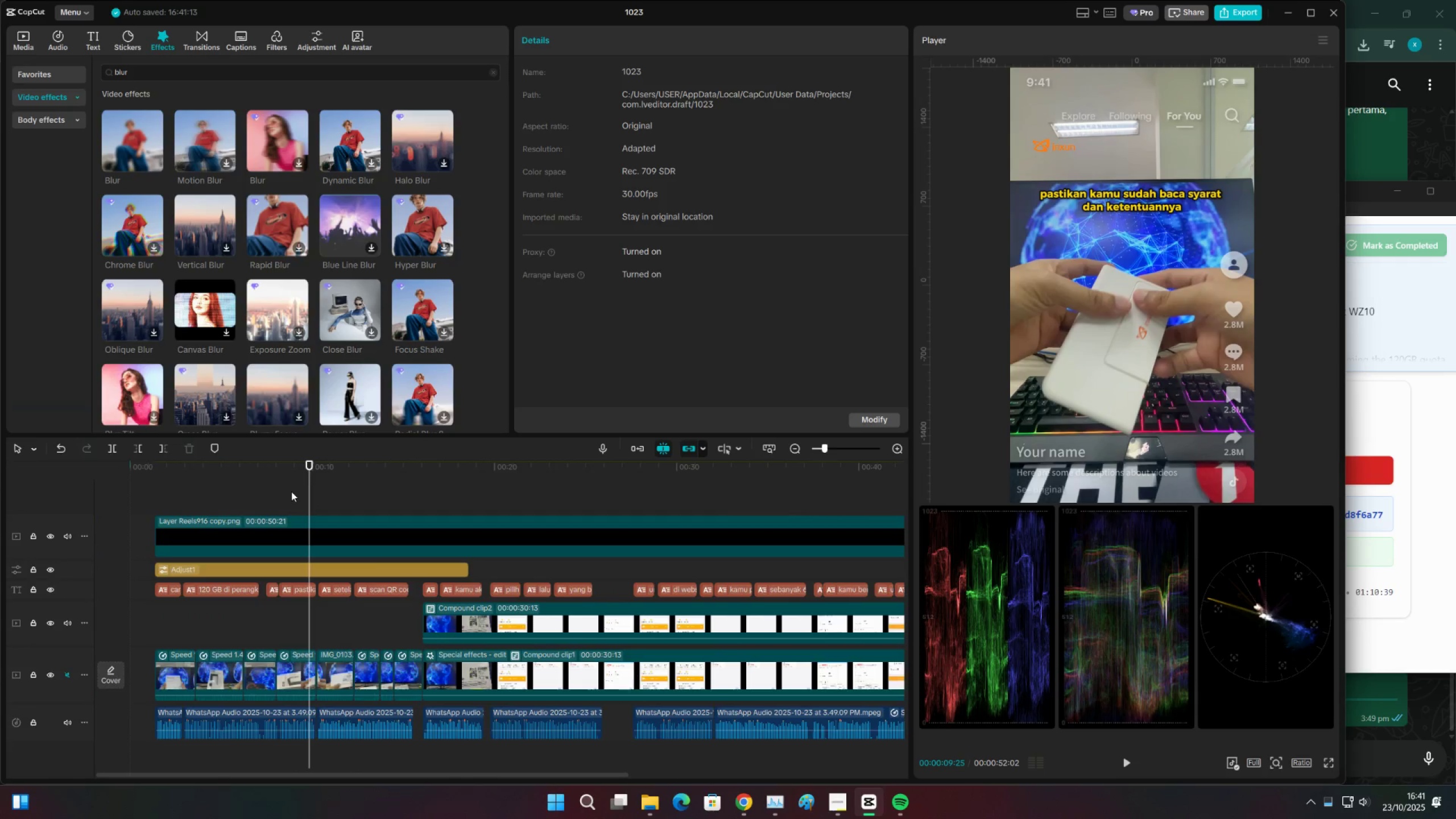 
key(Control+ControlLeft)
 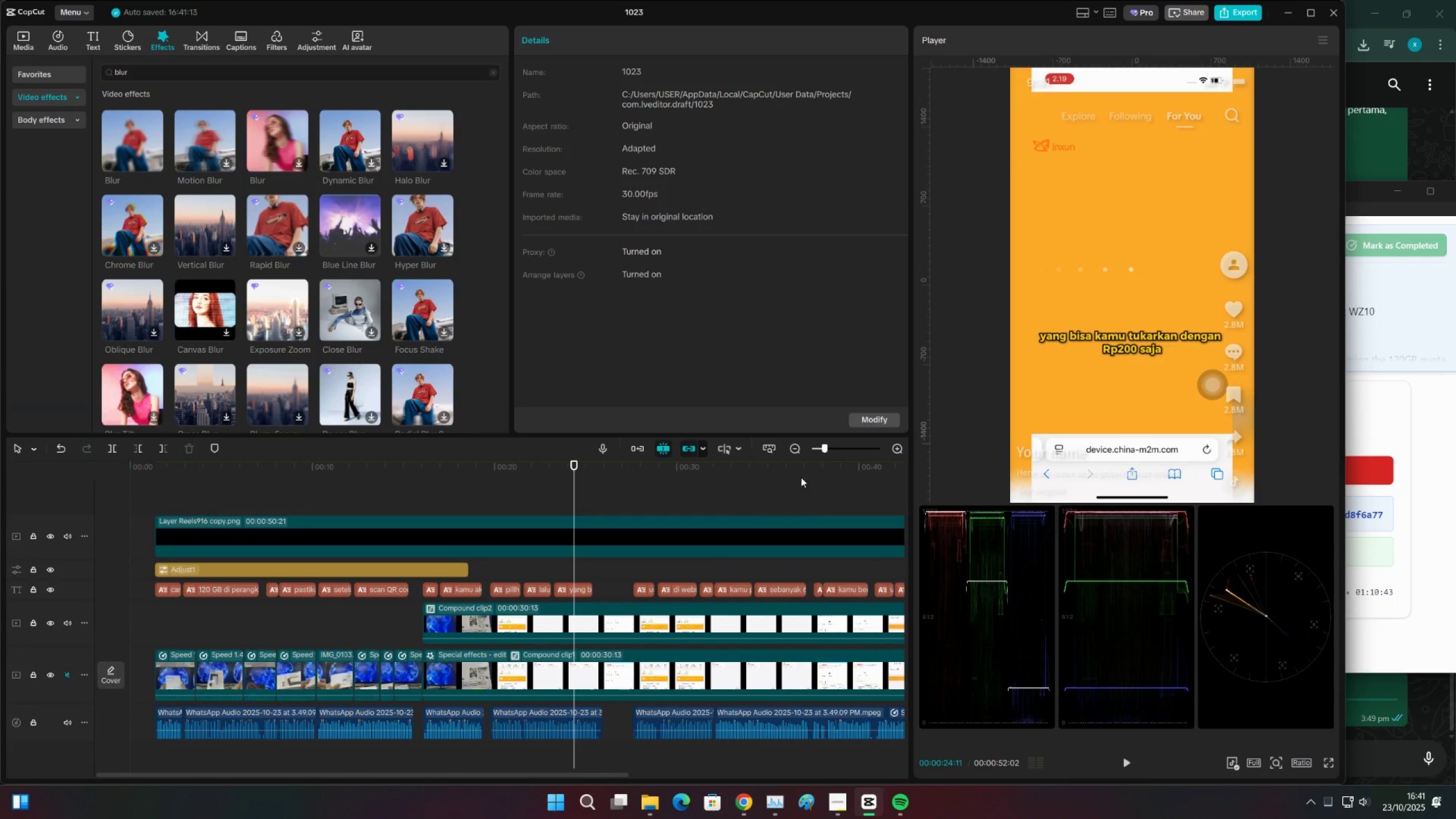 
key(Control+S)
 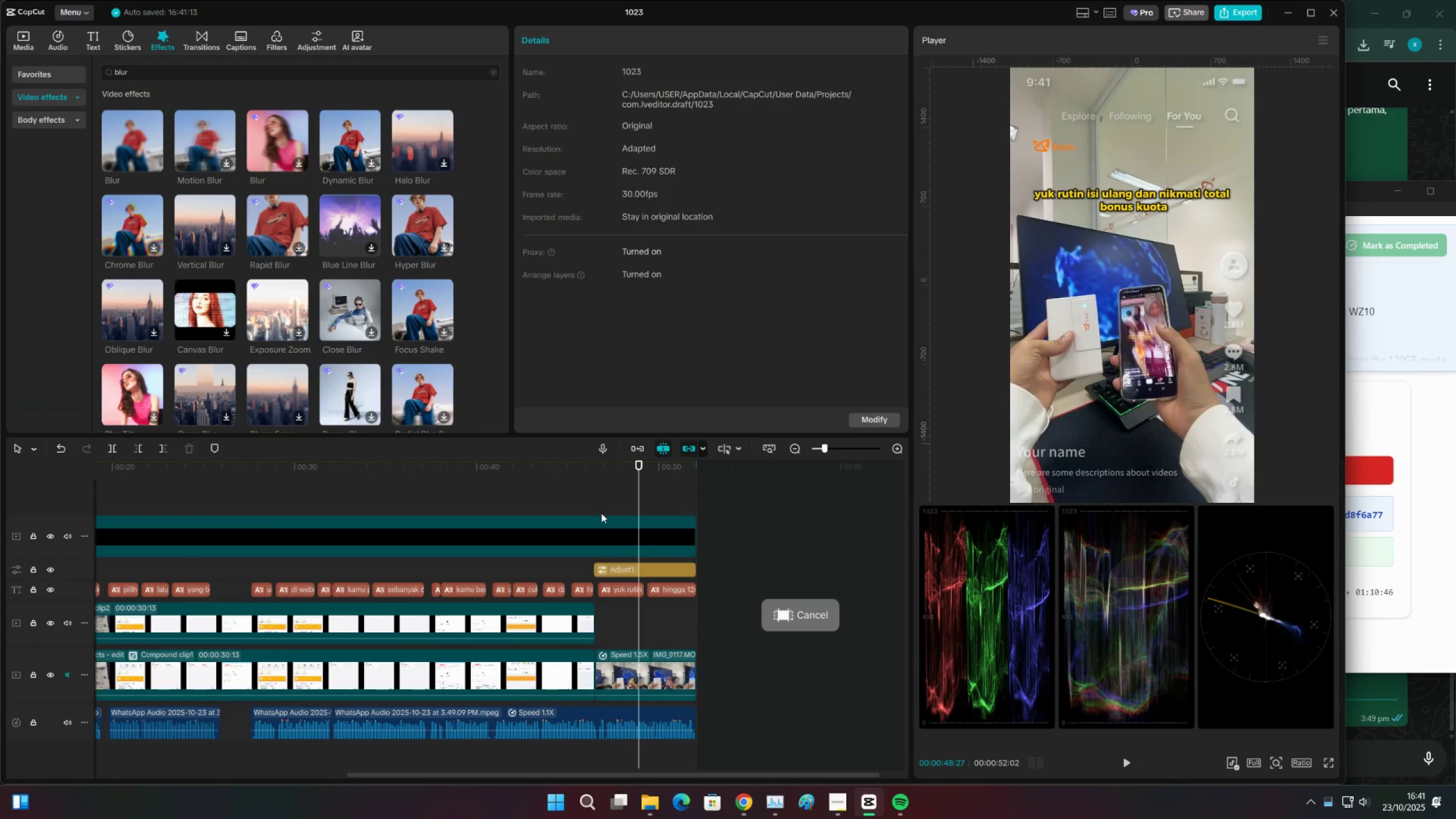 
left_click([47, 574])
 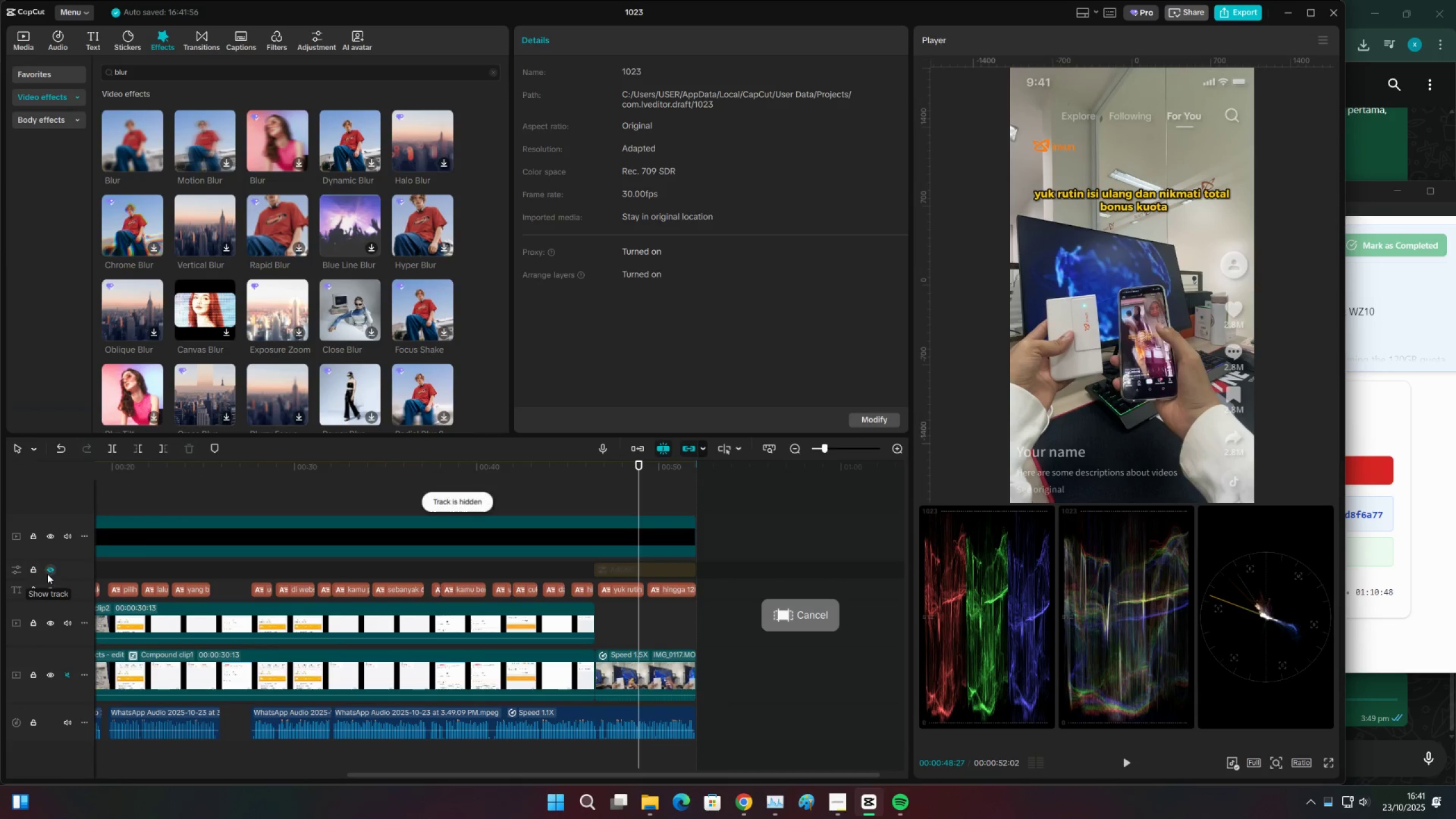 
left_click([47, 574])
 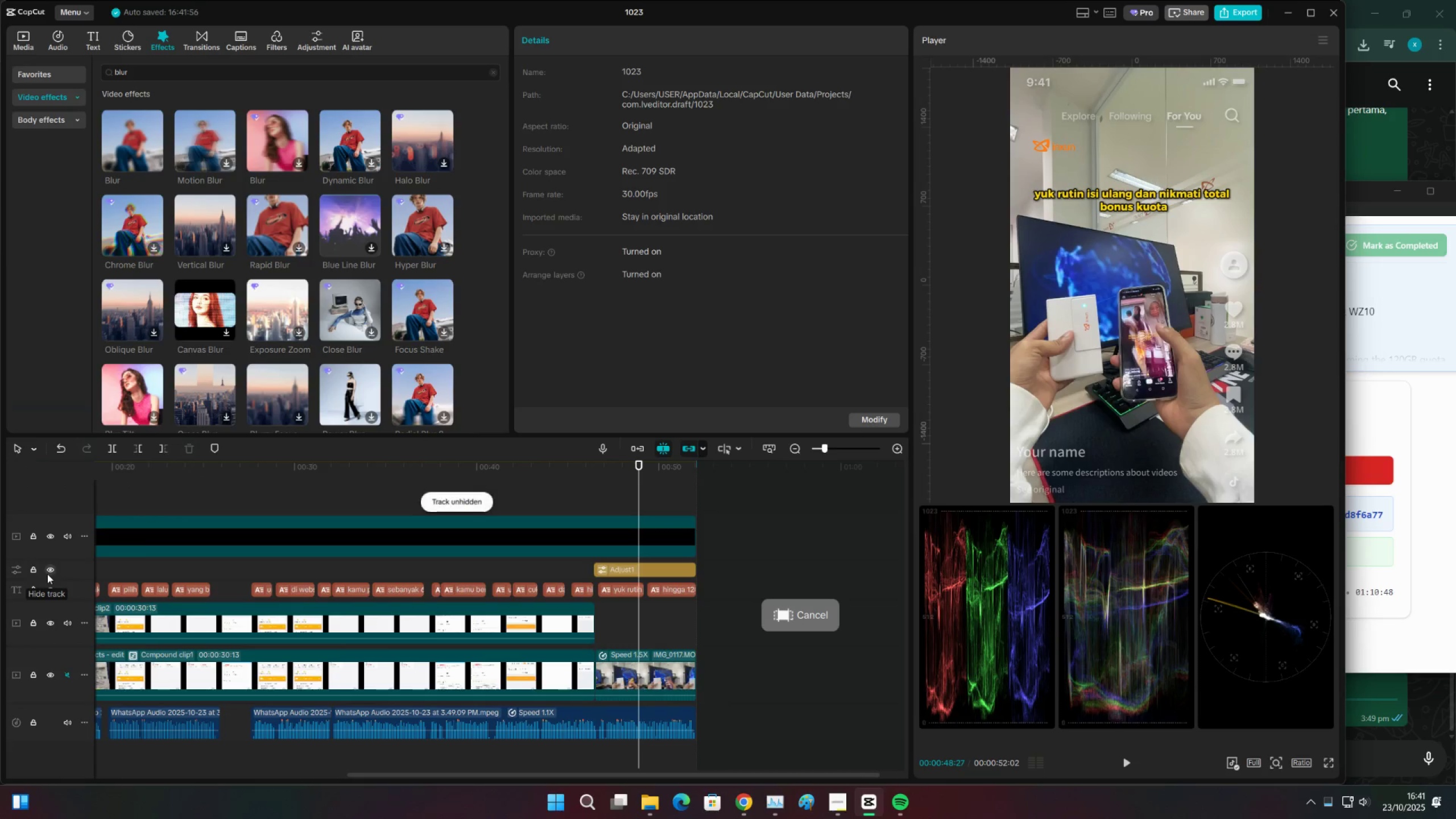 
key(Control+ControlLeft)
 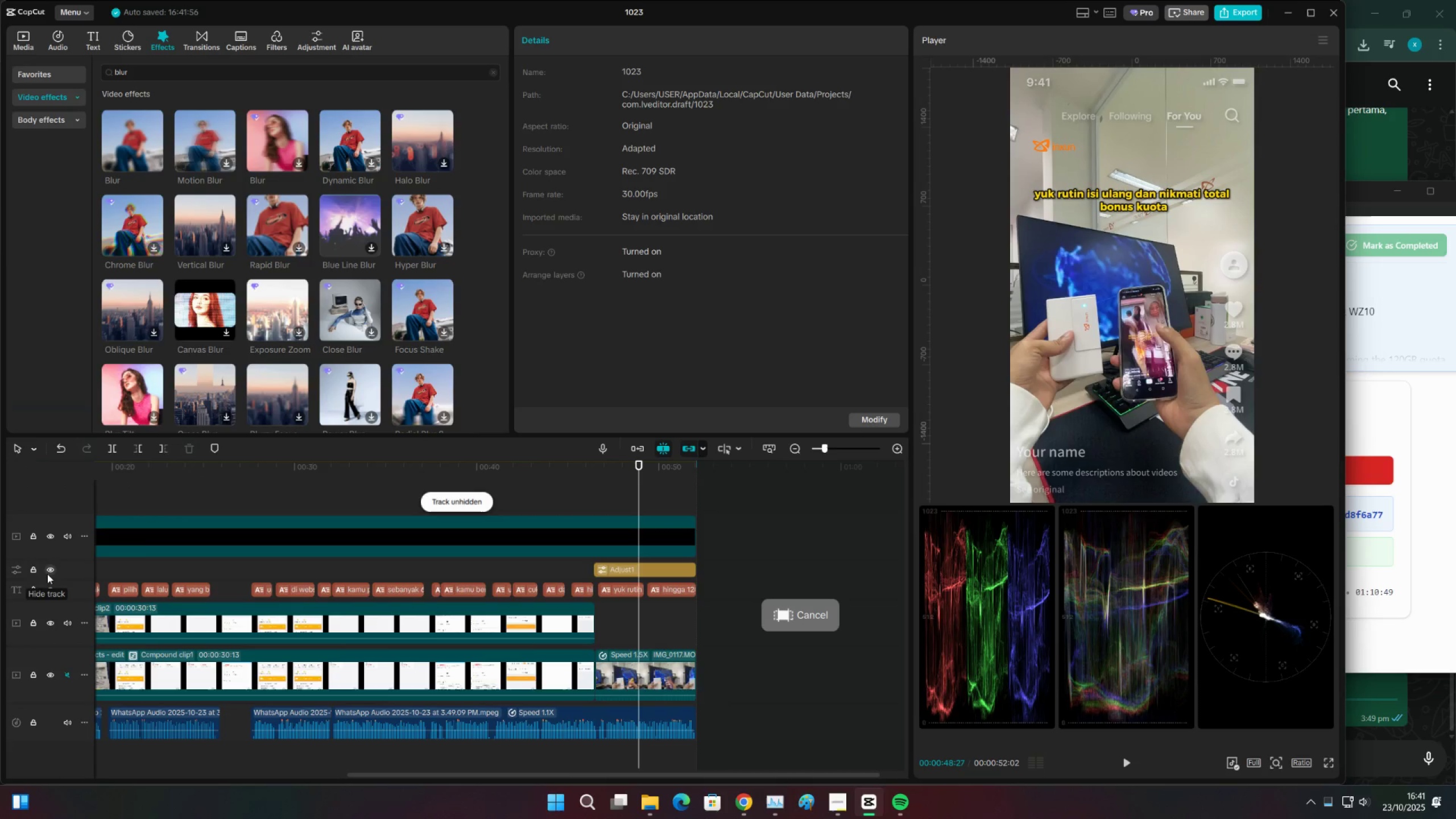 
key(Control+S)
 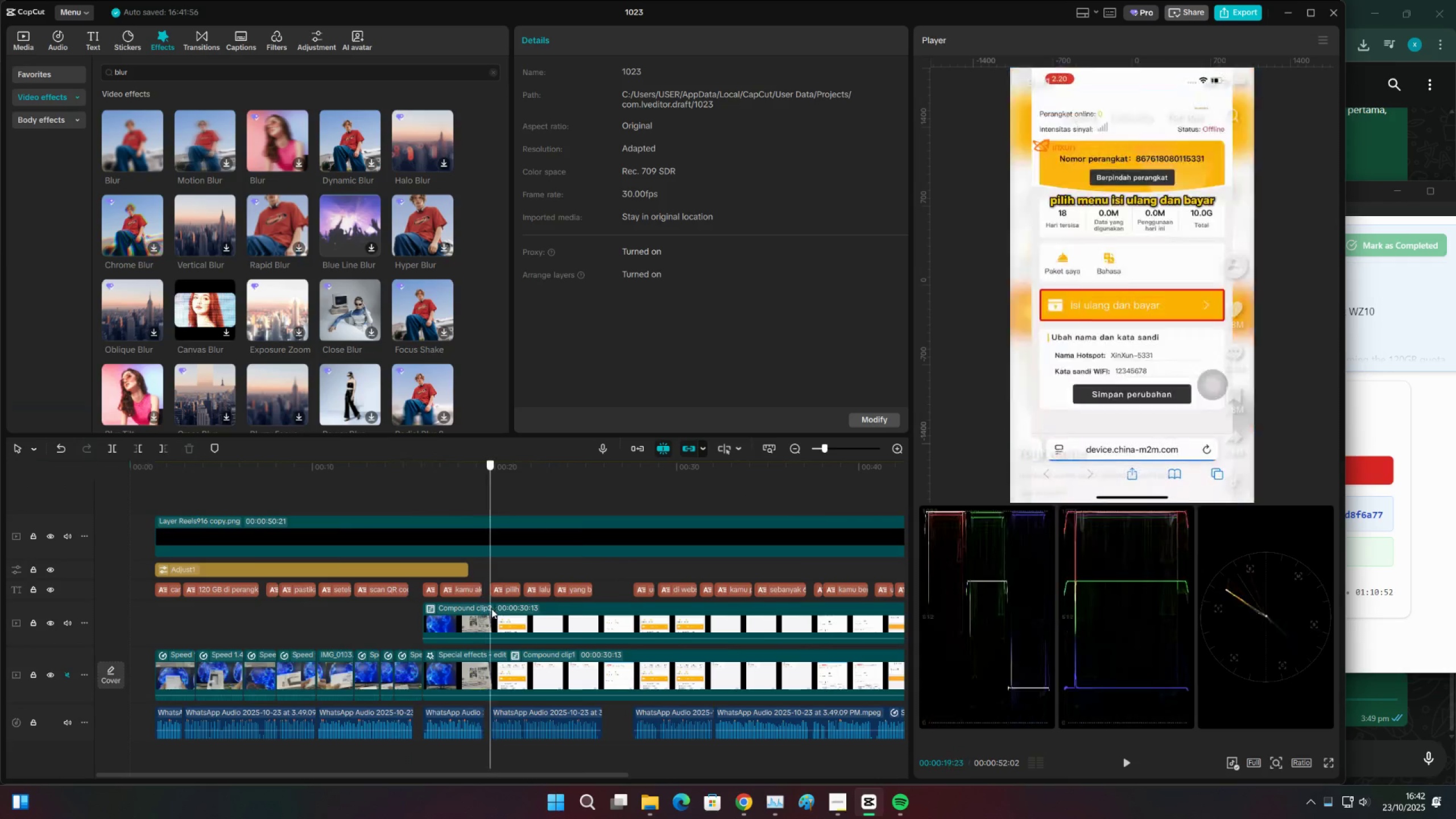 
wait(8.07)
 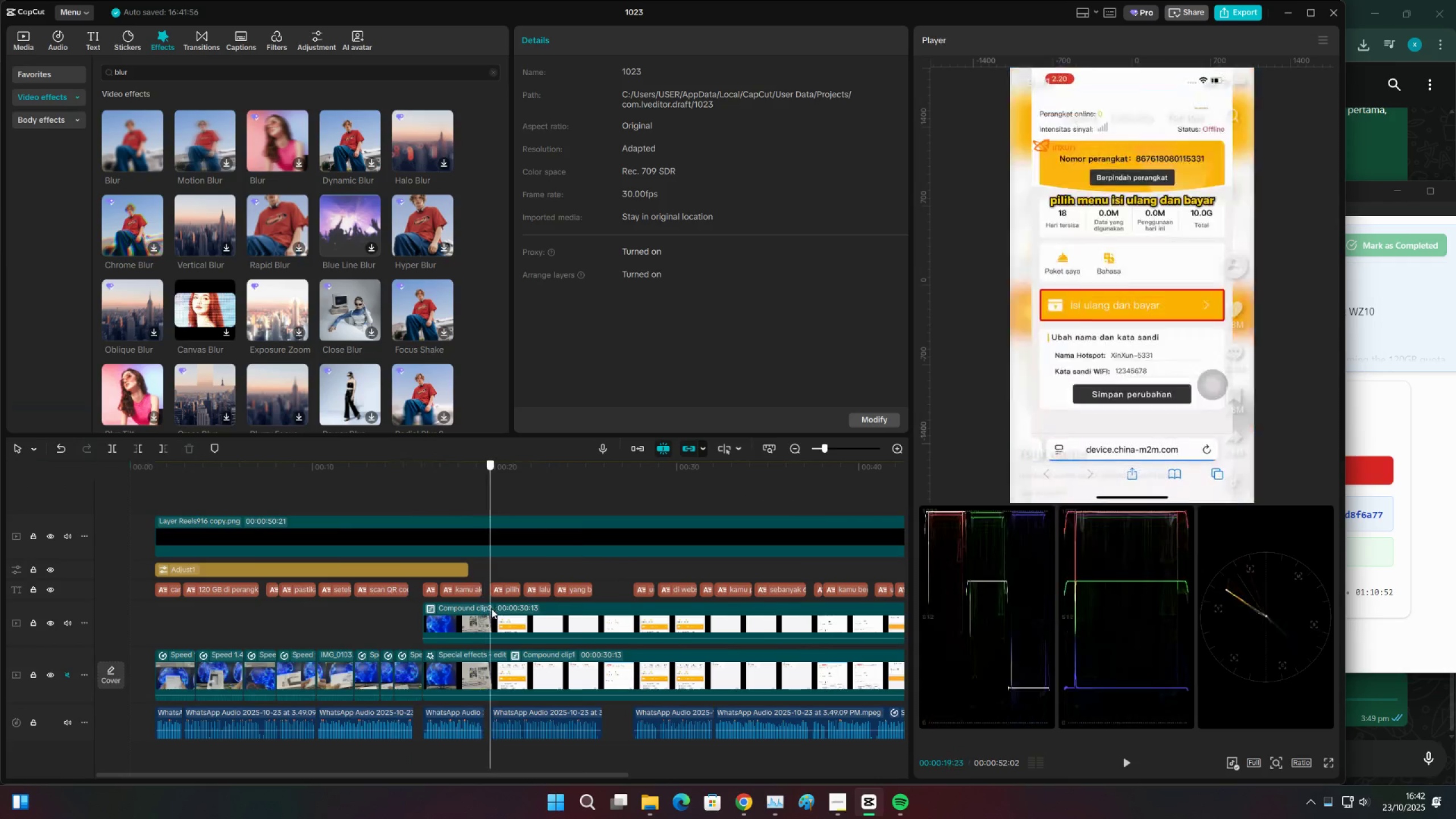 
left_click([528, 565])
 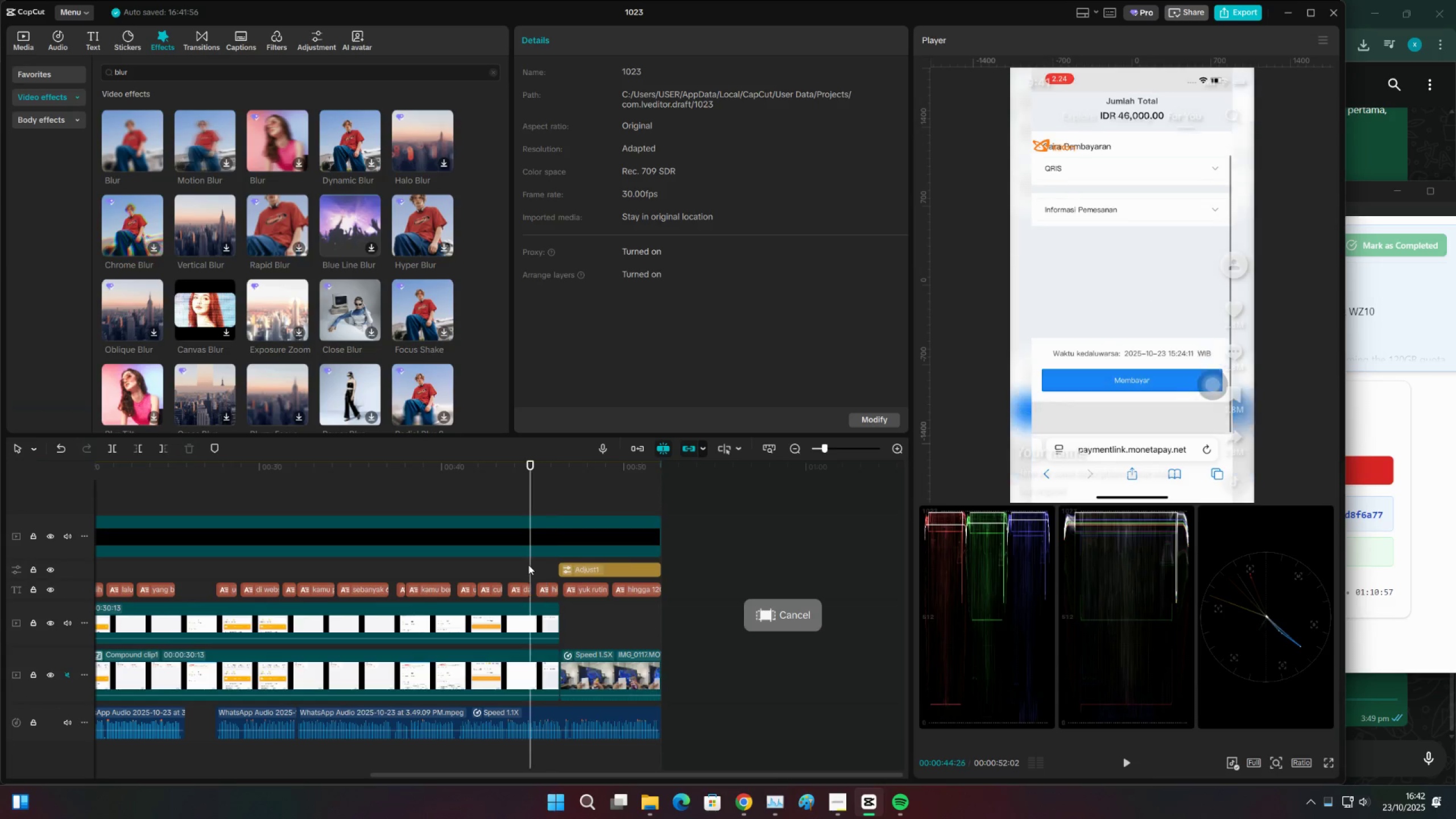 
key(Space)
 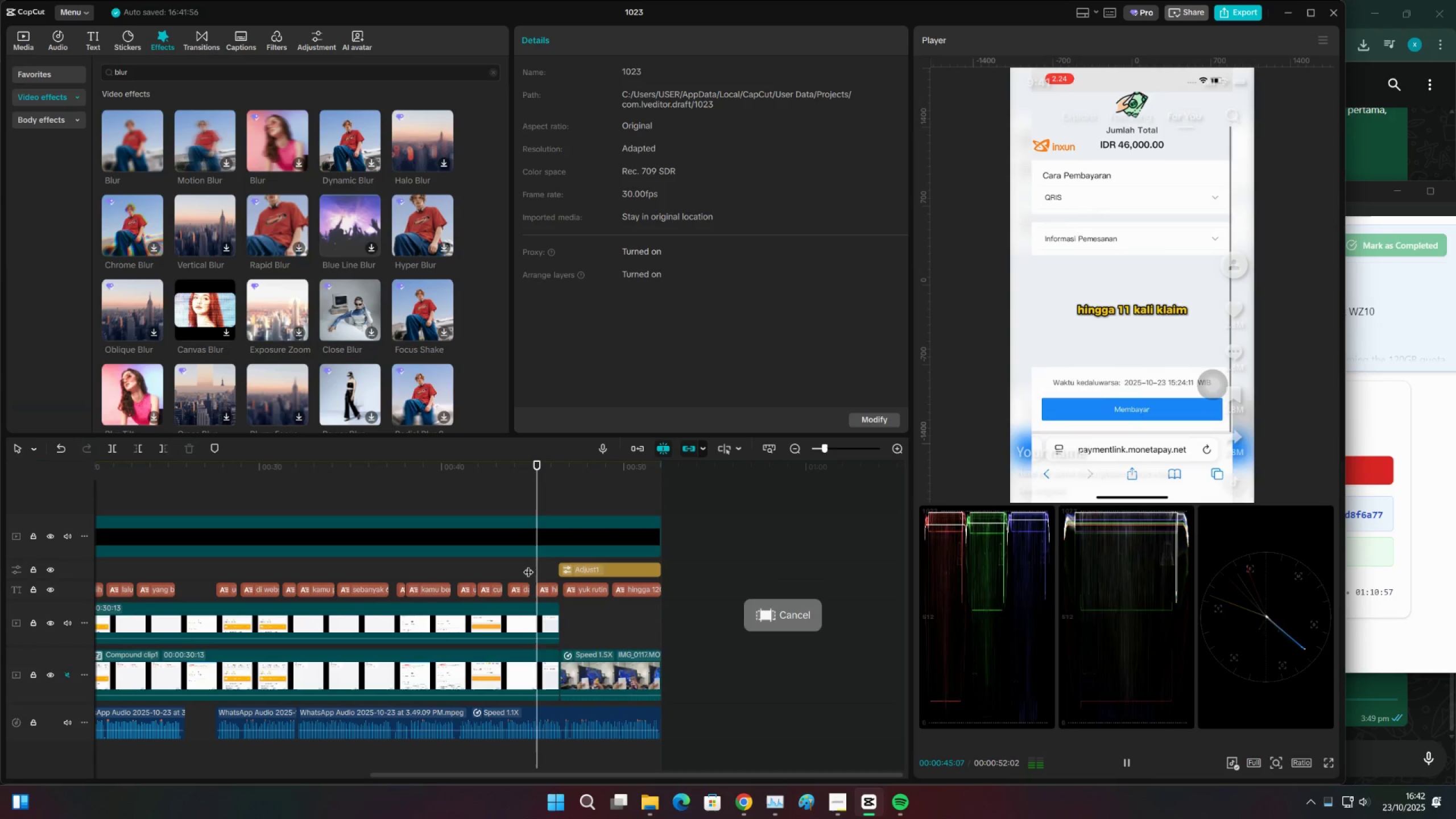 
key(Space)
 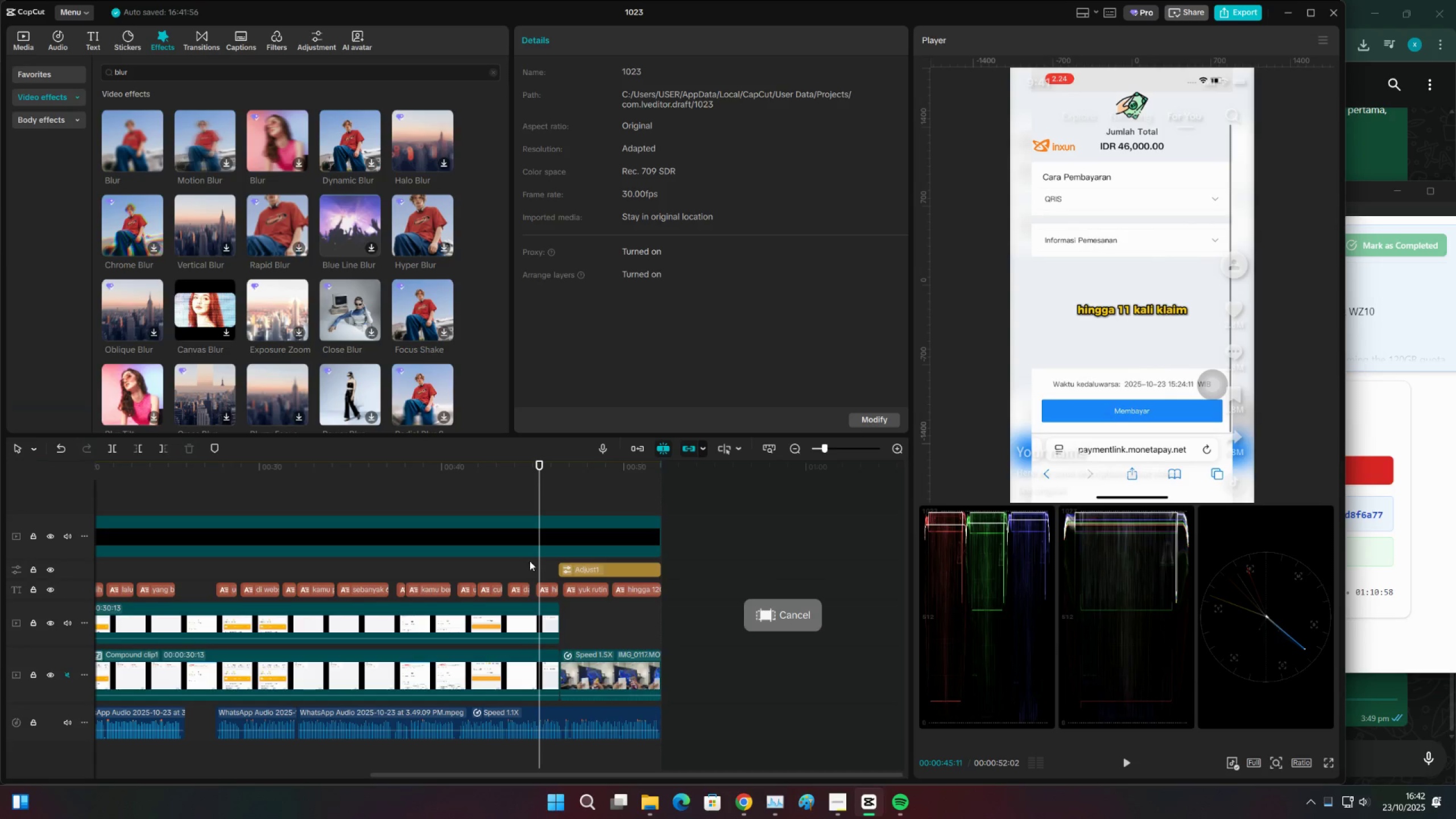 
key(Space)
 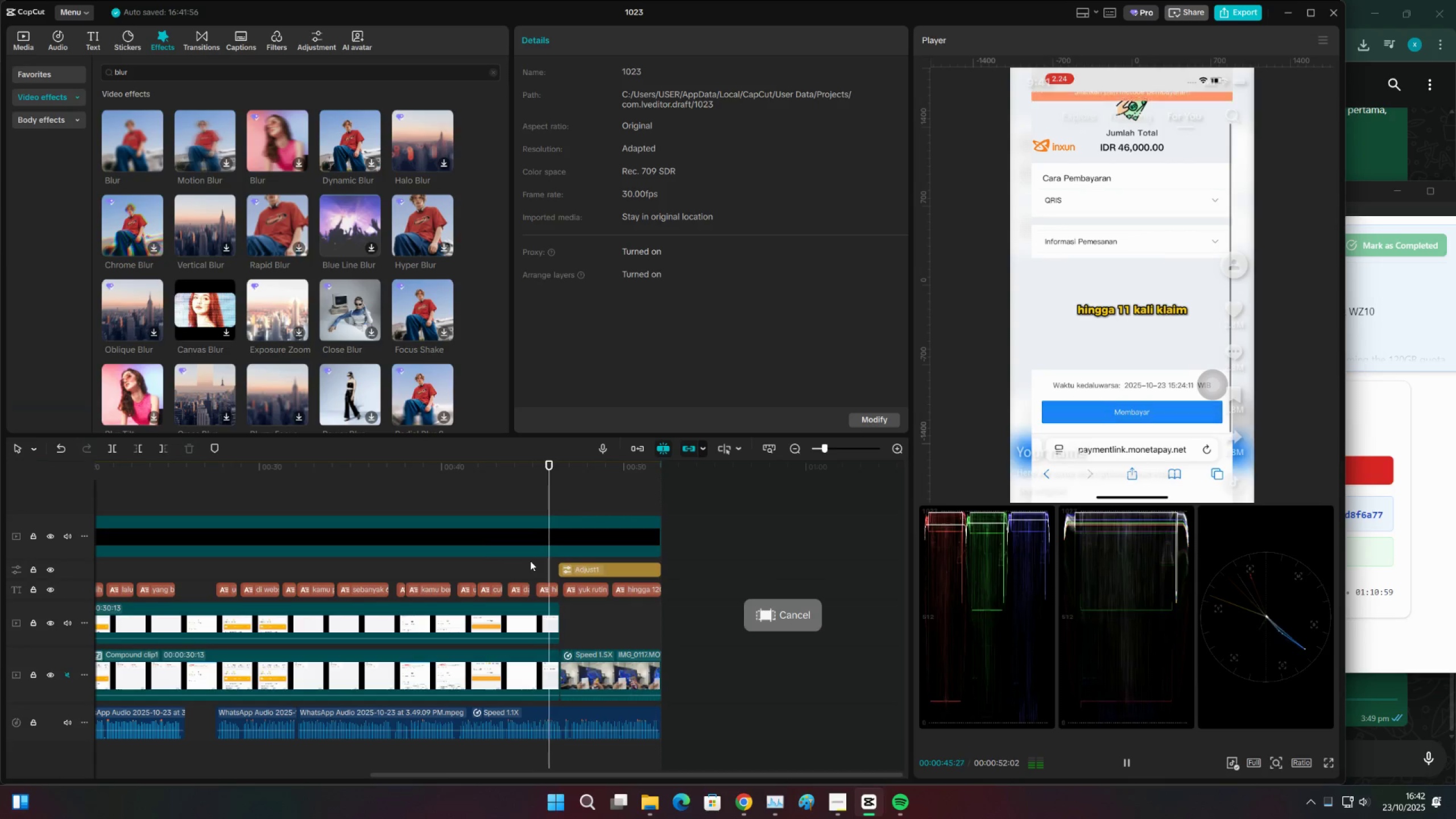 
key(Space)
 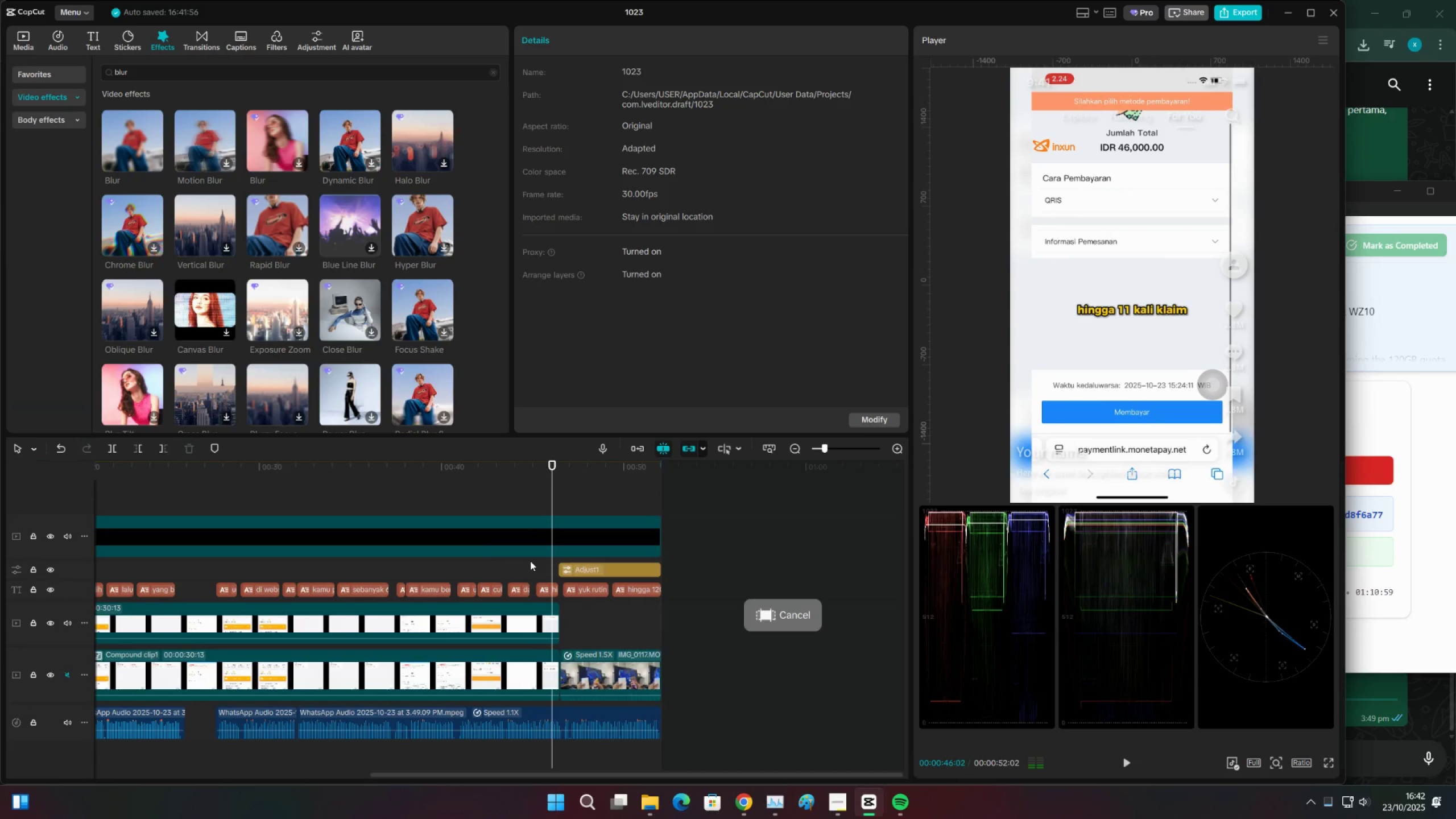 
left_click([530, 561])
 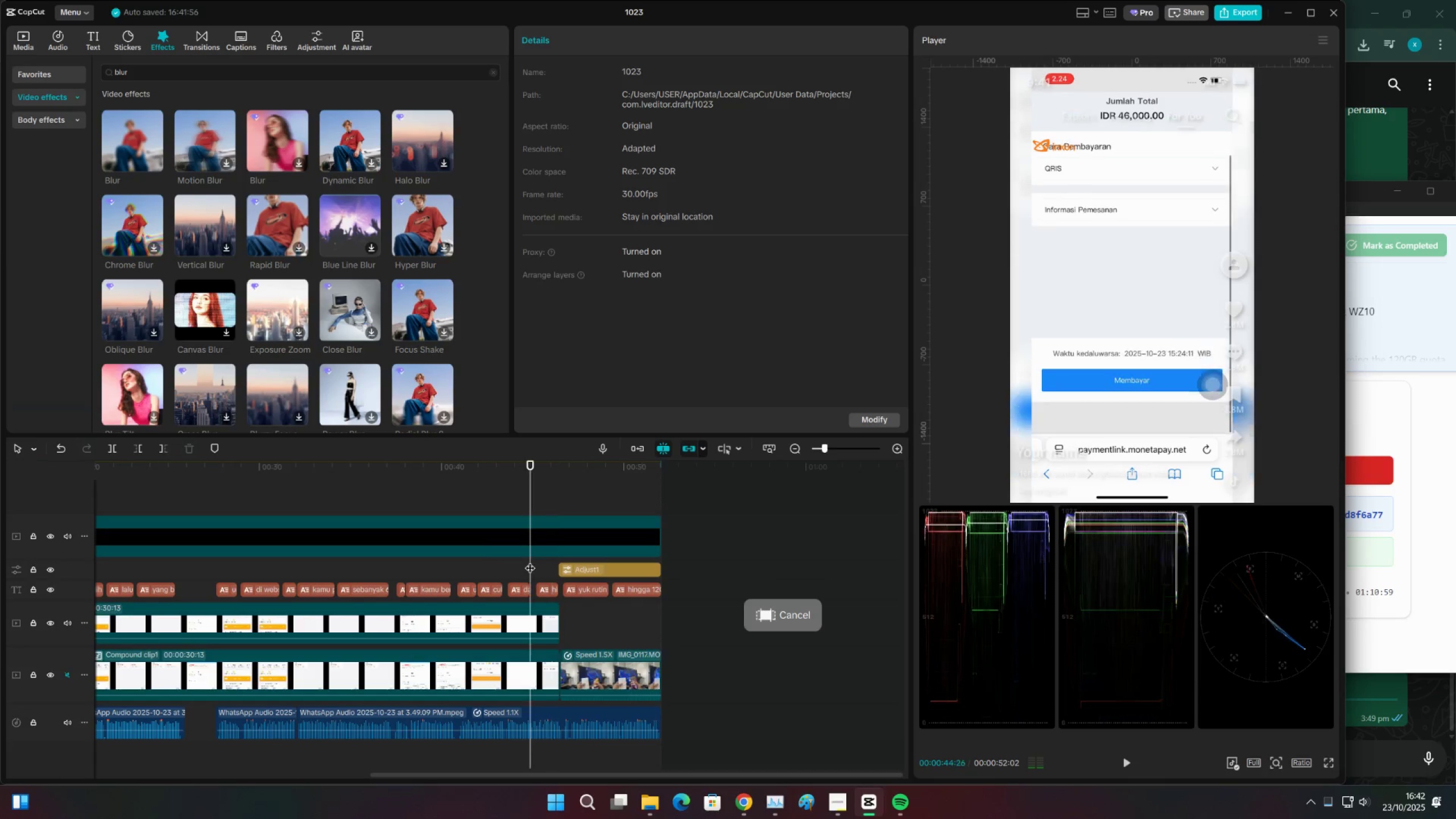 
key(Space)
 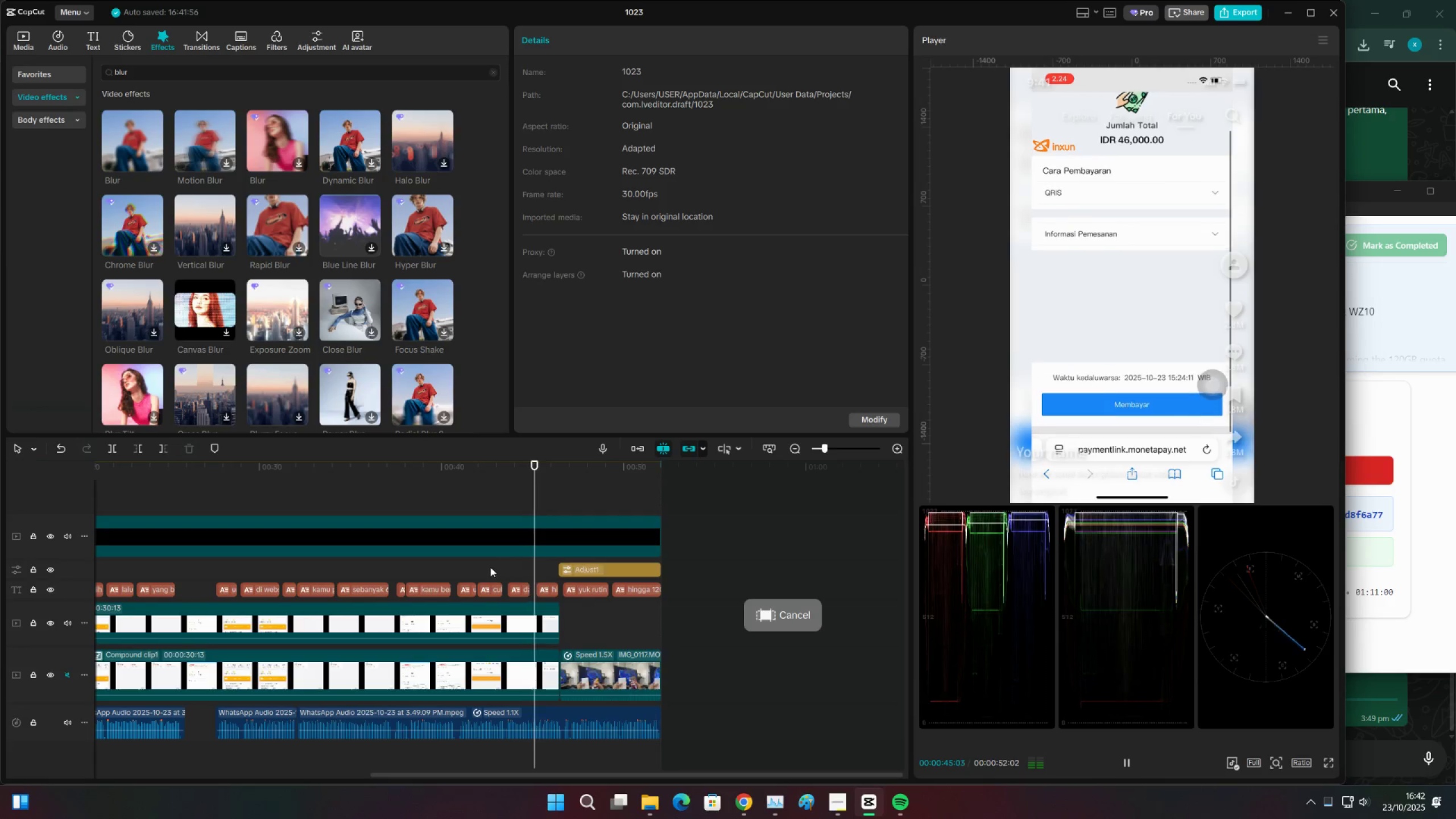 
key(Space)
 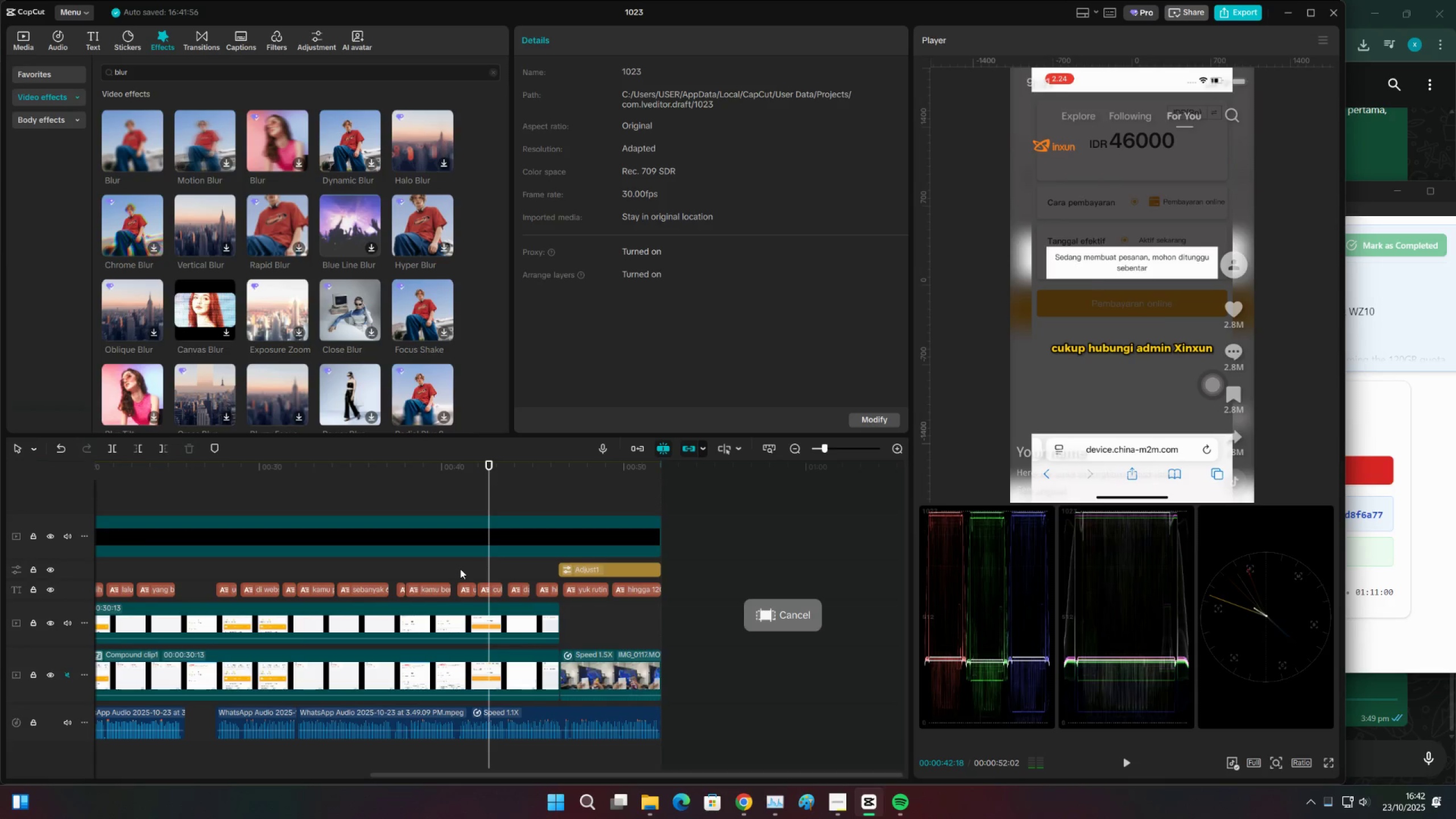 
double_click([460, 569])
 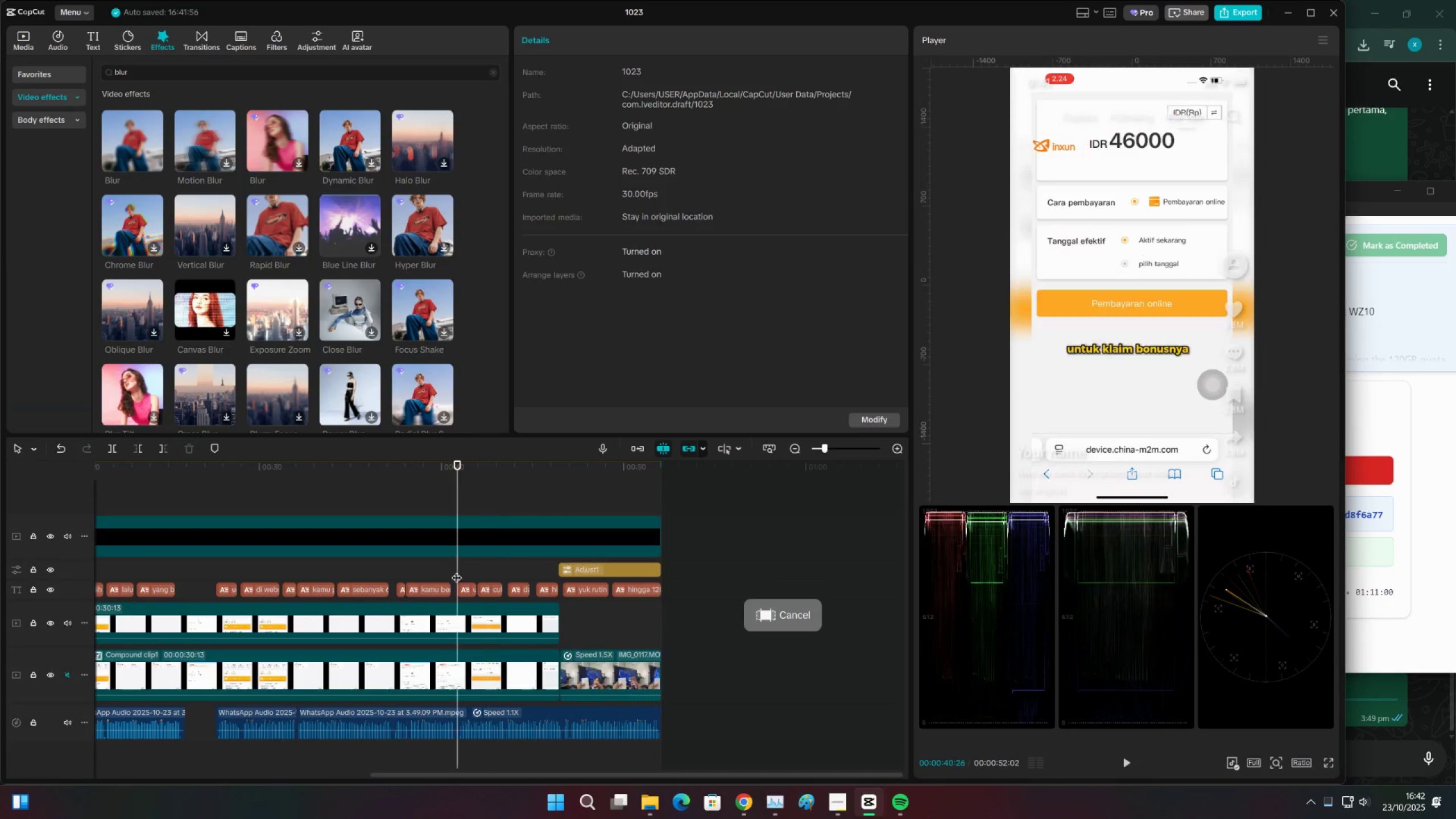 
key(Space)
 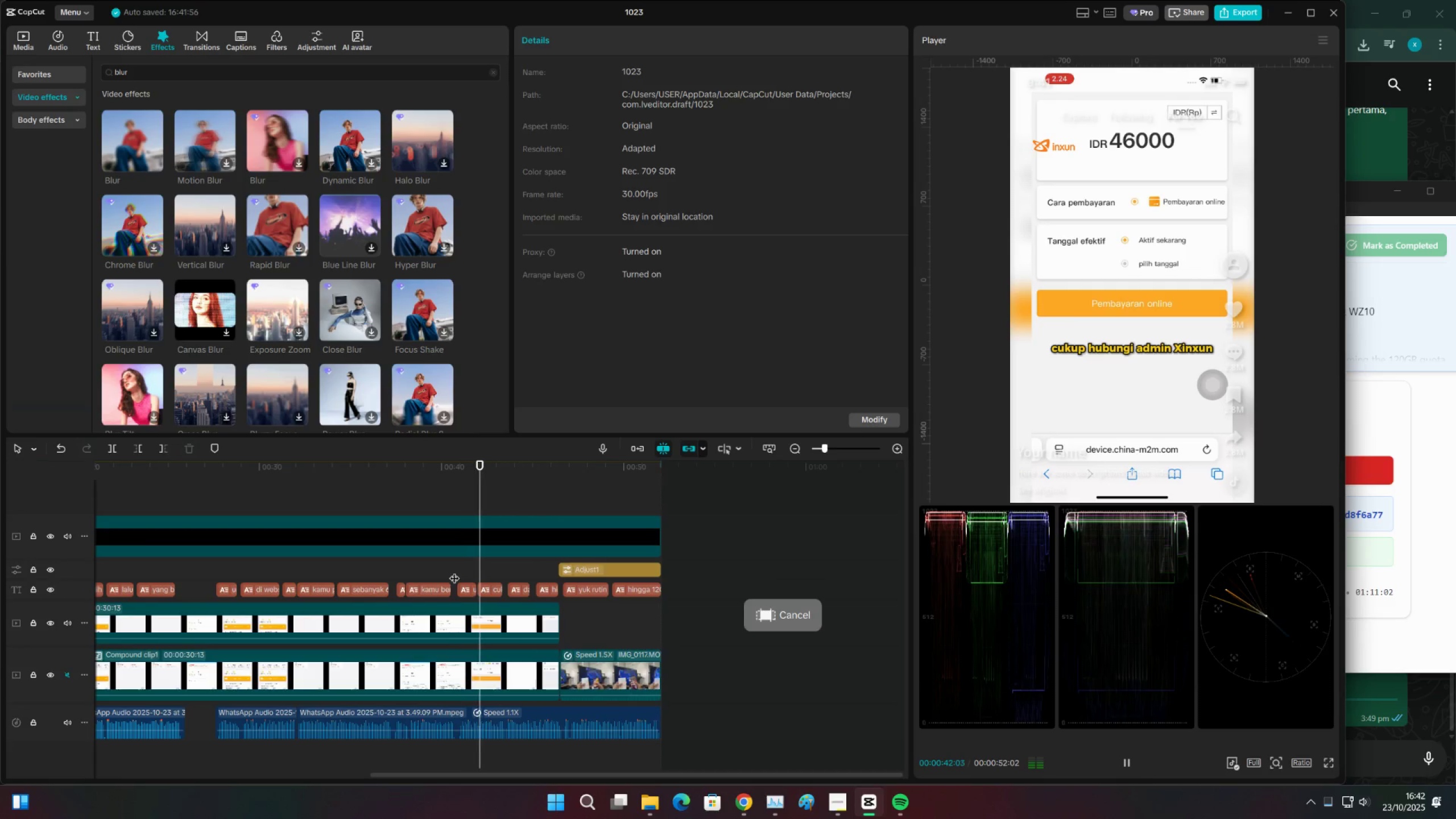 
key(Space)
 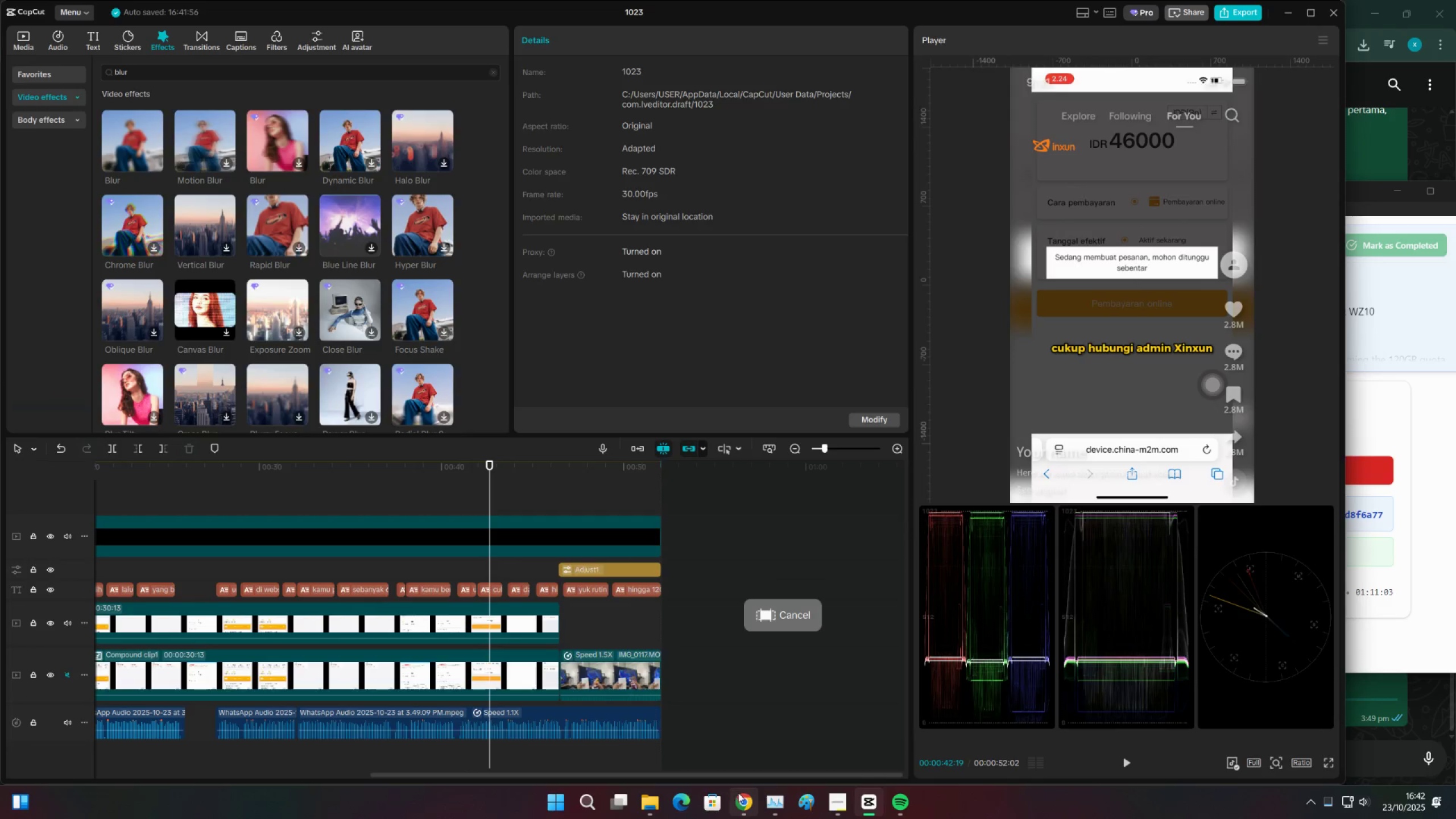 
left_click([738, 793])
 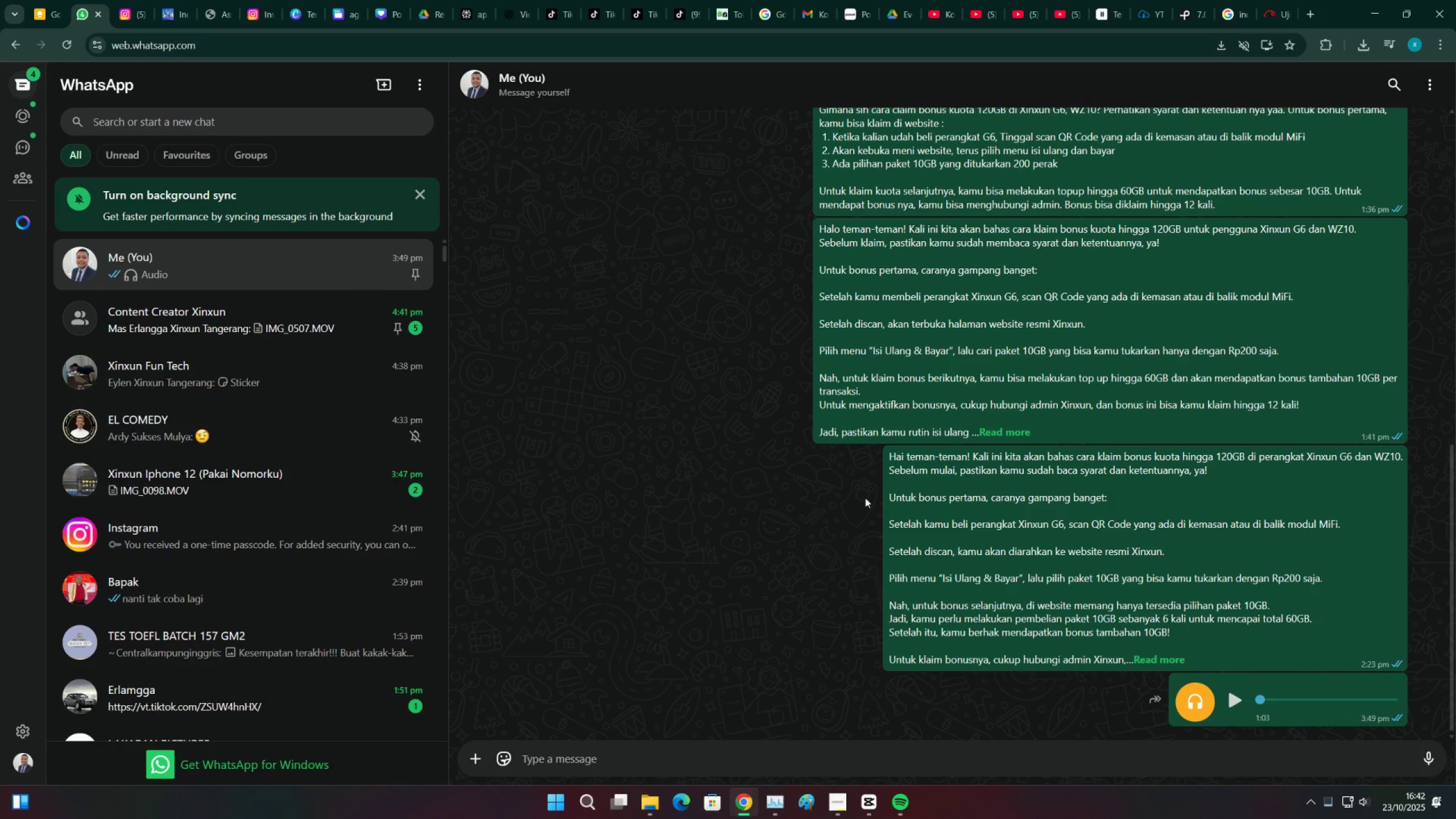 
scroll: coordinate [1051, 651], scroll_direction: down, amount: 6.0
 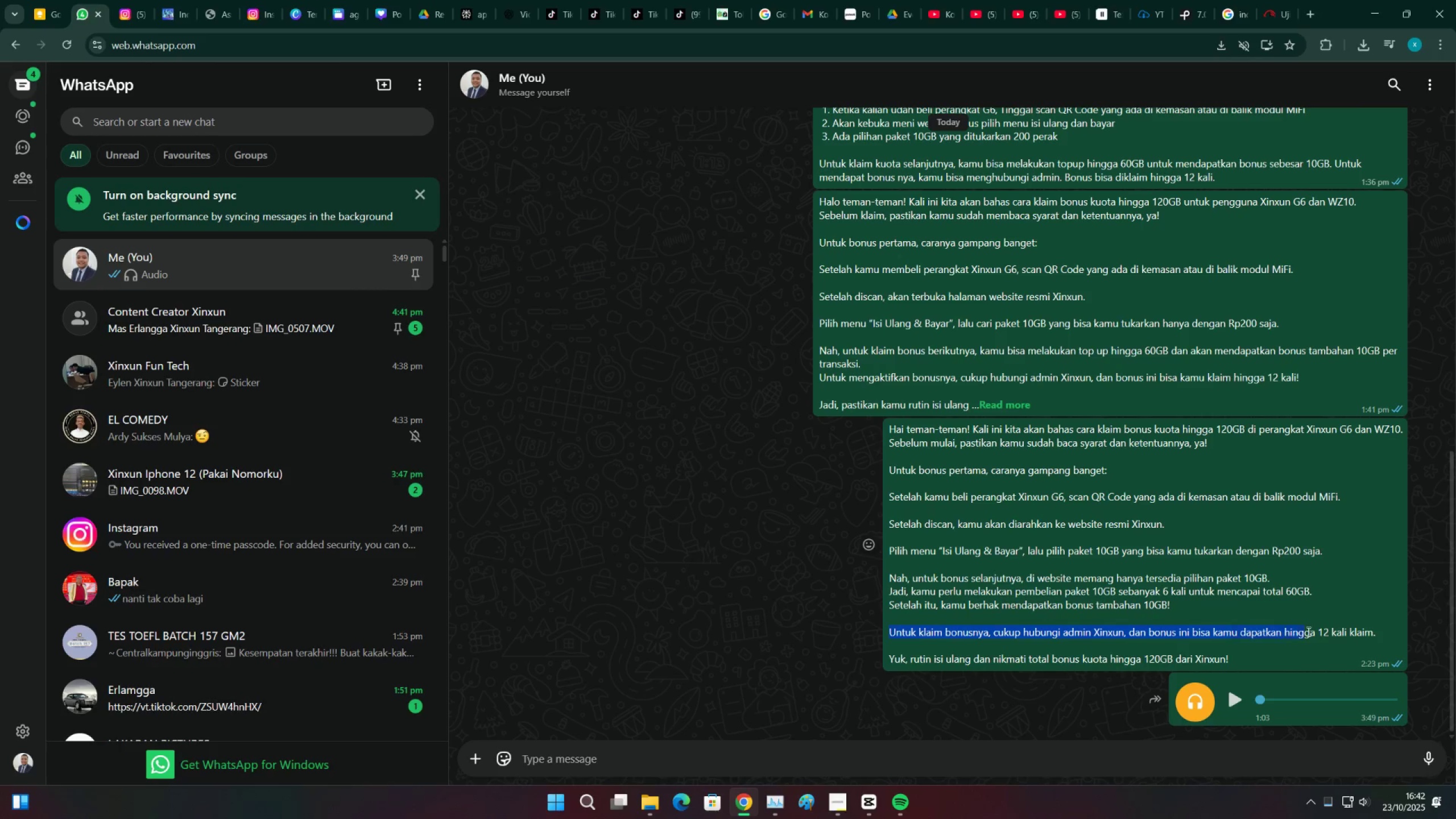 
key(Control+C)
 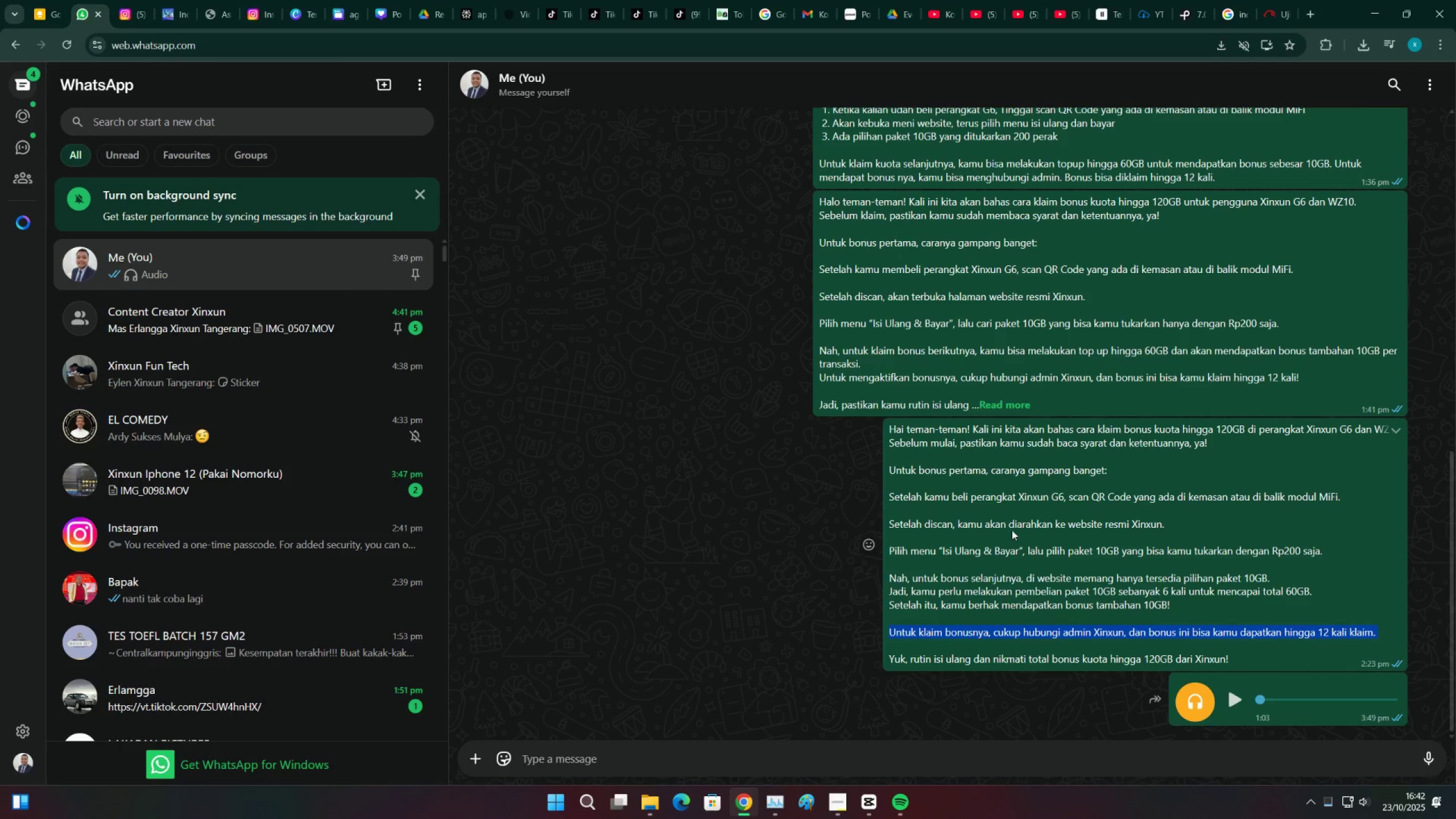 
key(Control+ControlLeft)
 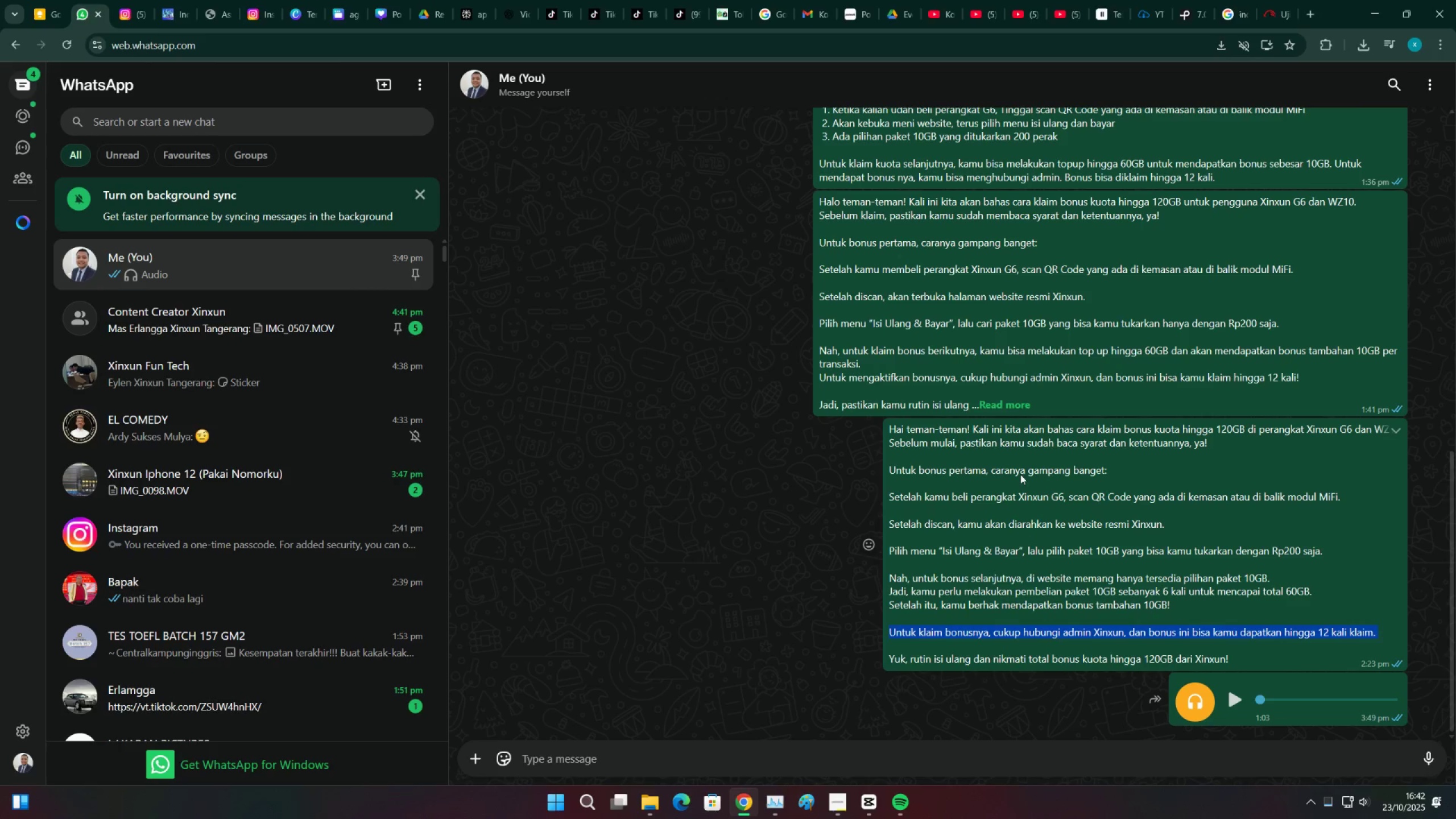 
key(Control+C)
 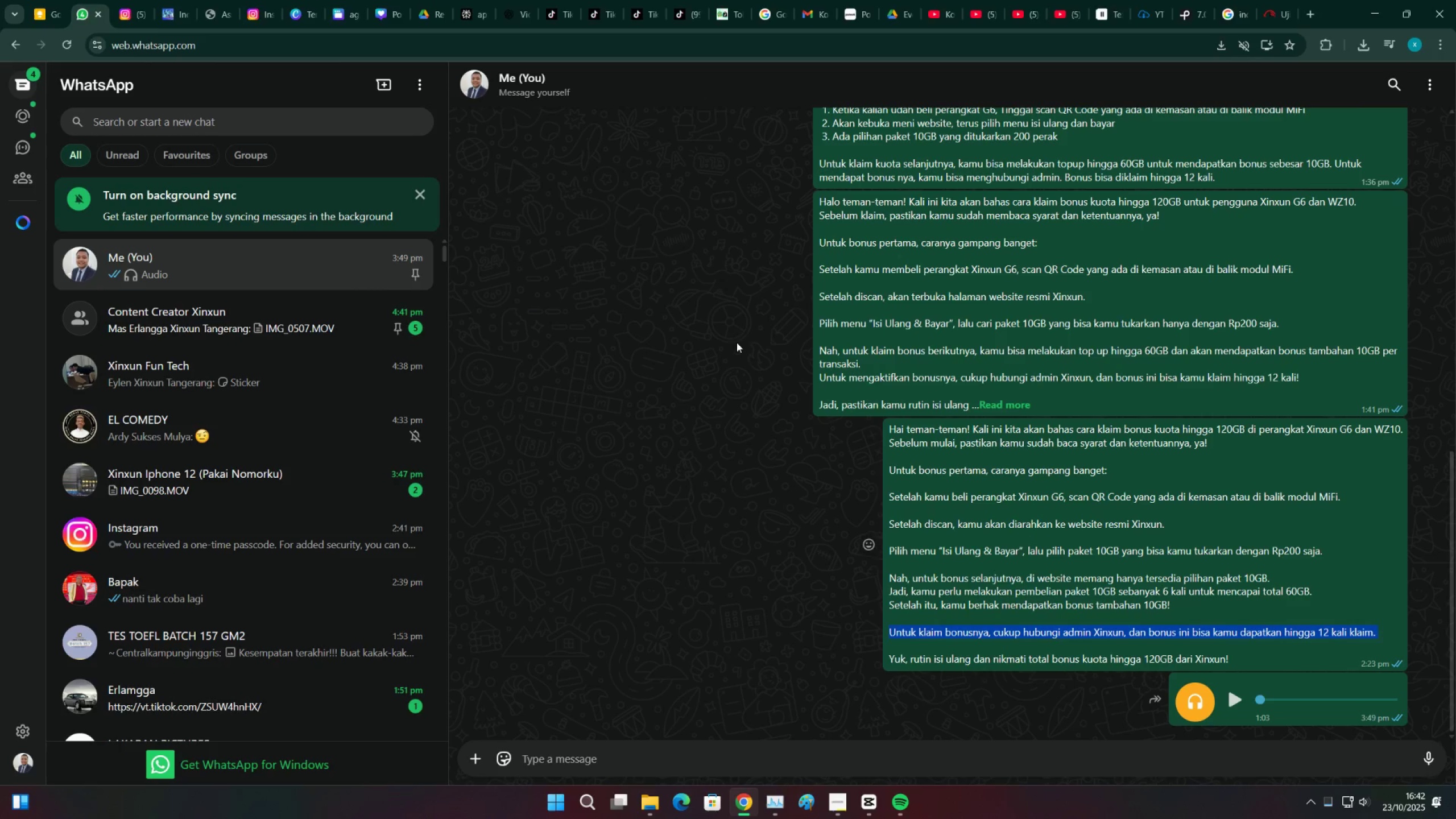 
key(Control+ControlLeft)
 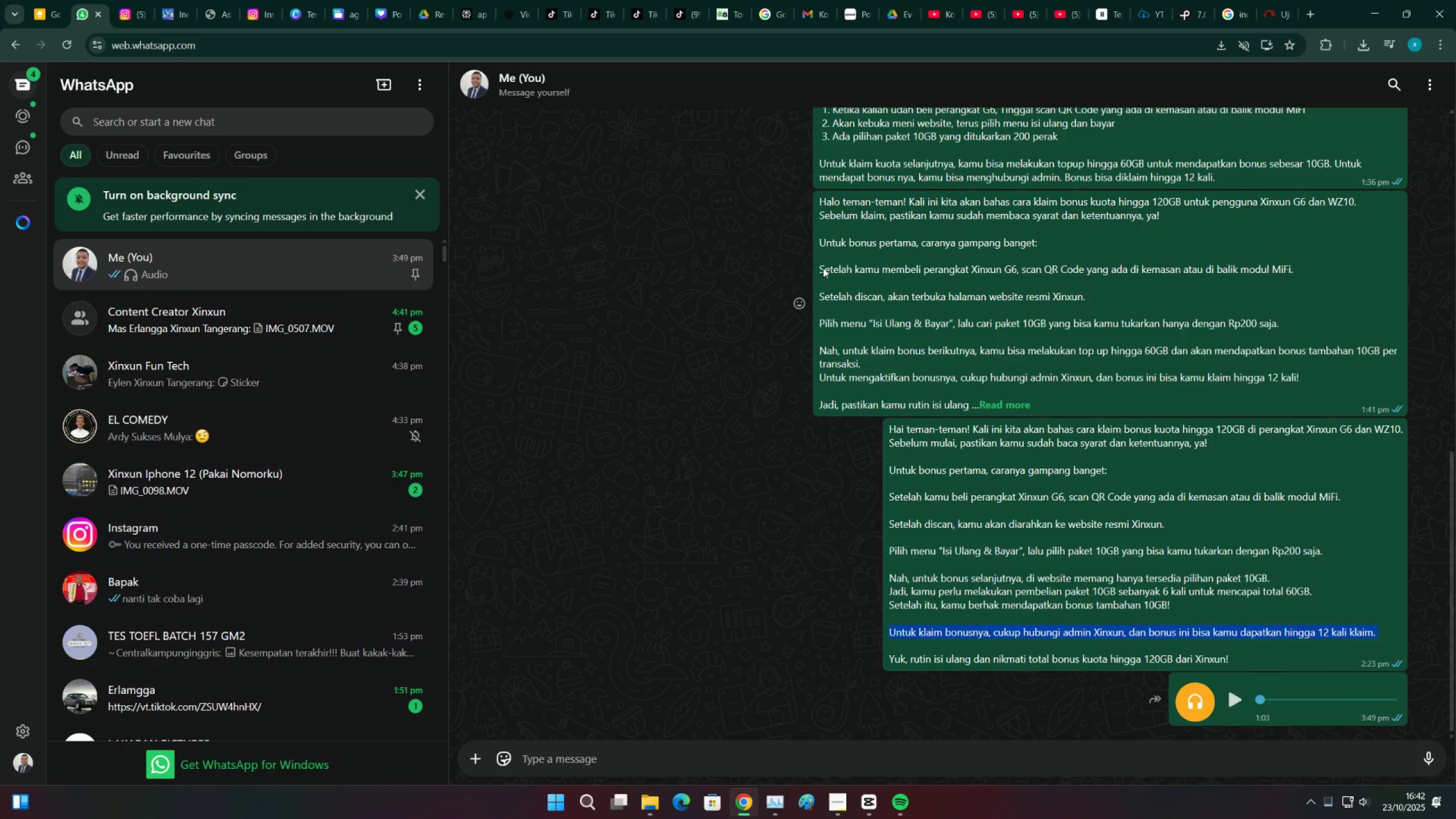 
key(Control+C)
 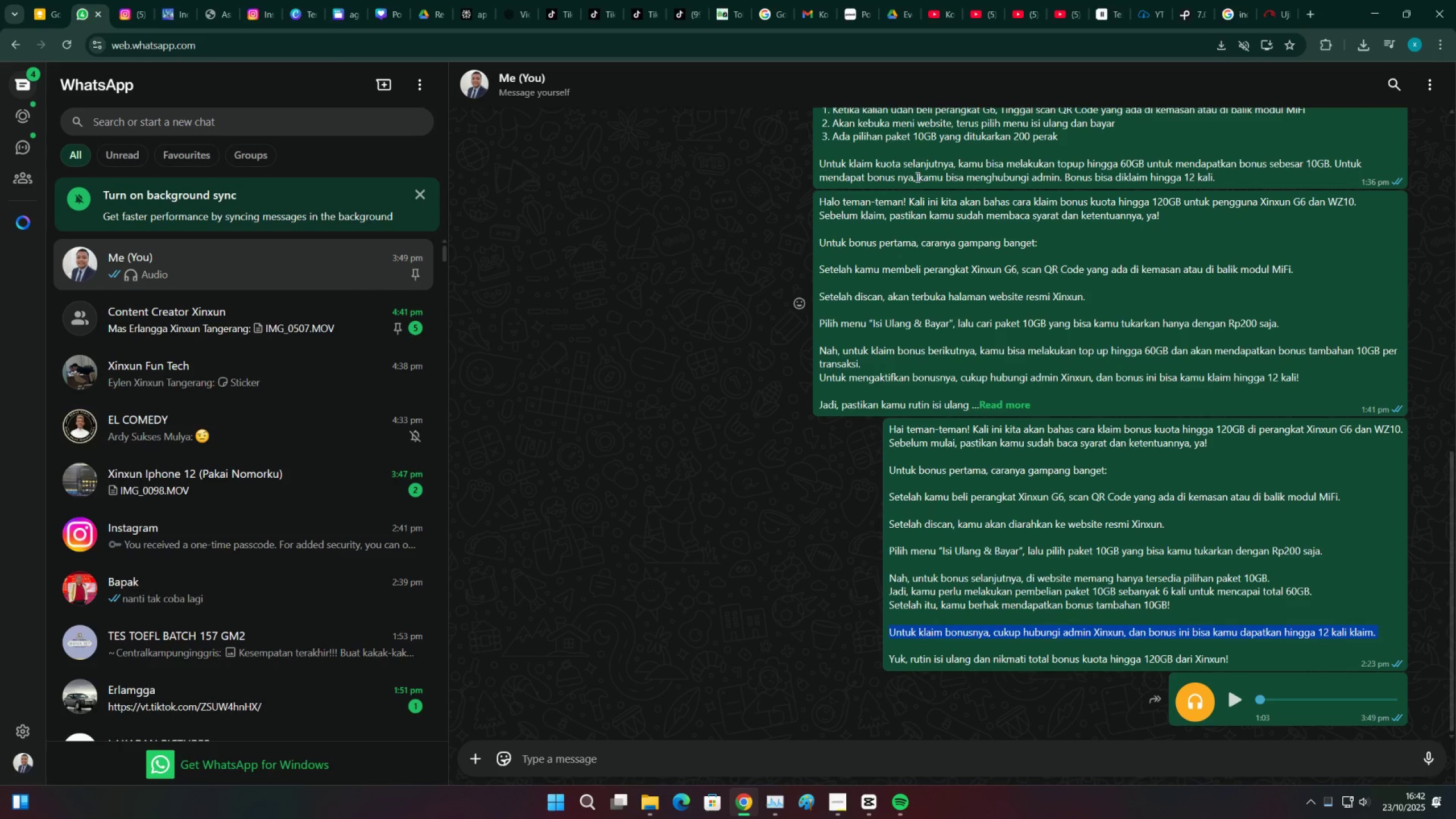 
key(Control+ControlLeft)
 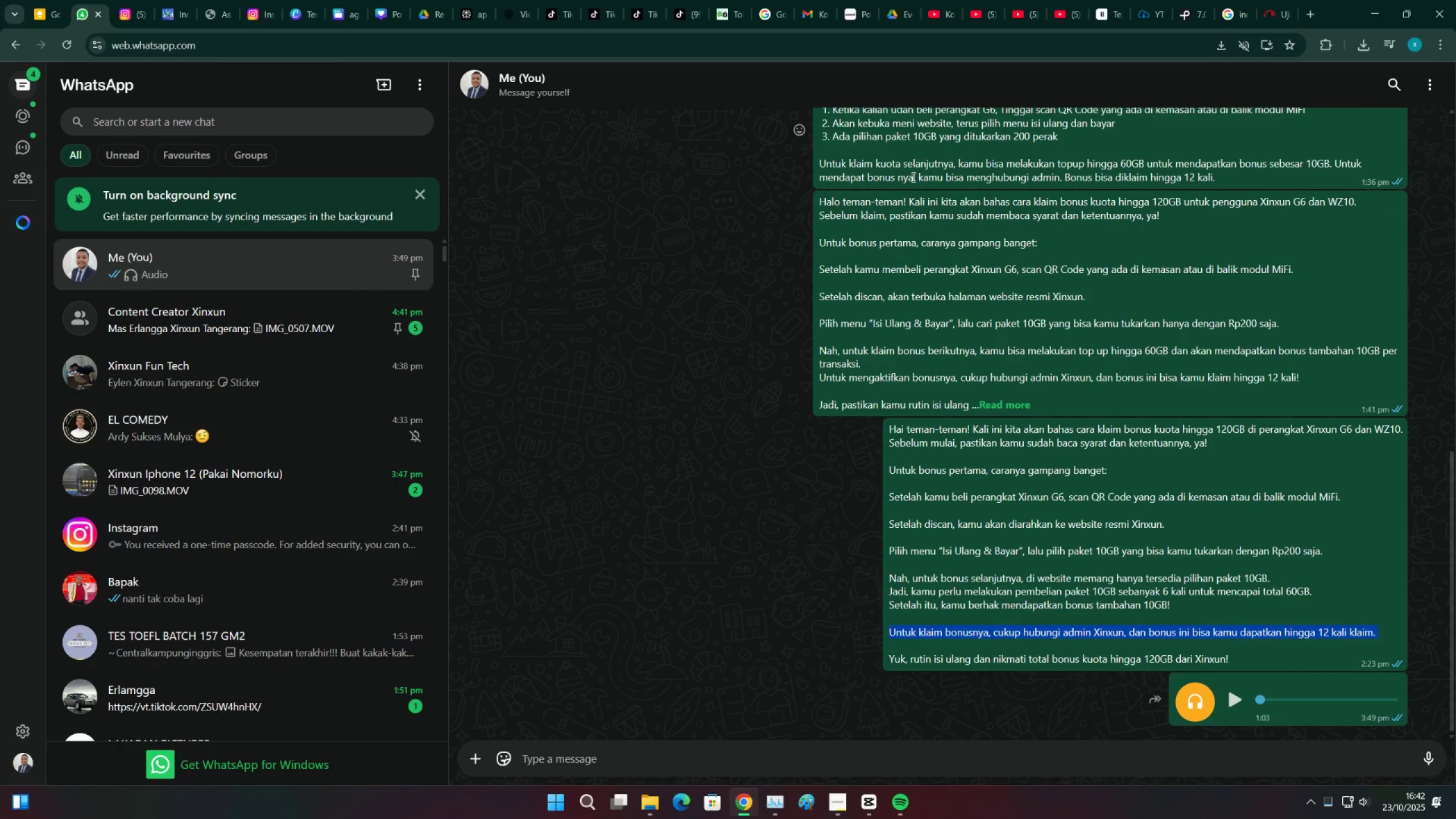 
key(Control+C)
 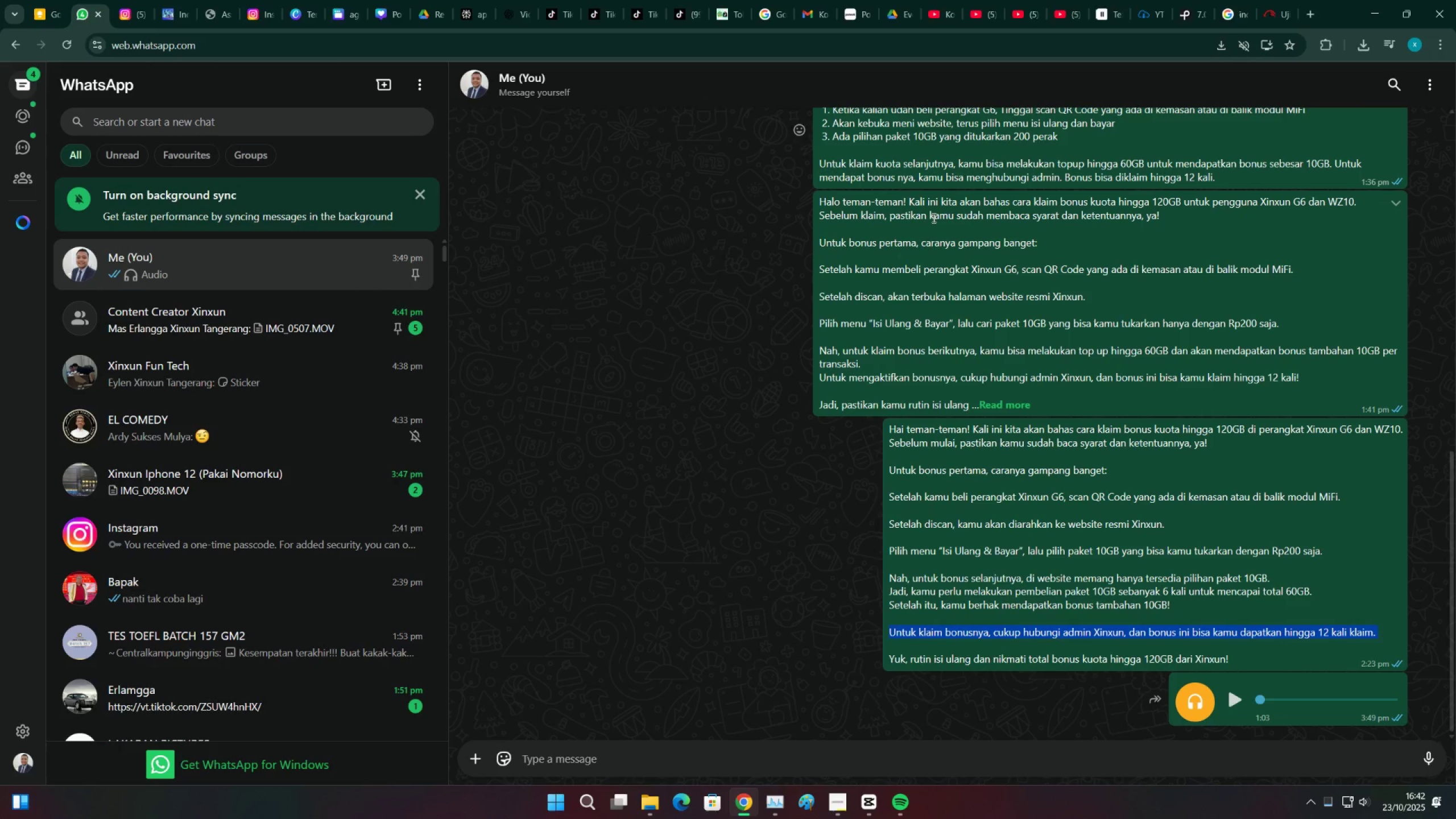 
key(Control+ControlLeft)
 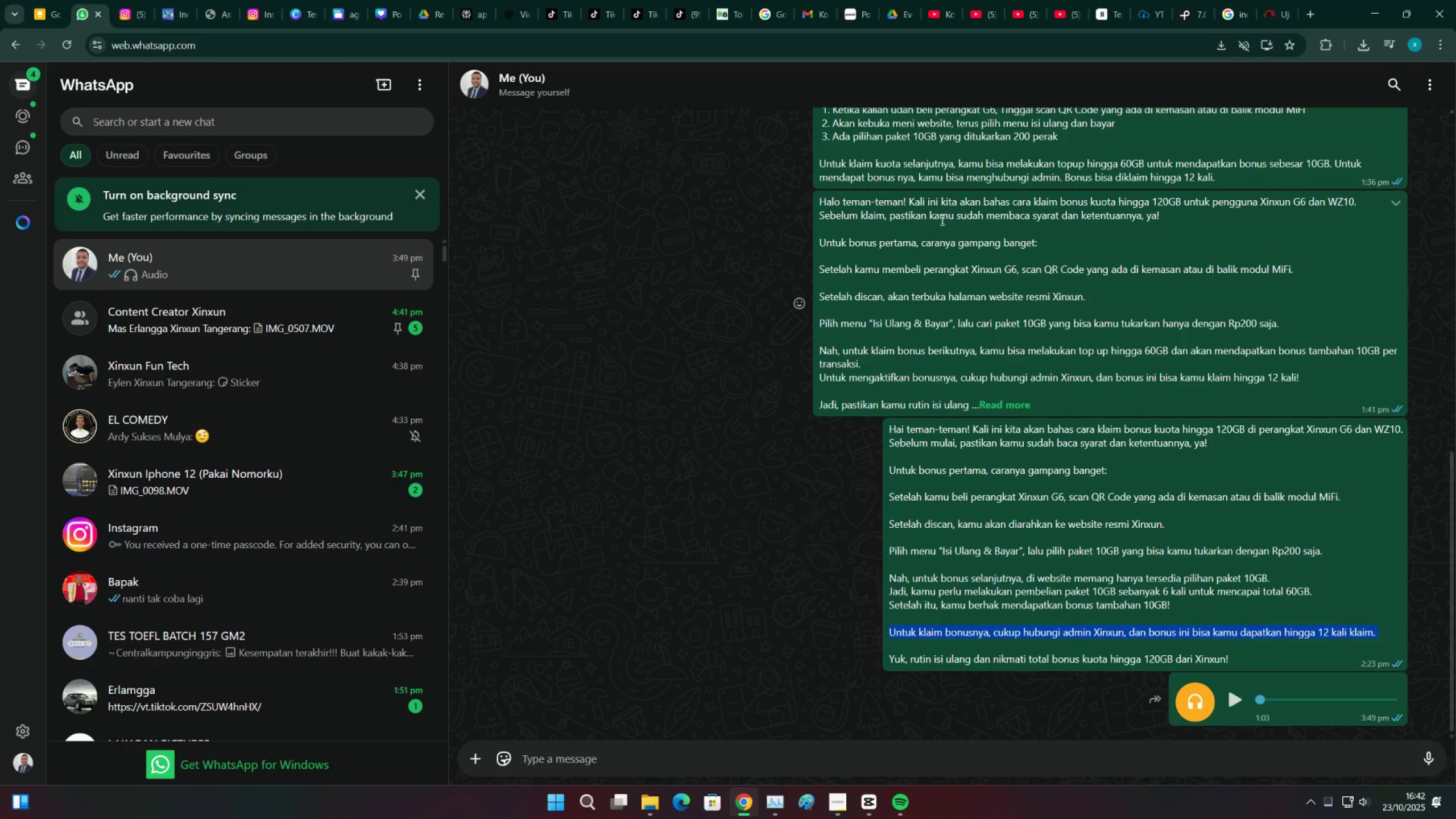 
key(Control+C)
 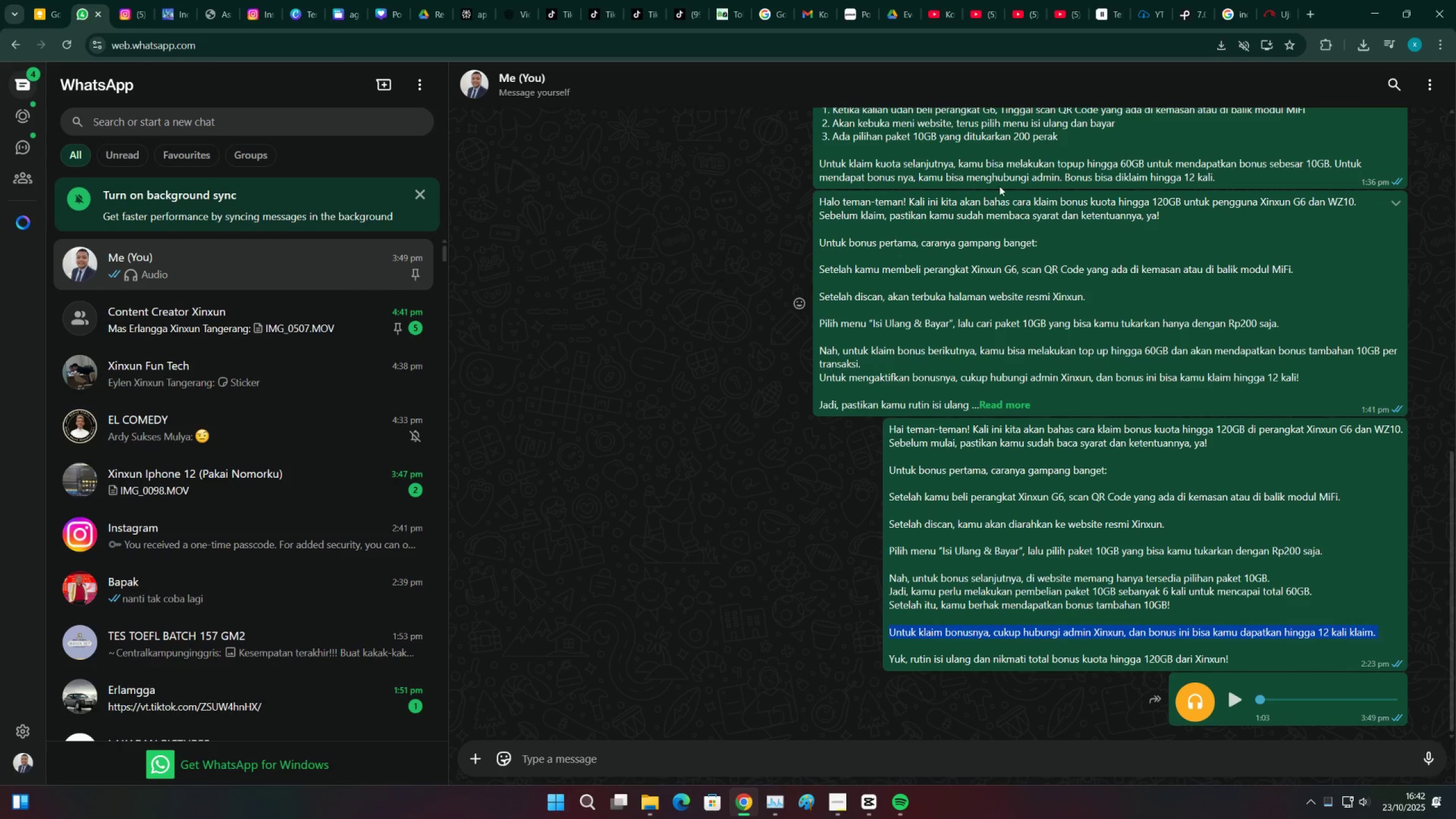 
key(Control+ControlLeft)
 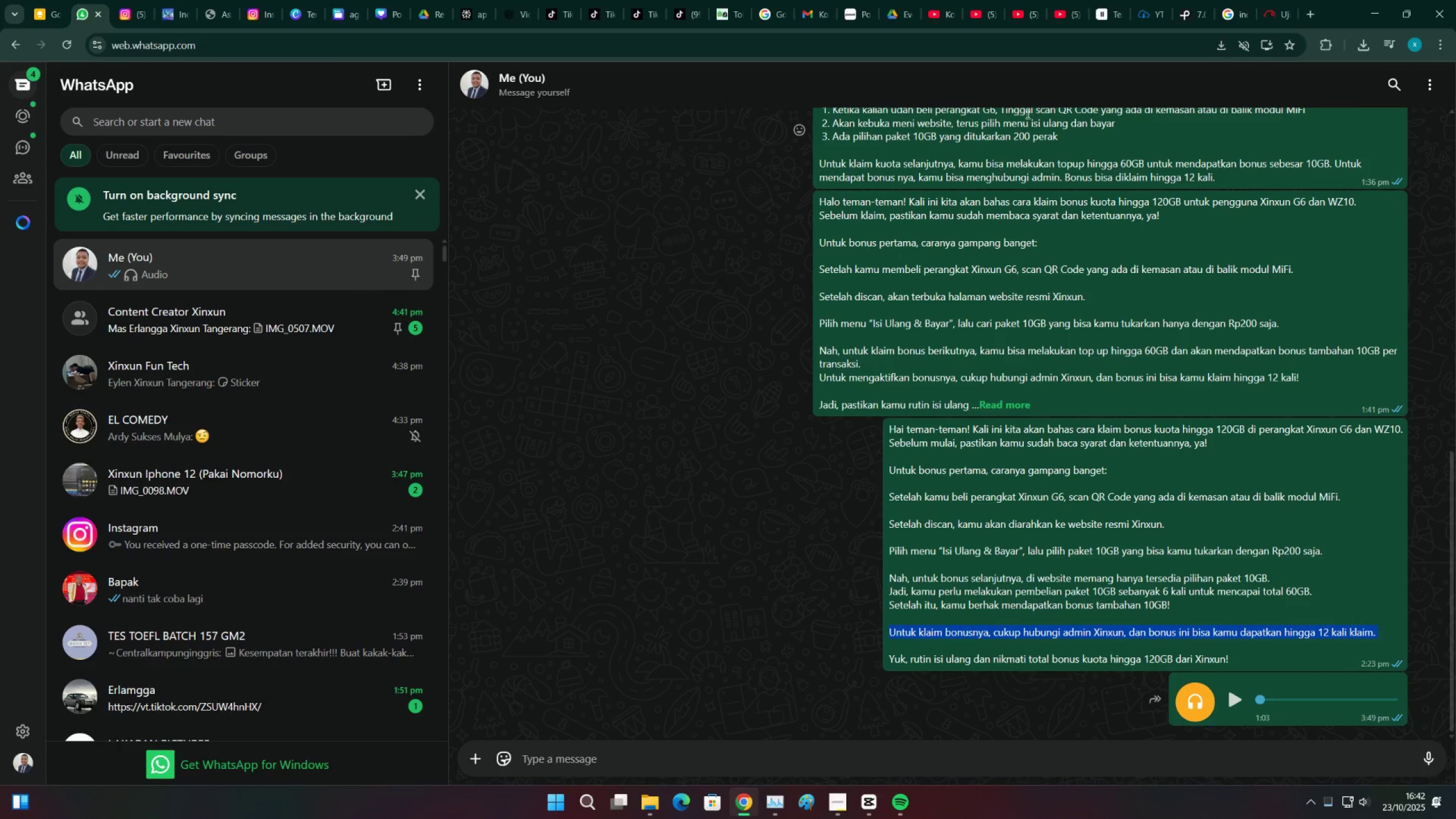 
key(Control+C)
 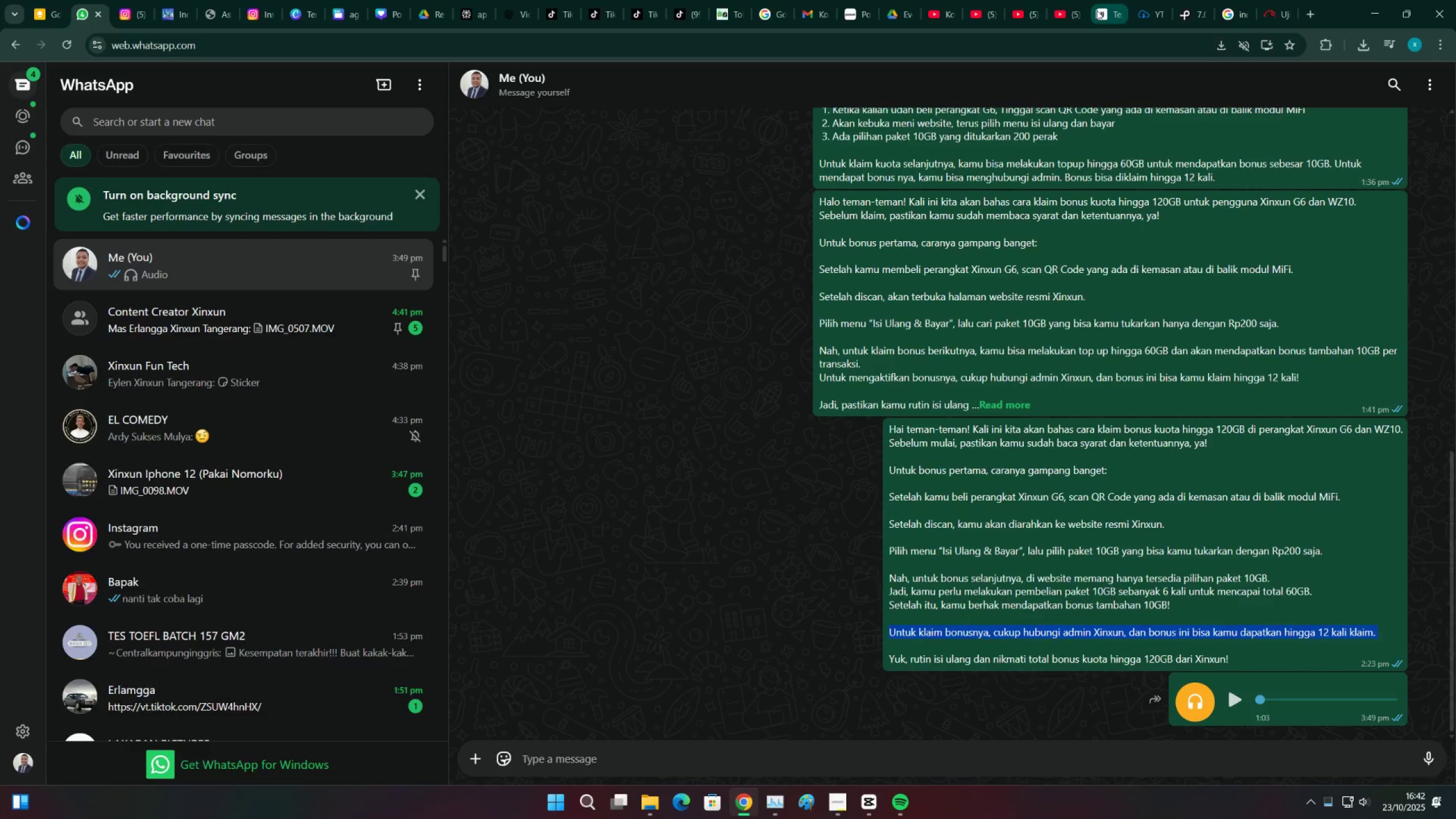 
left_click([1097, 10])
 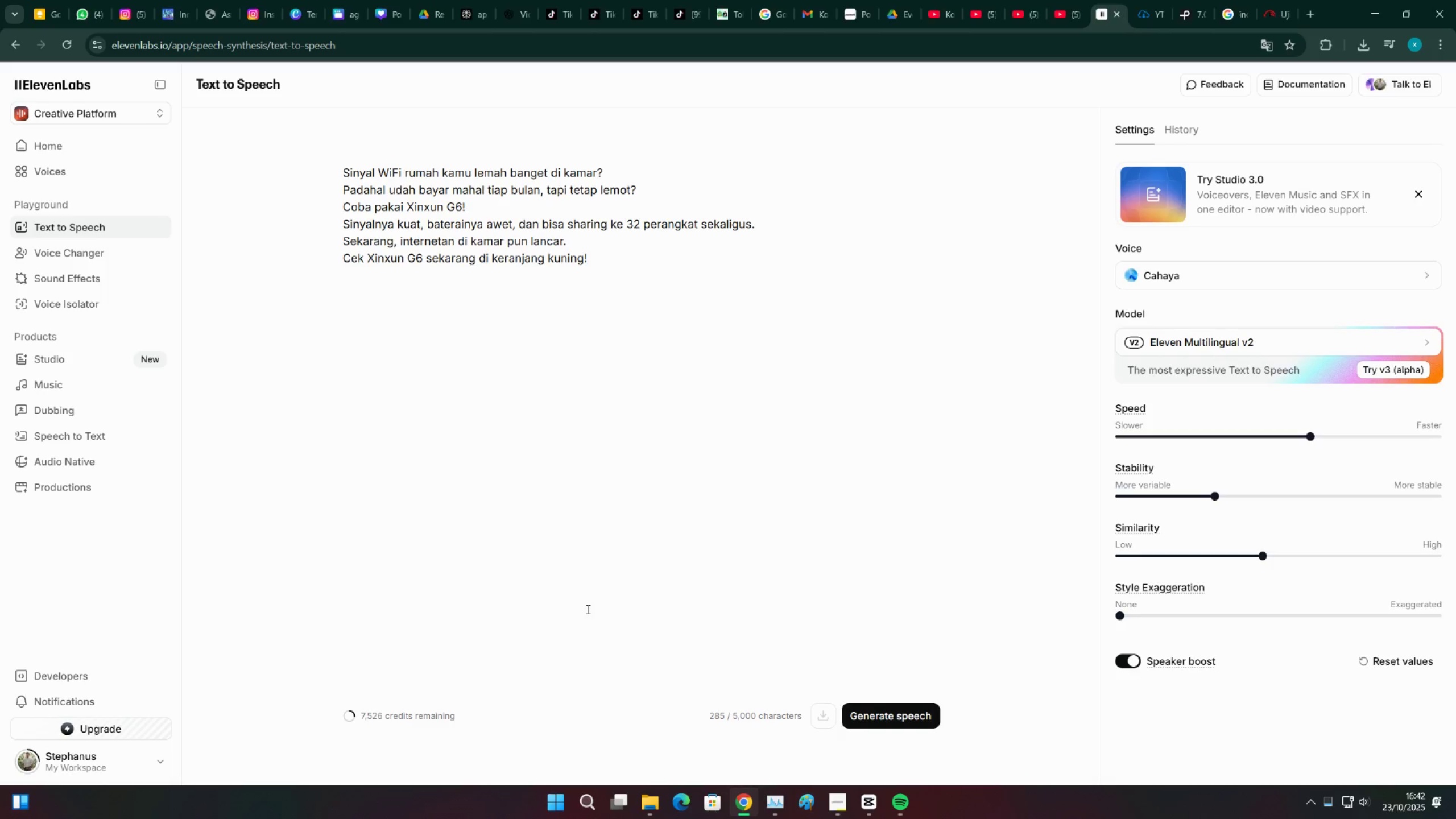 
scroll: coordinate [564, 603], scroll_direction: down, amount: 4.0
 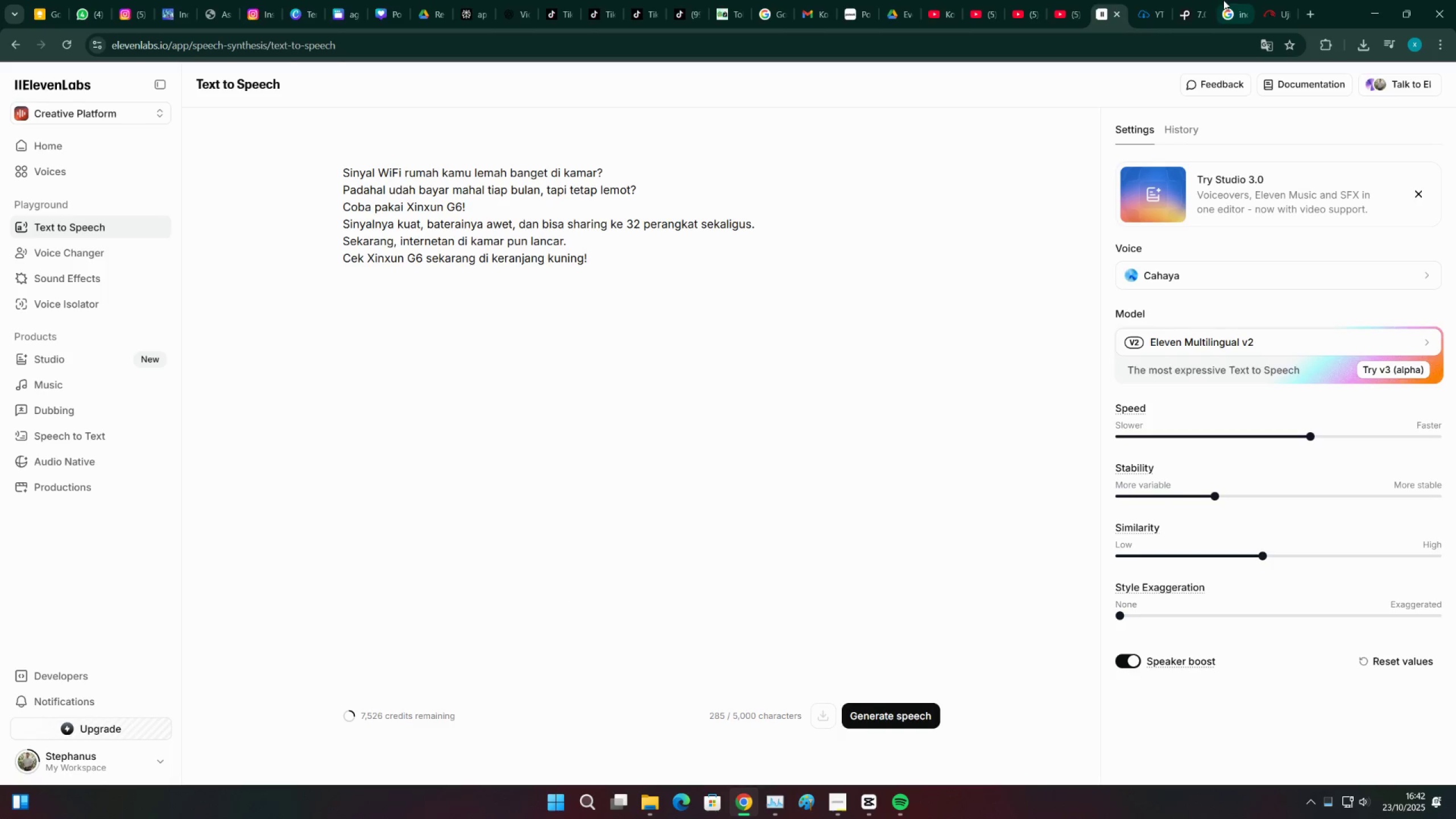 
left_click([1215, 0])
 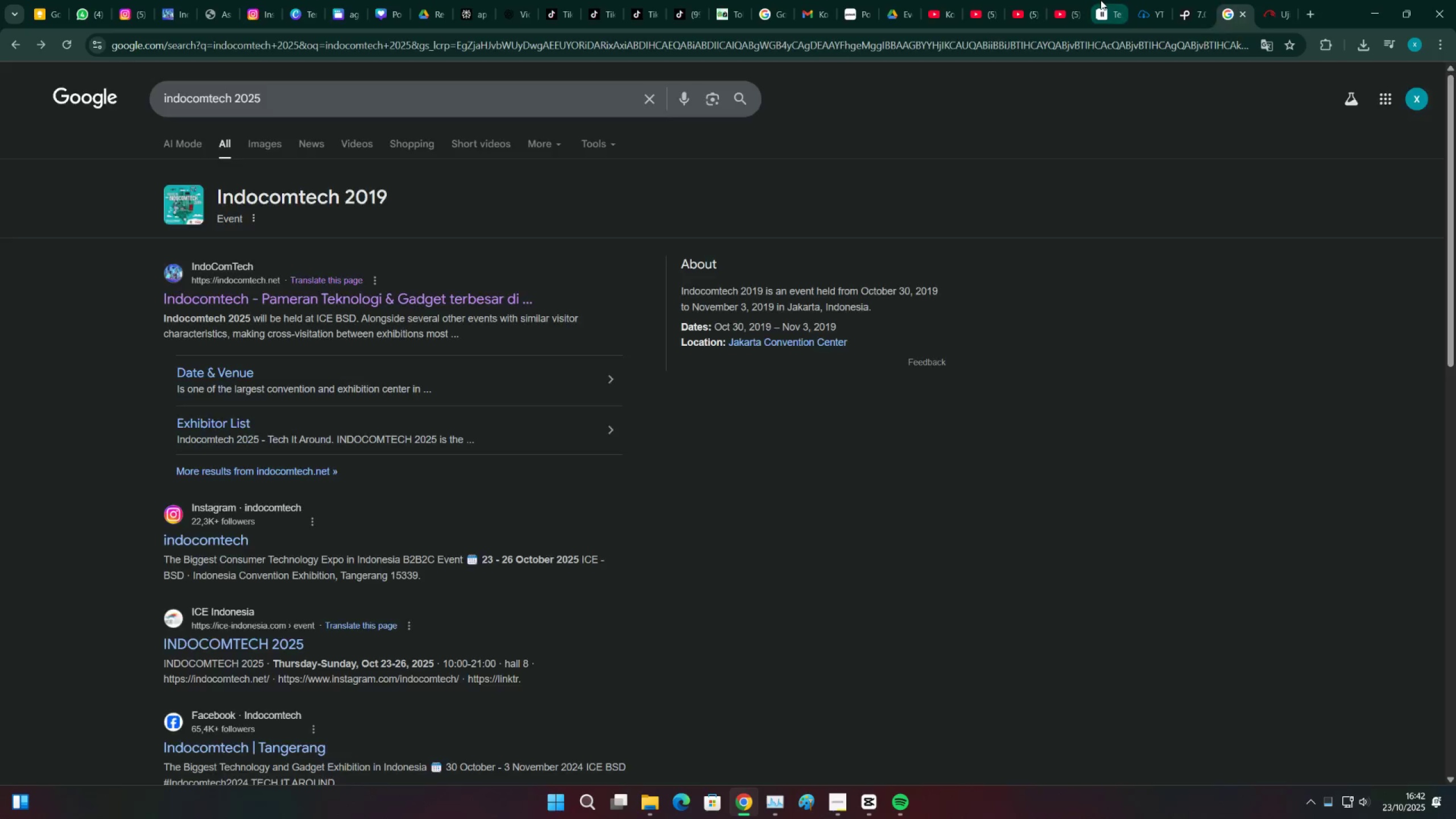 
left_click([1101, 0])
 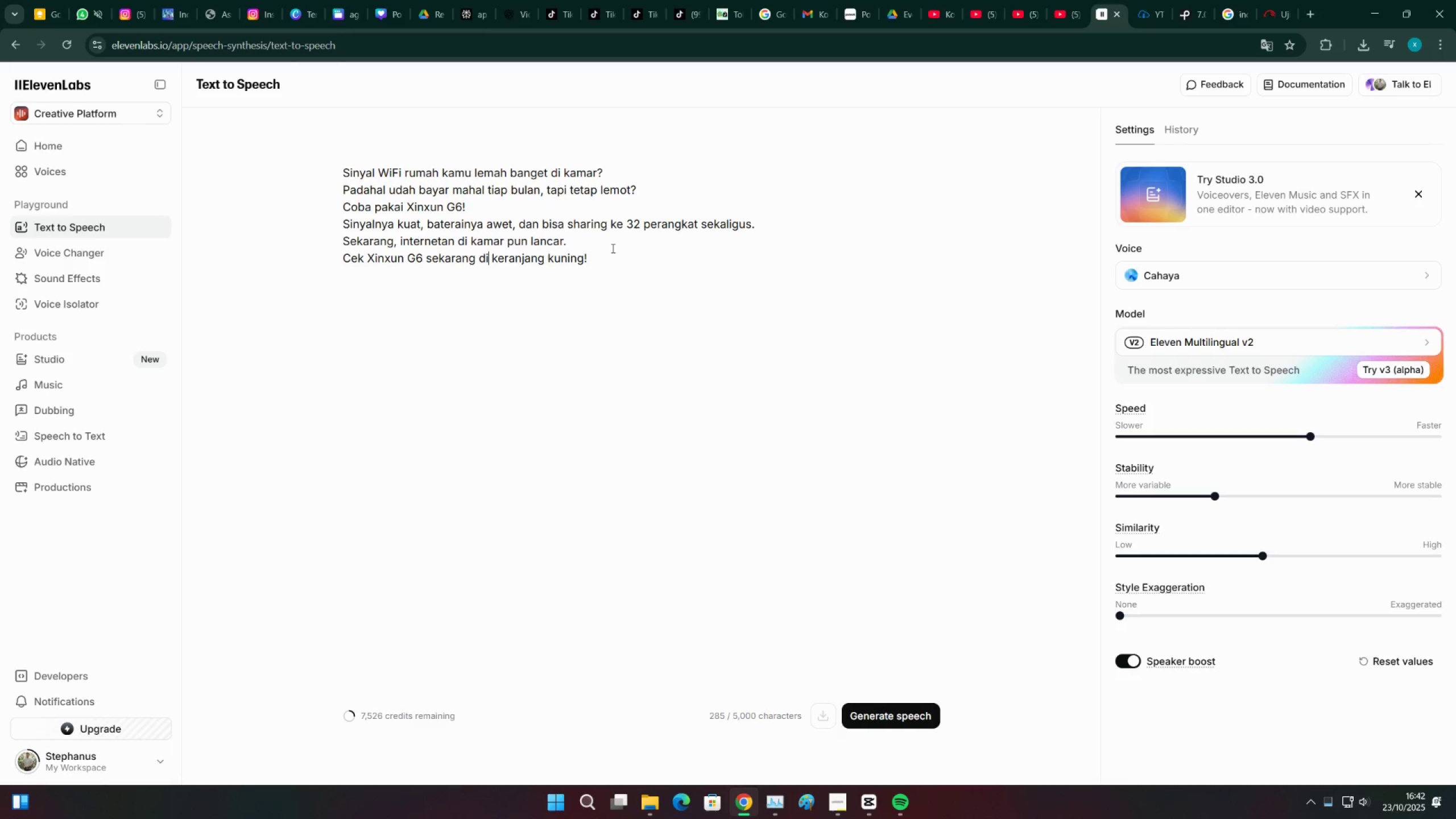 
double_click([612, 248])
 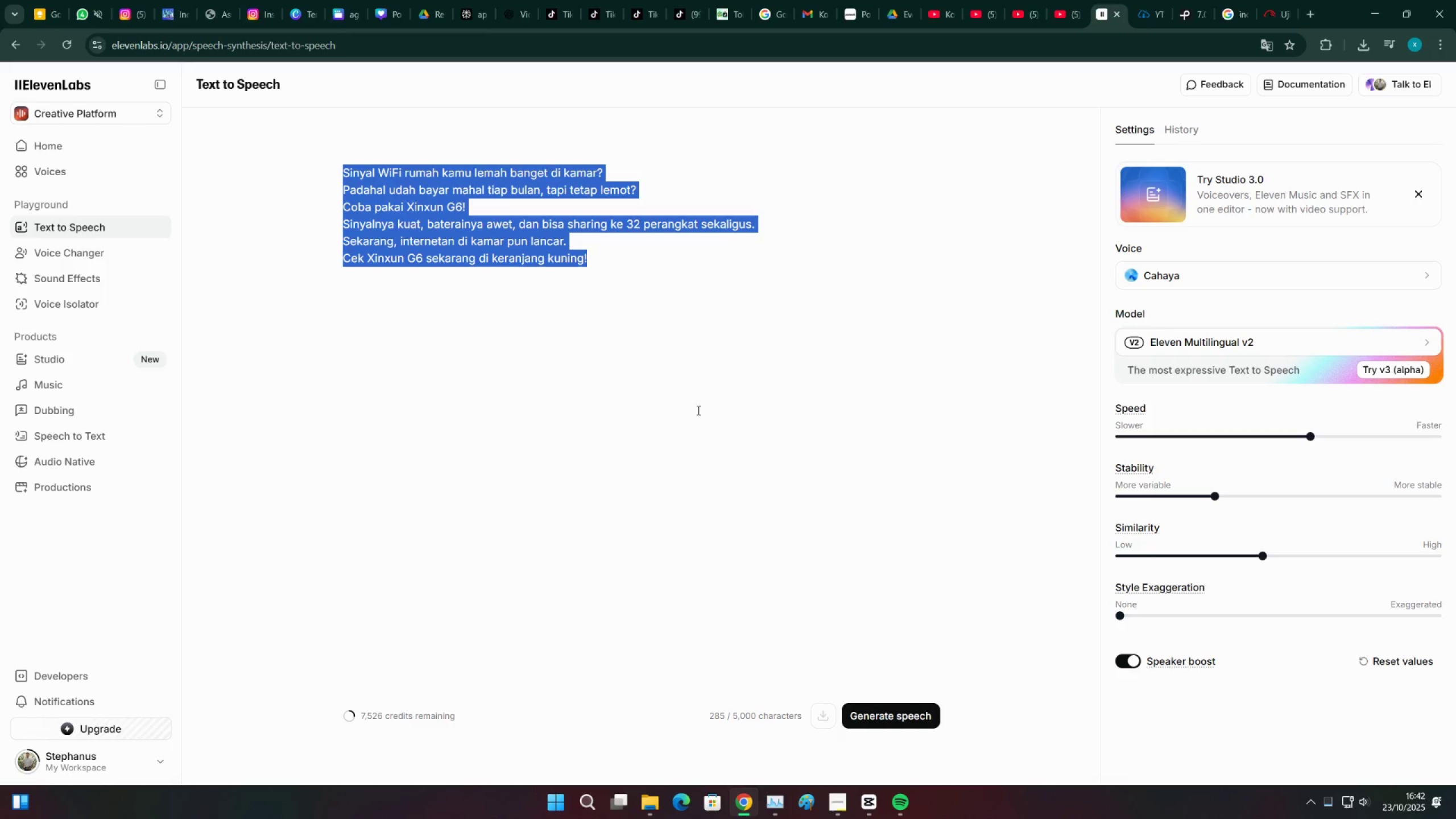 
hold_key(key=ControlLeft, duration=0.58)
 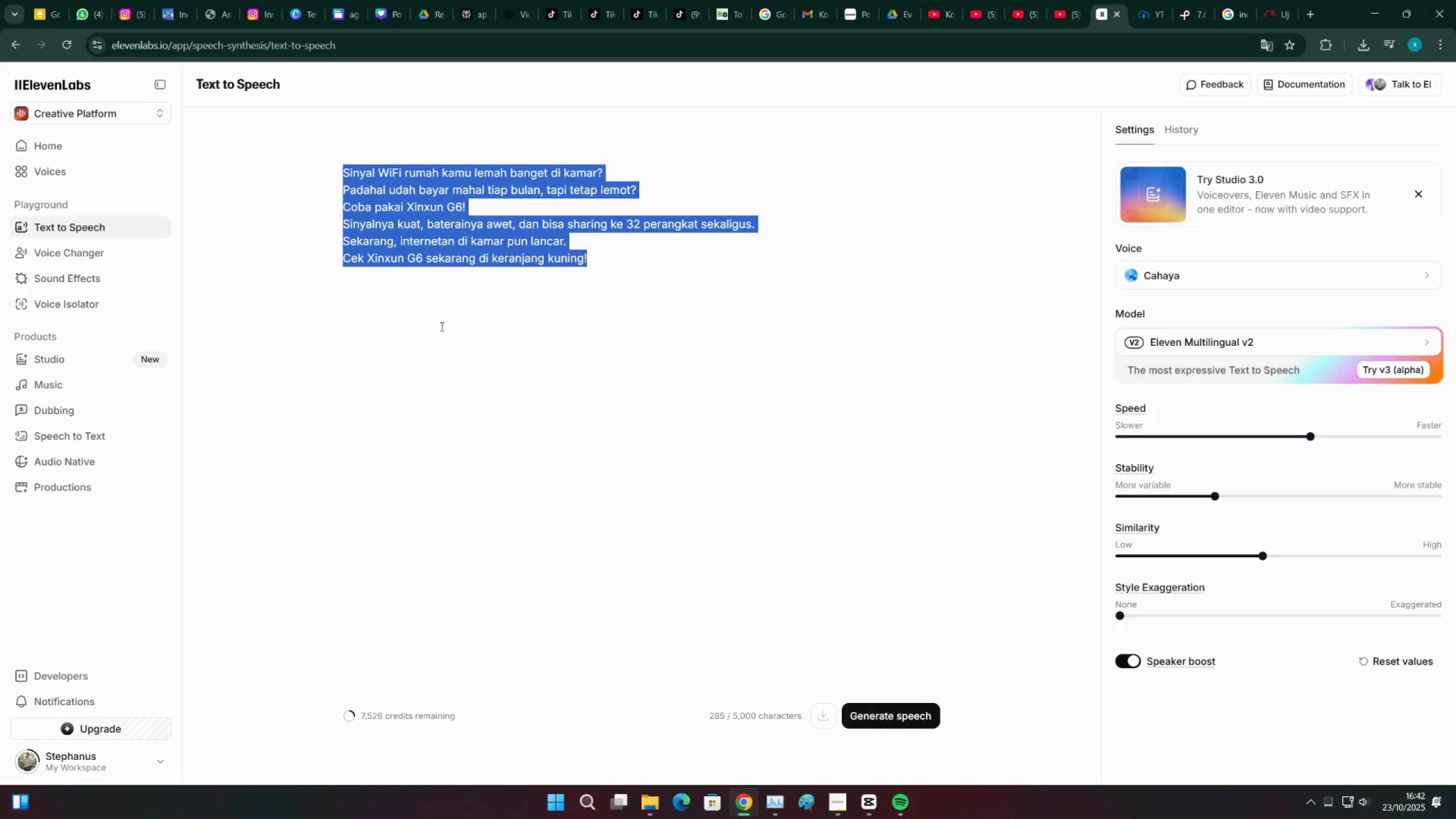 
left_click([84, 1])
 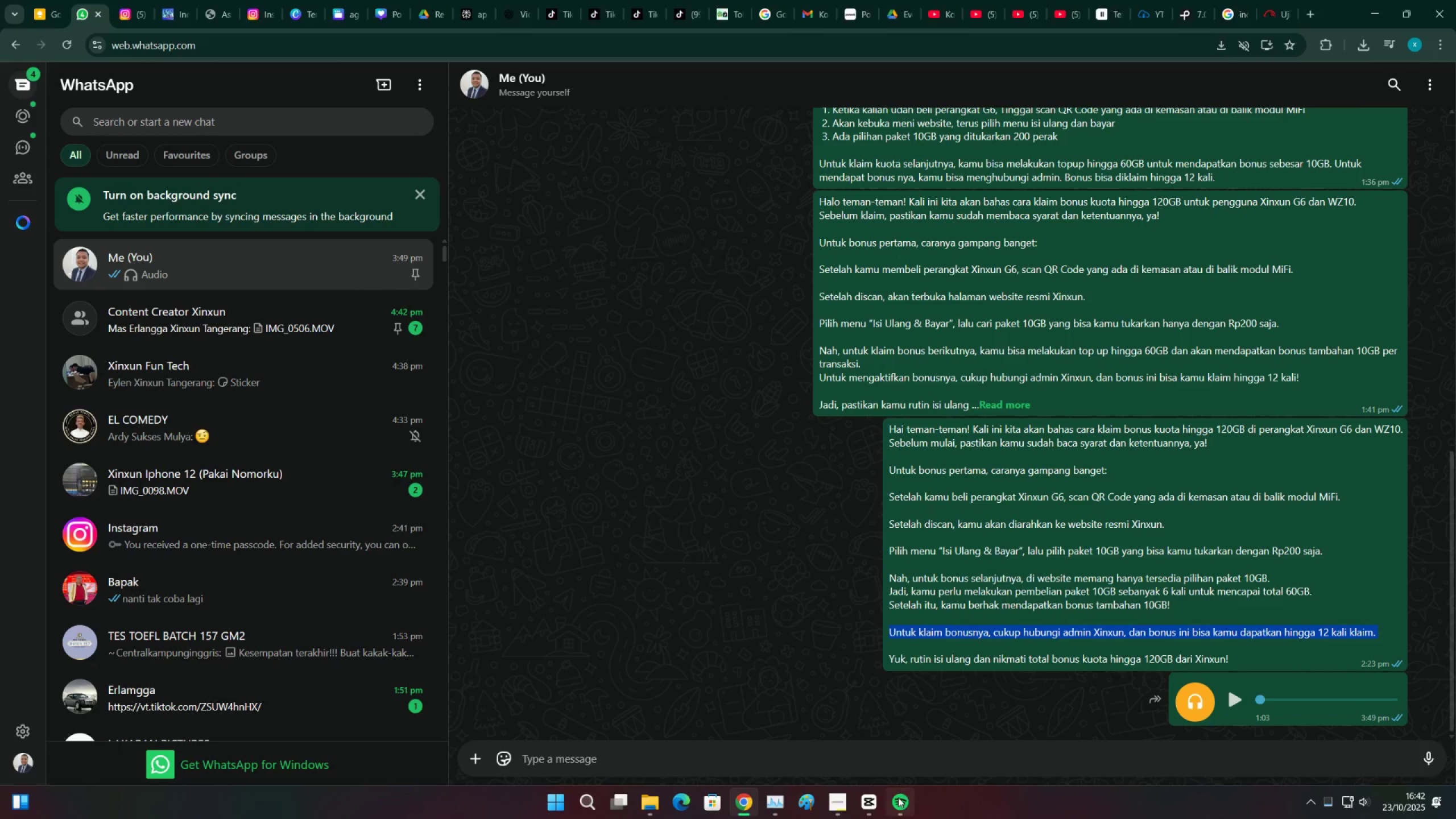 
left_click([868, 802])
 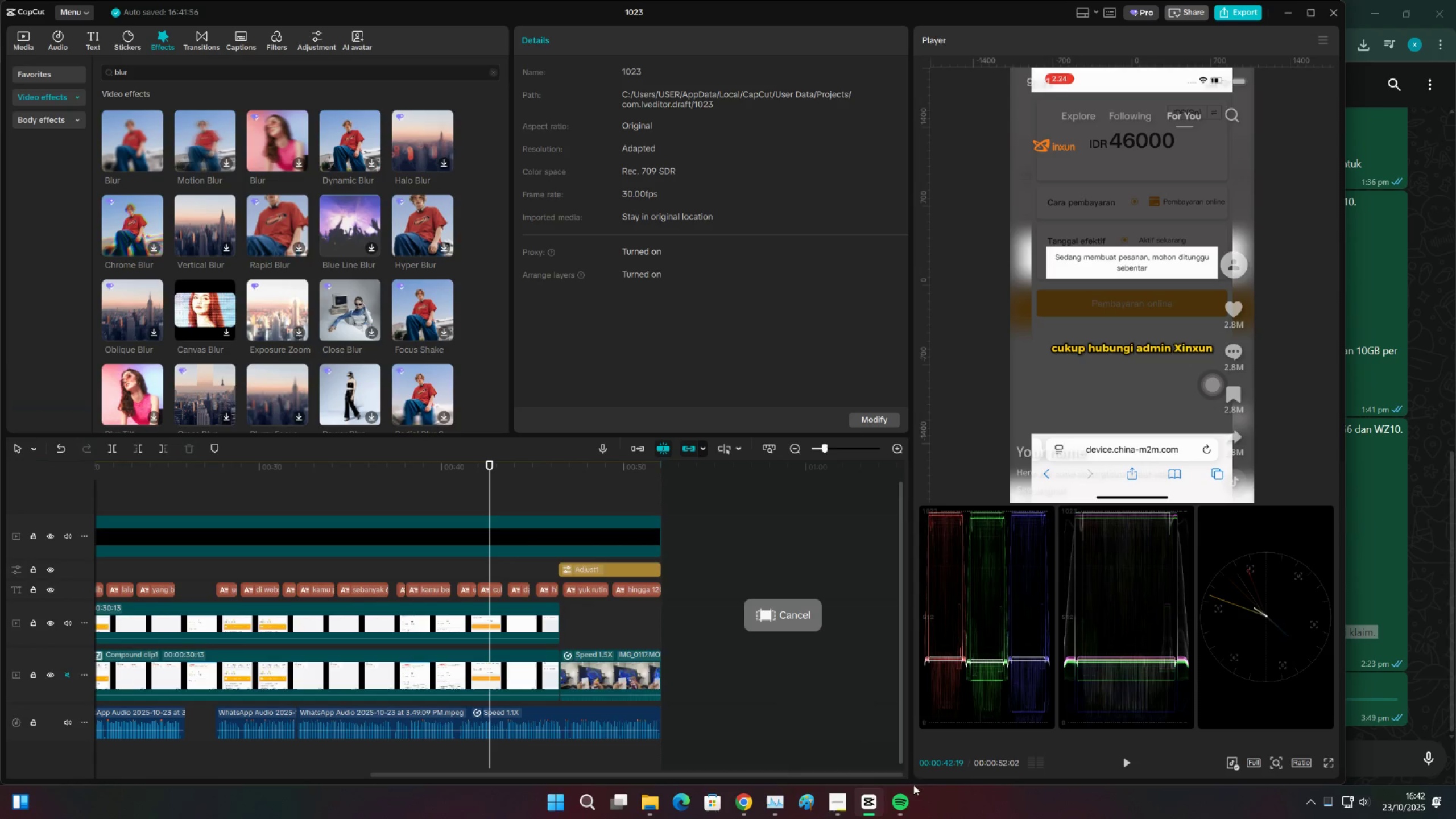 
left_click([841, 804])
 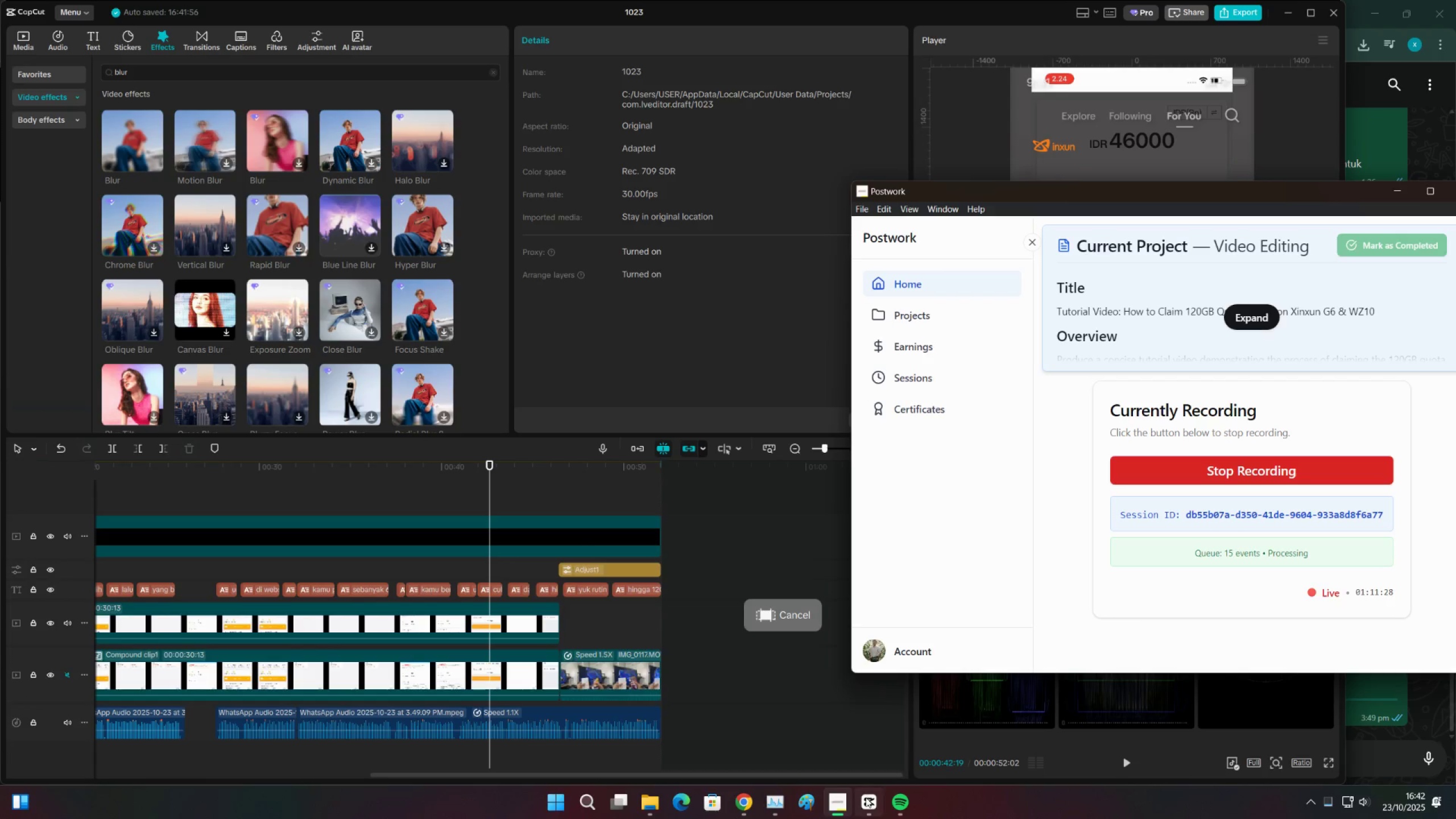 
left_click([866, 797])
 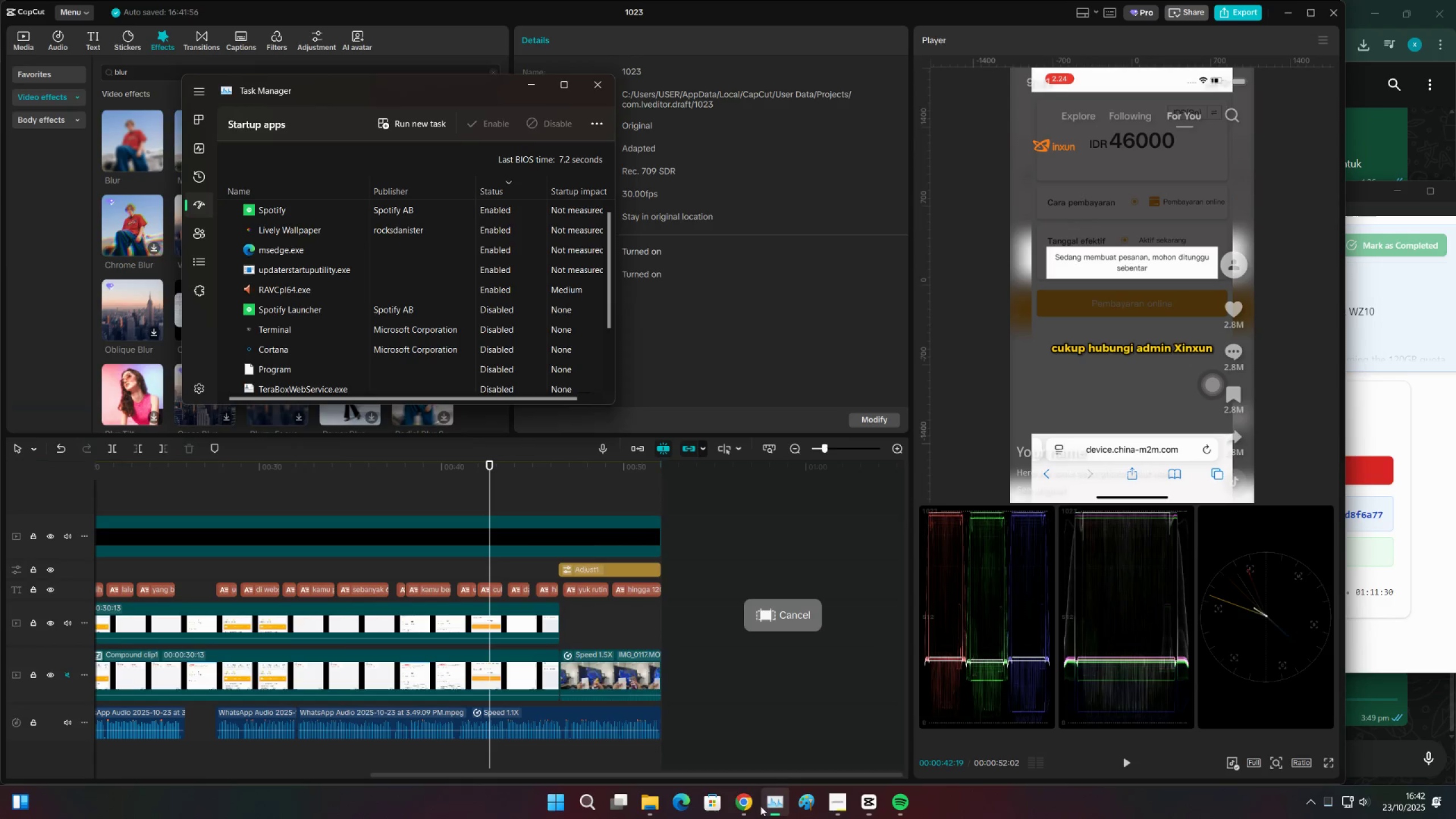 
double_click([746, 806])
 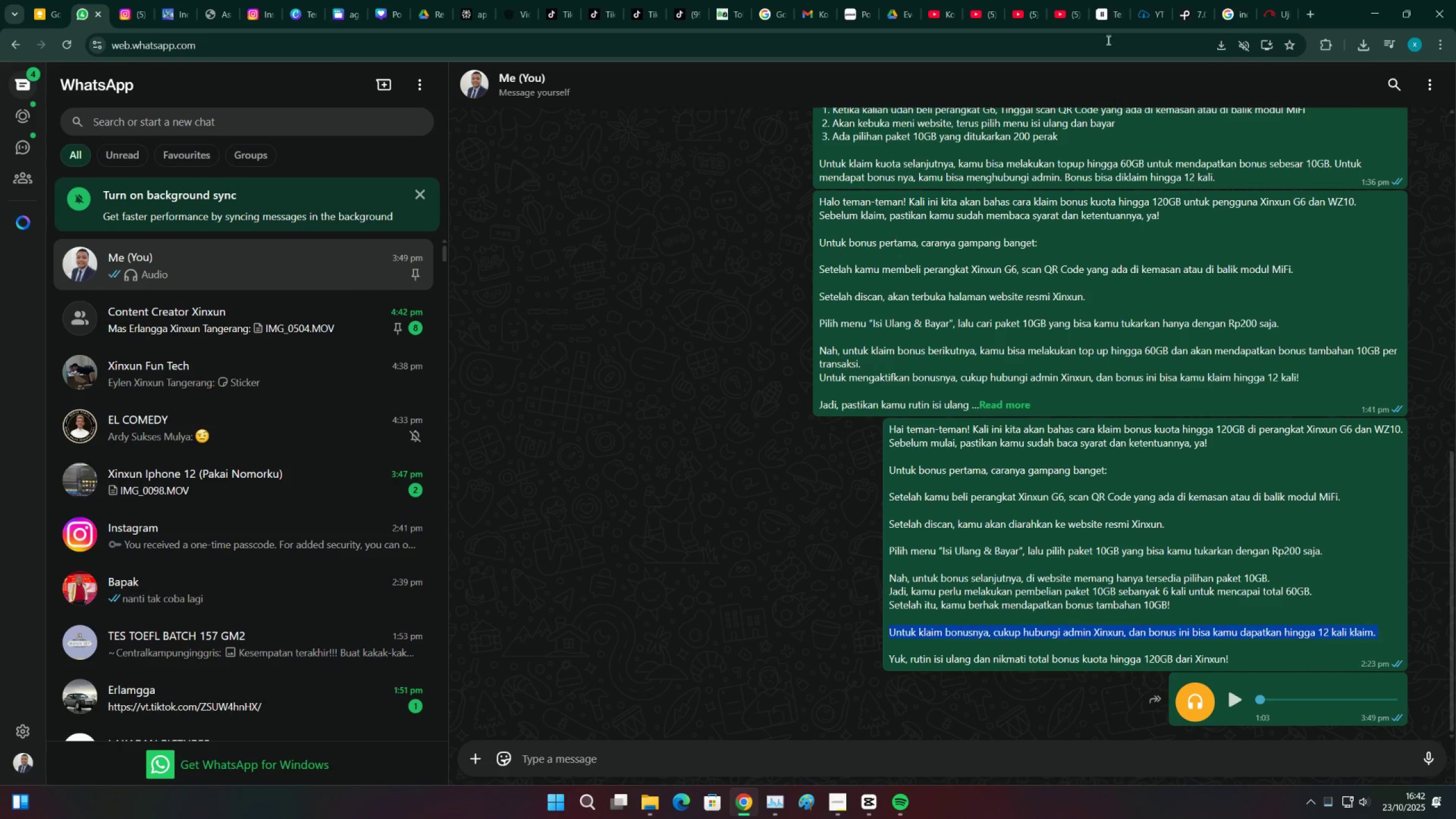 
left_click([1098, 0])
 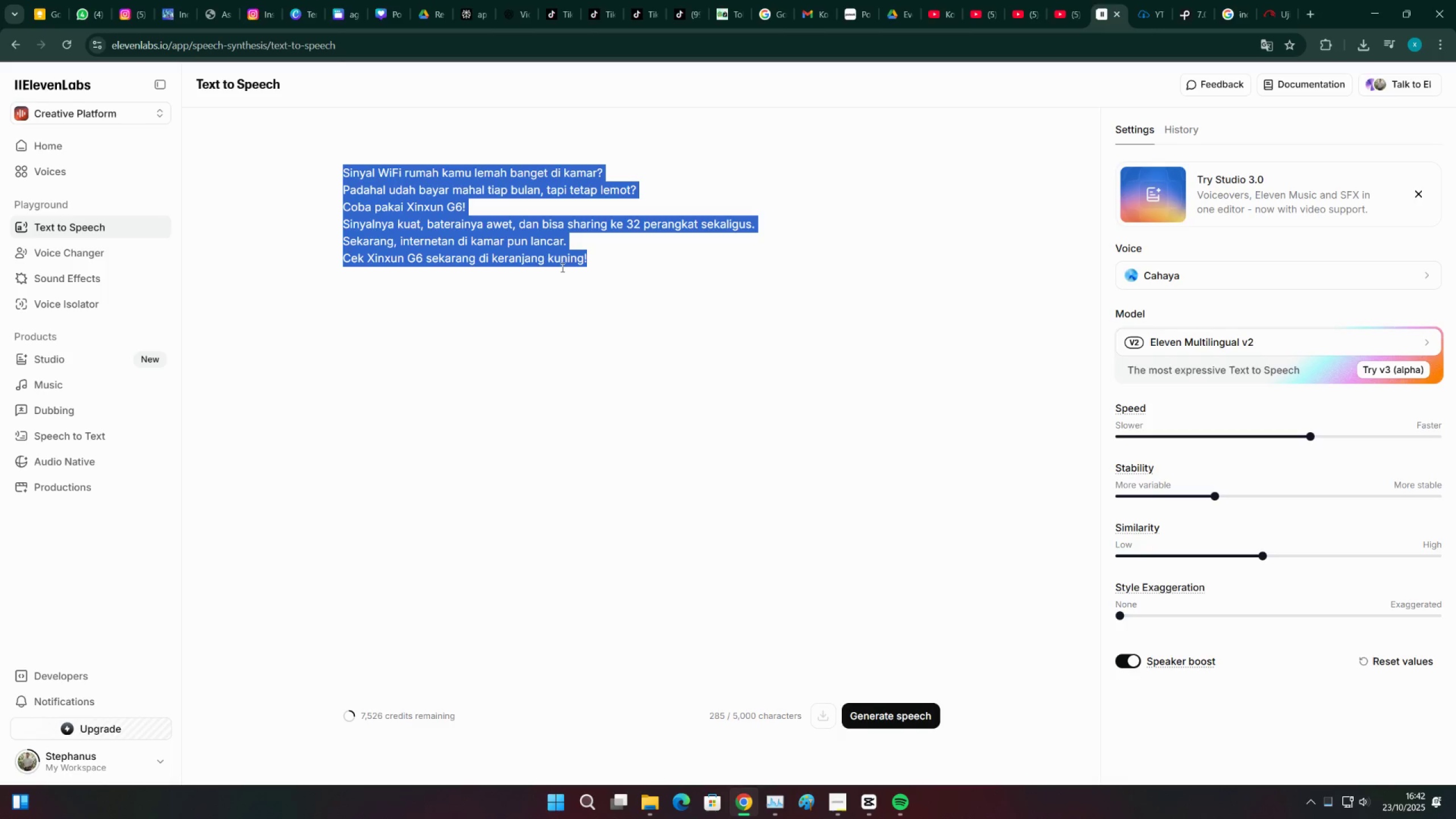 
key(Control+V)
 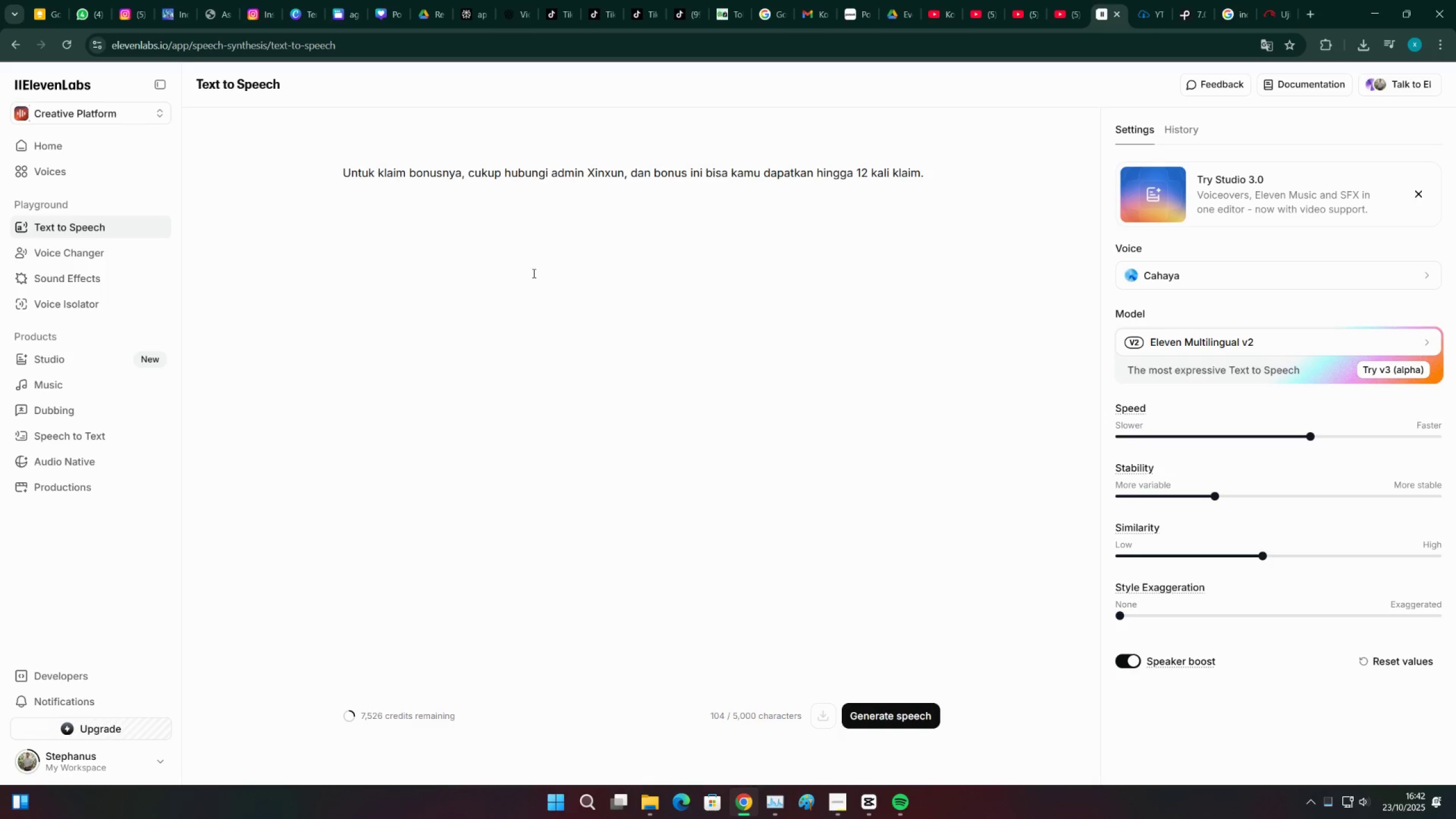 
key(Backspace)
 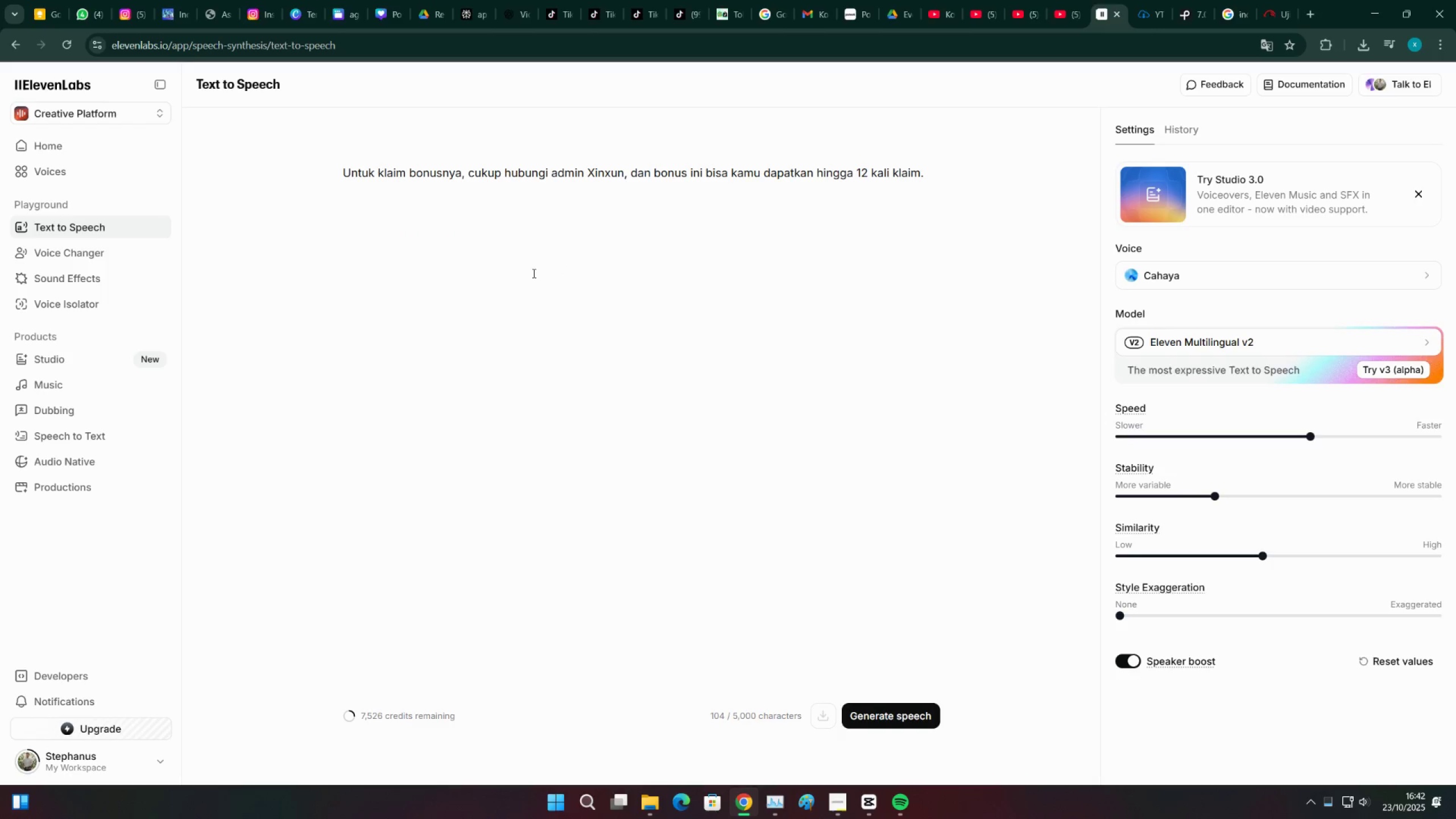 
key(Backspace)
 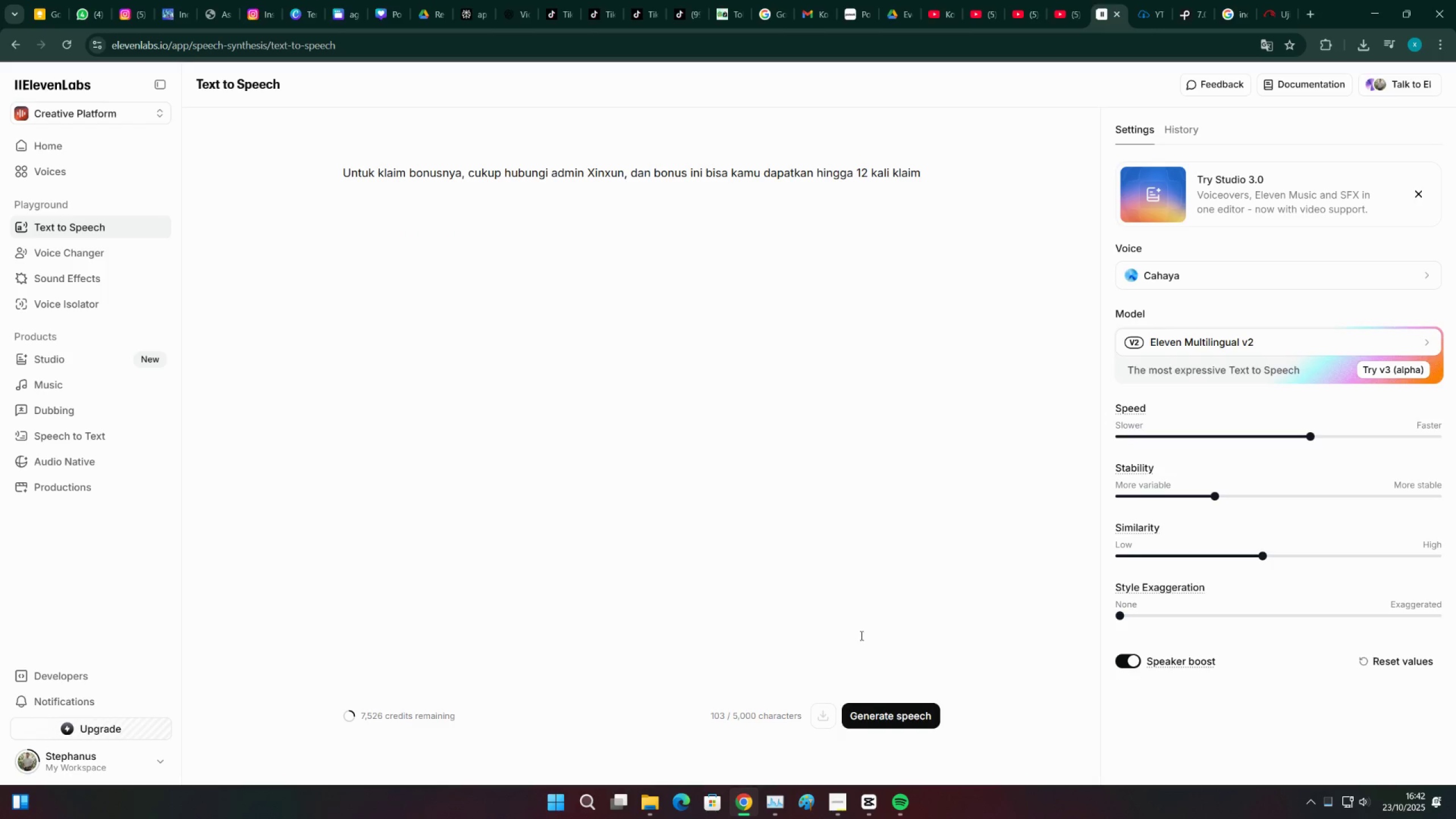 
mouse_move([895, 690])
 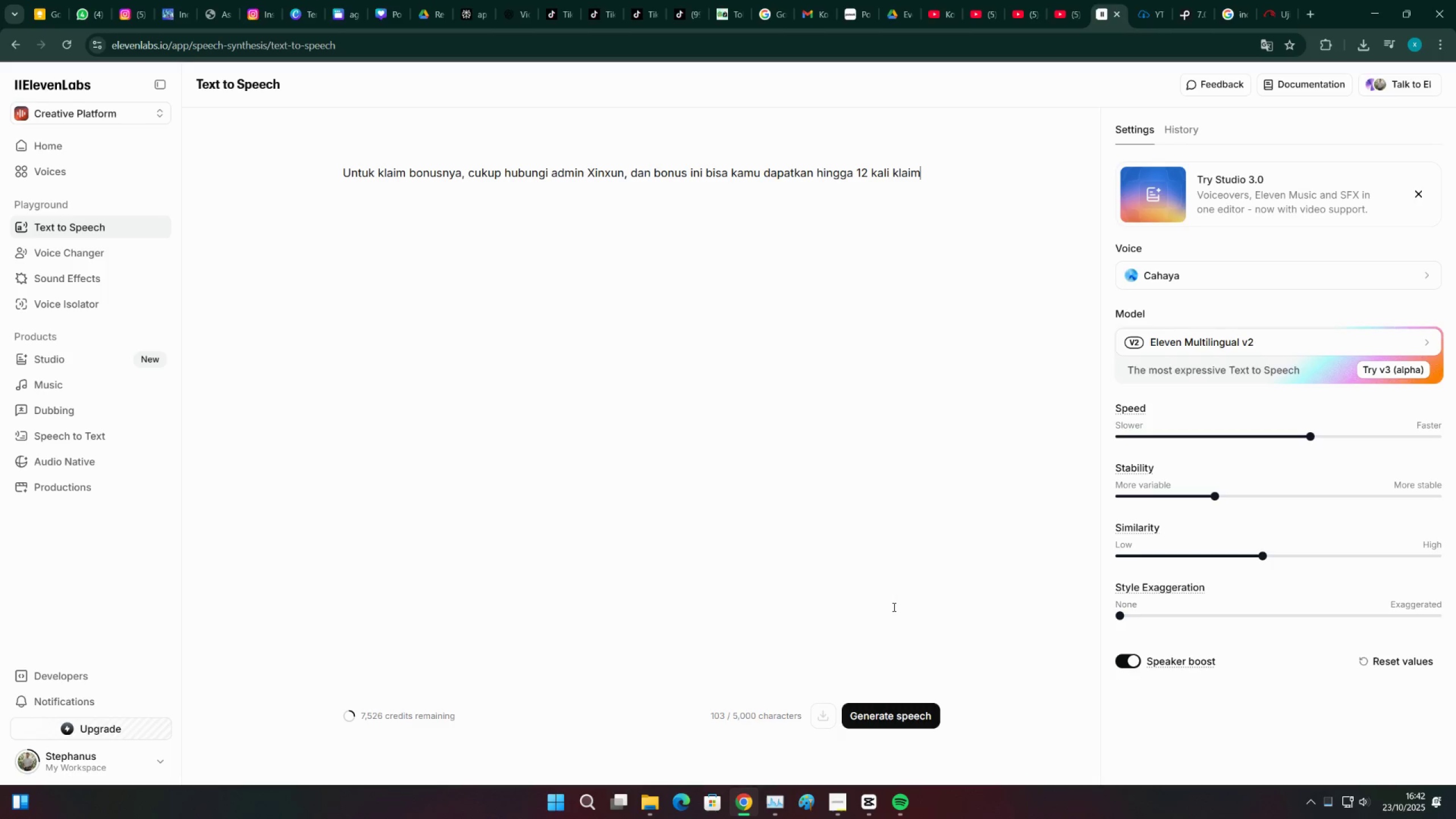 
key(Period)
 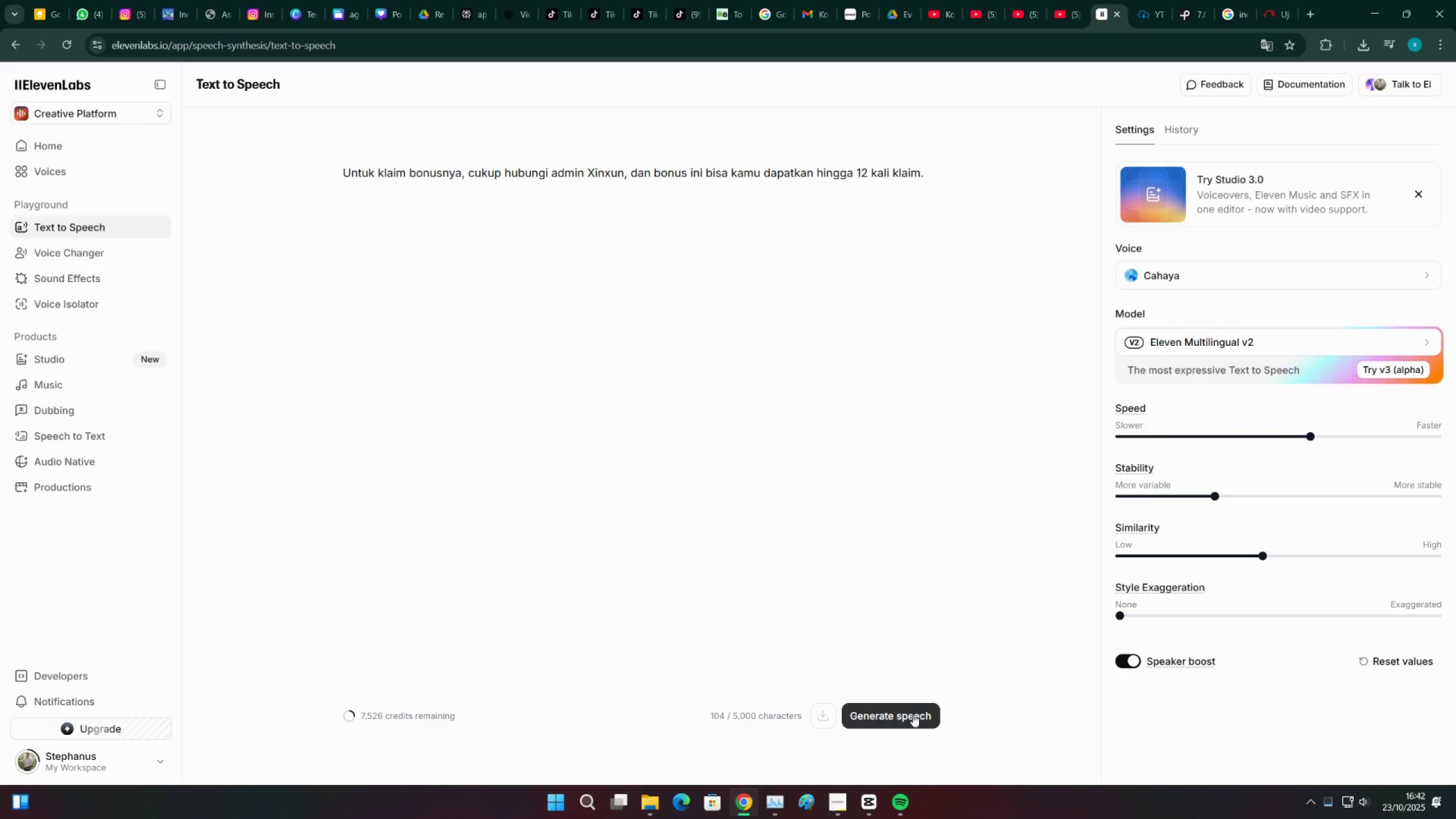 
left_click([913, 714])
 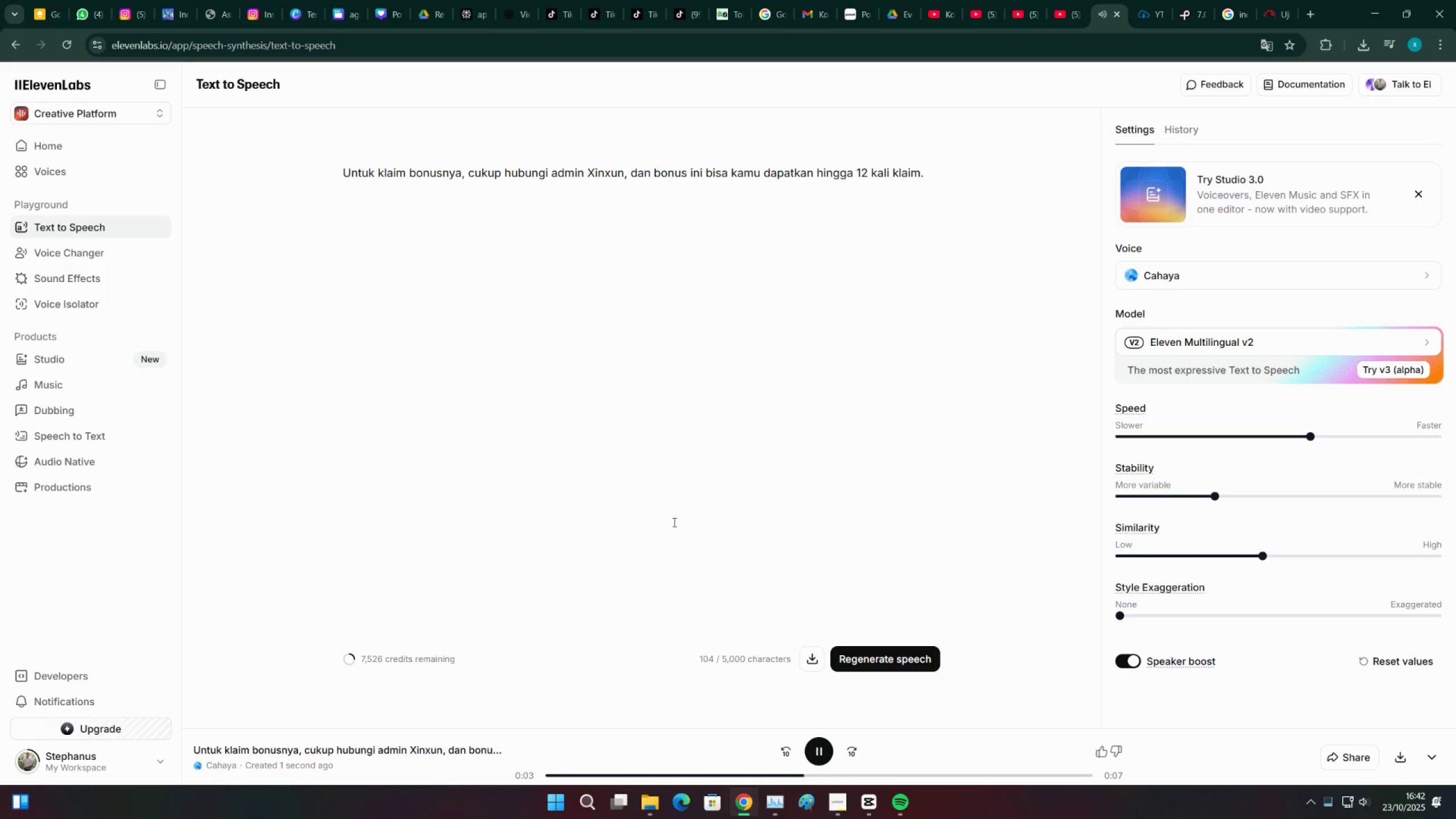 
wait(10.53)
 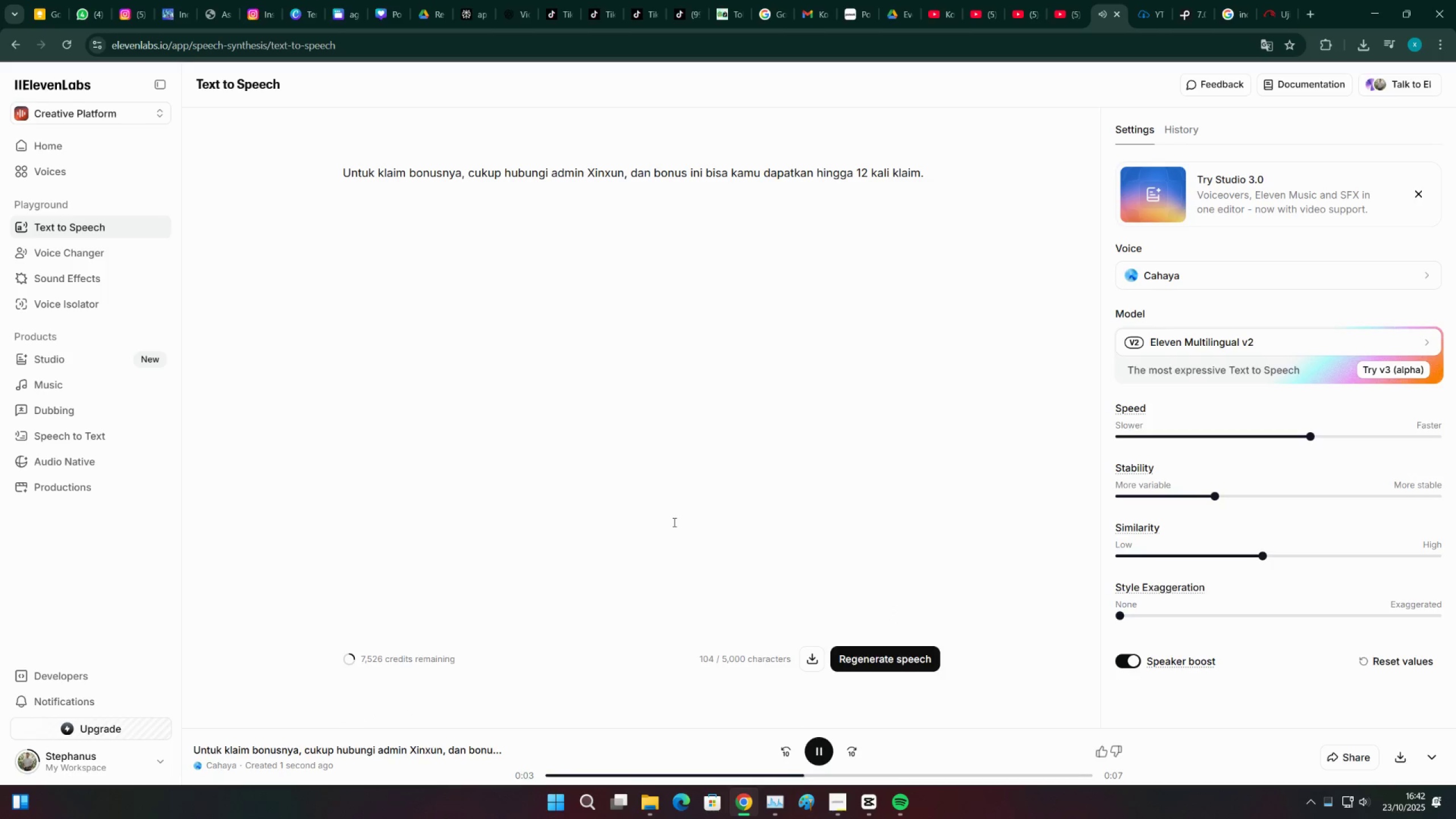 
left_click([1408, 762])
 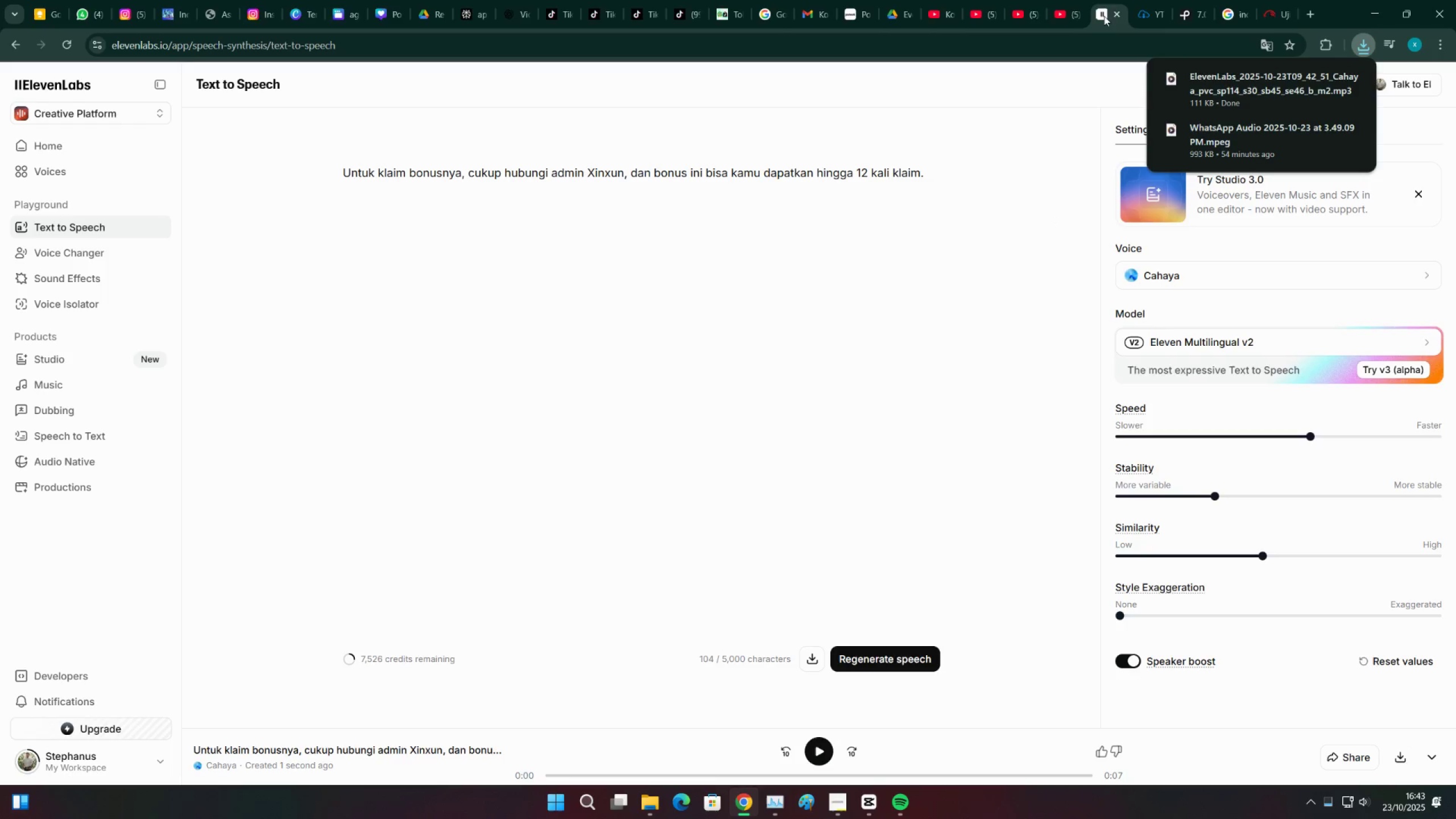 
left_click([1138, 6])
 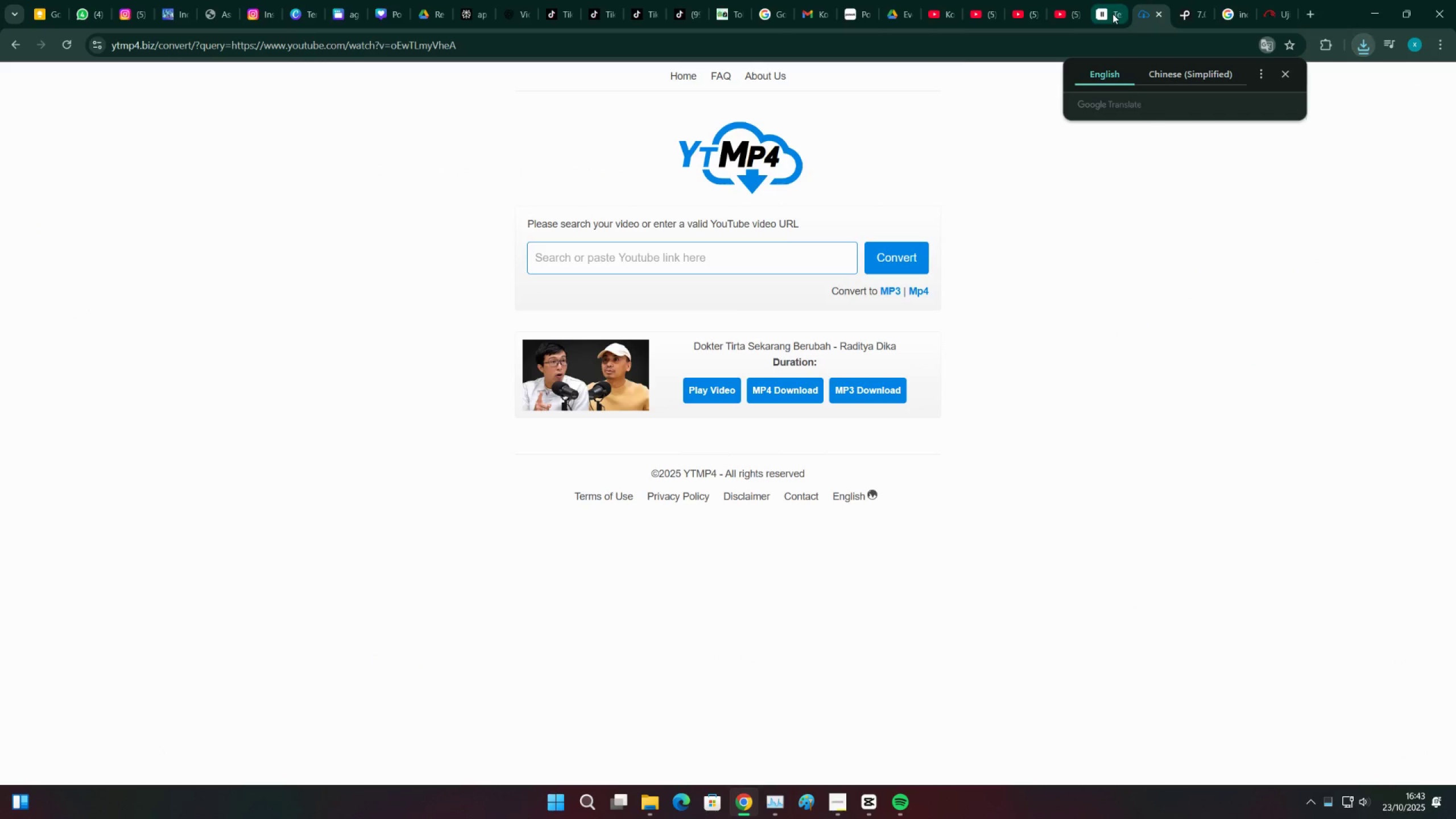 
left_click([1112, 14])
 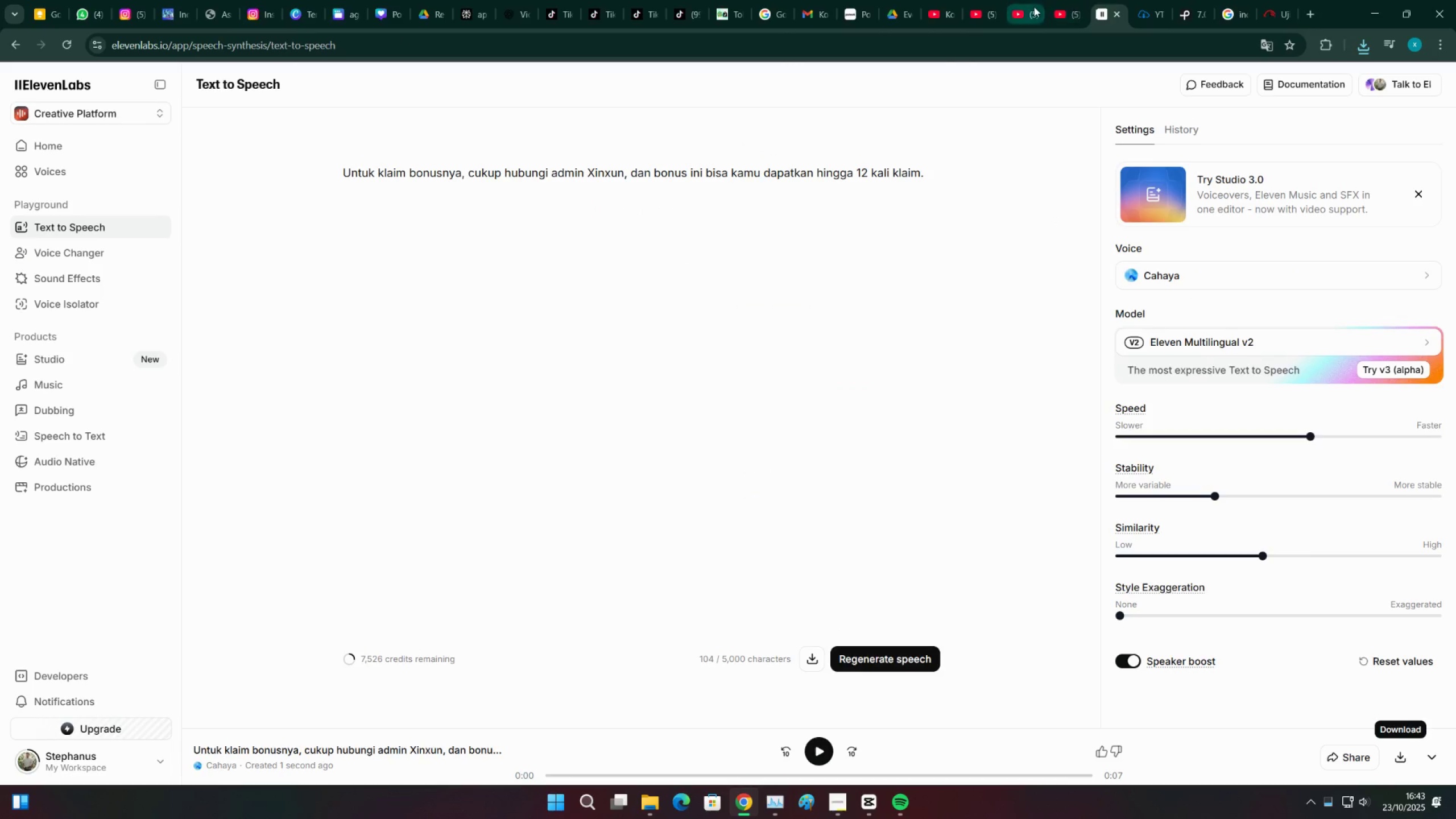 
left_click([1034, 5])
 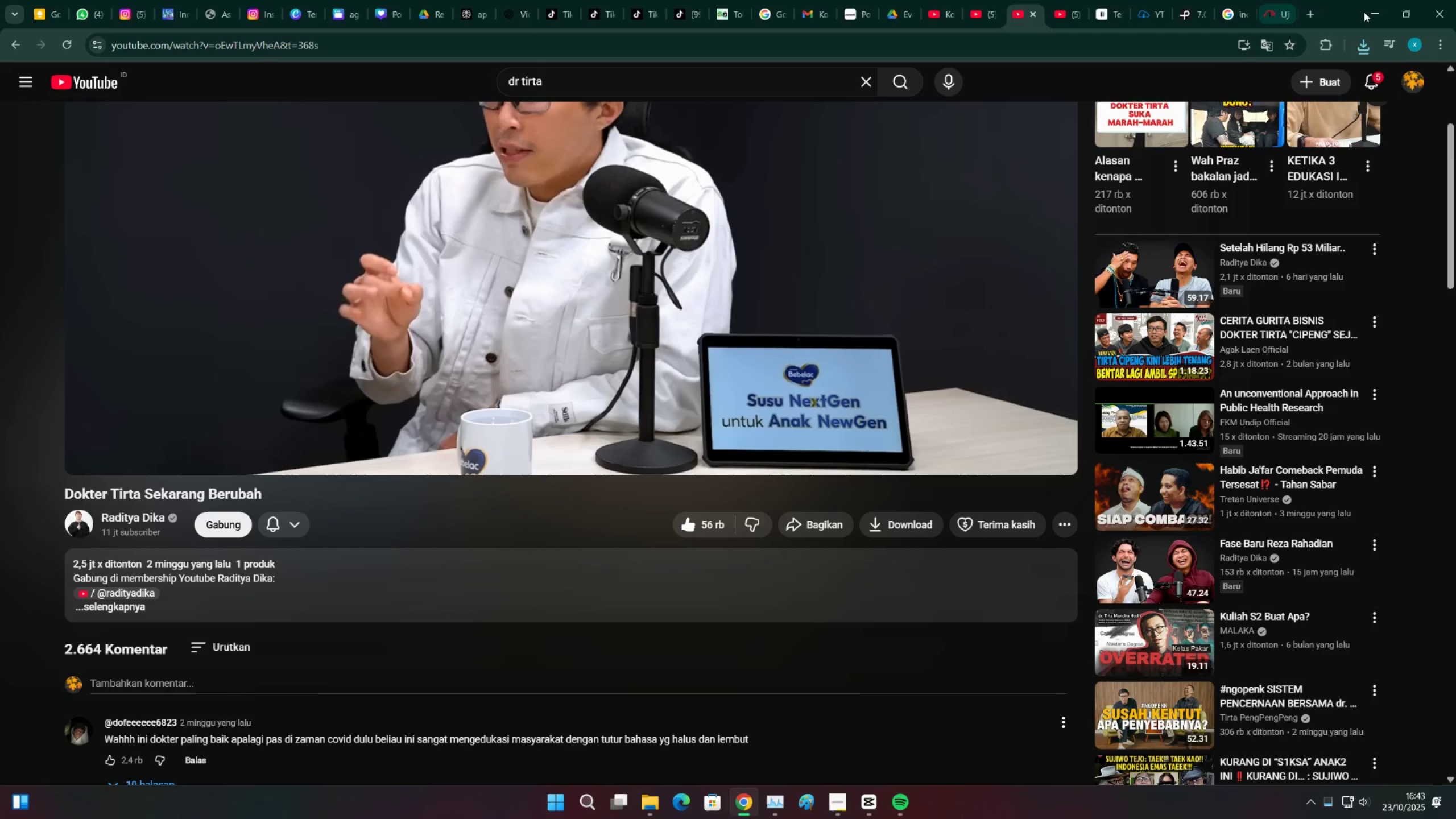 
left_click([1378, 6])
 